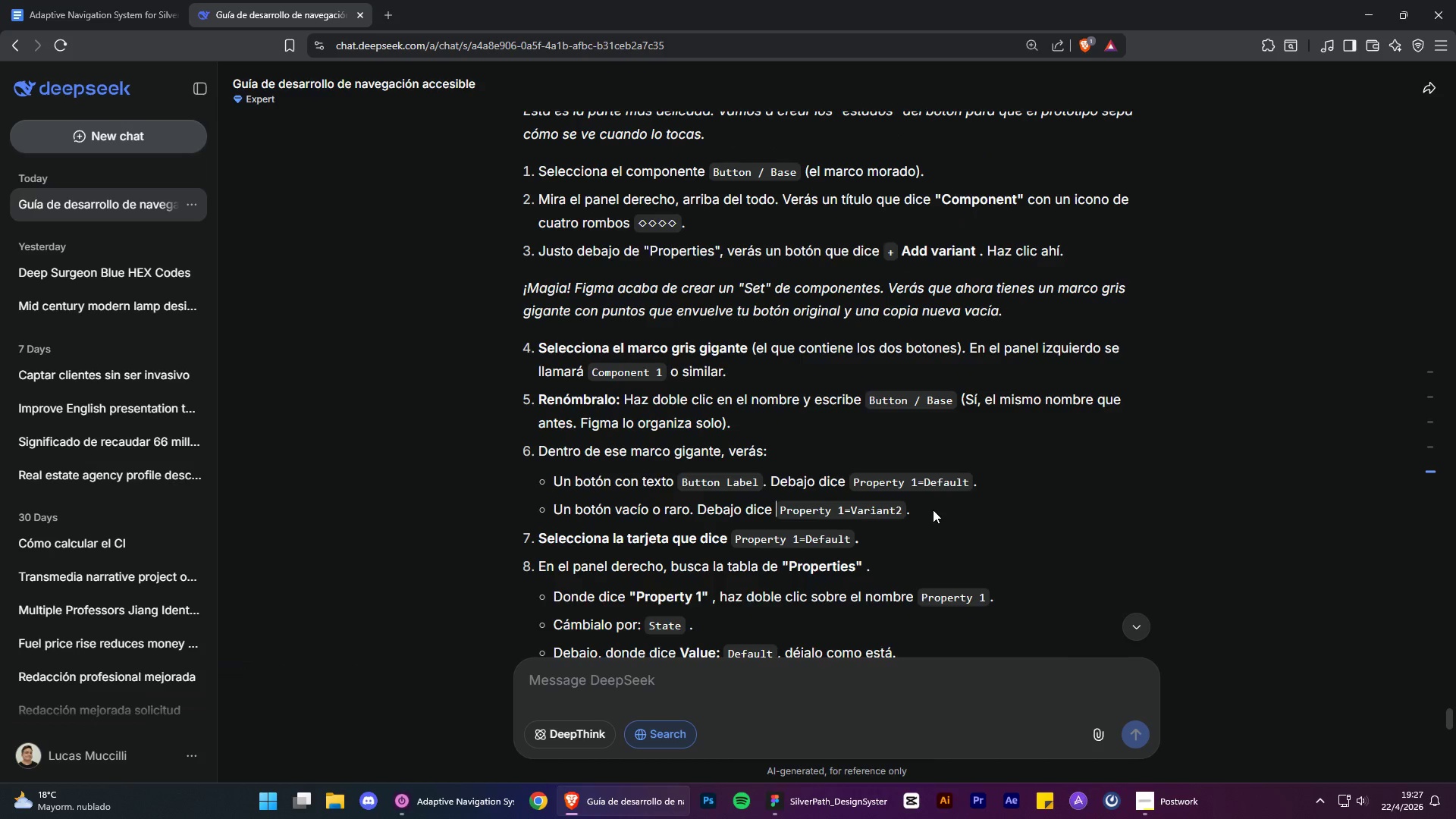 
scroll: coordinate [935, 513], scroll_direction: down, amount: 1.0
 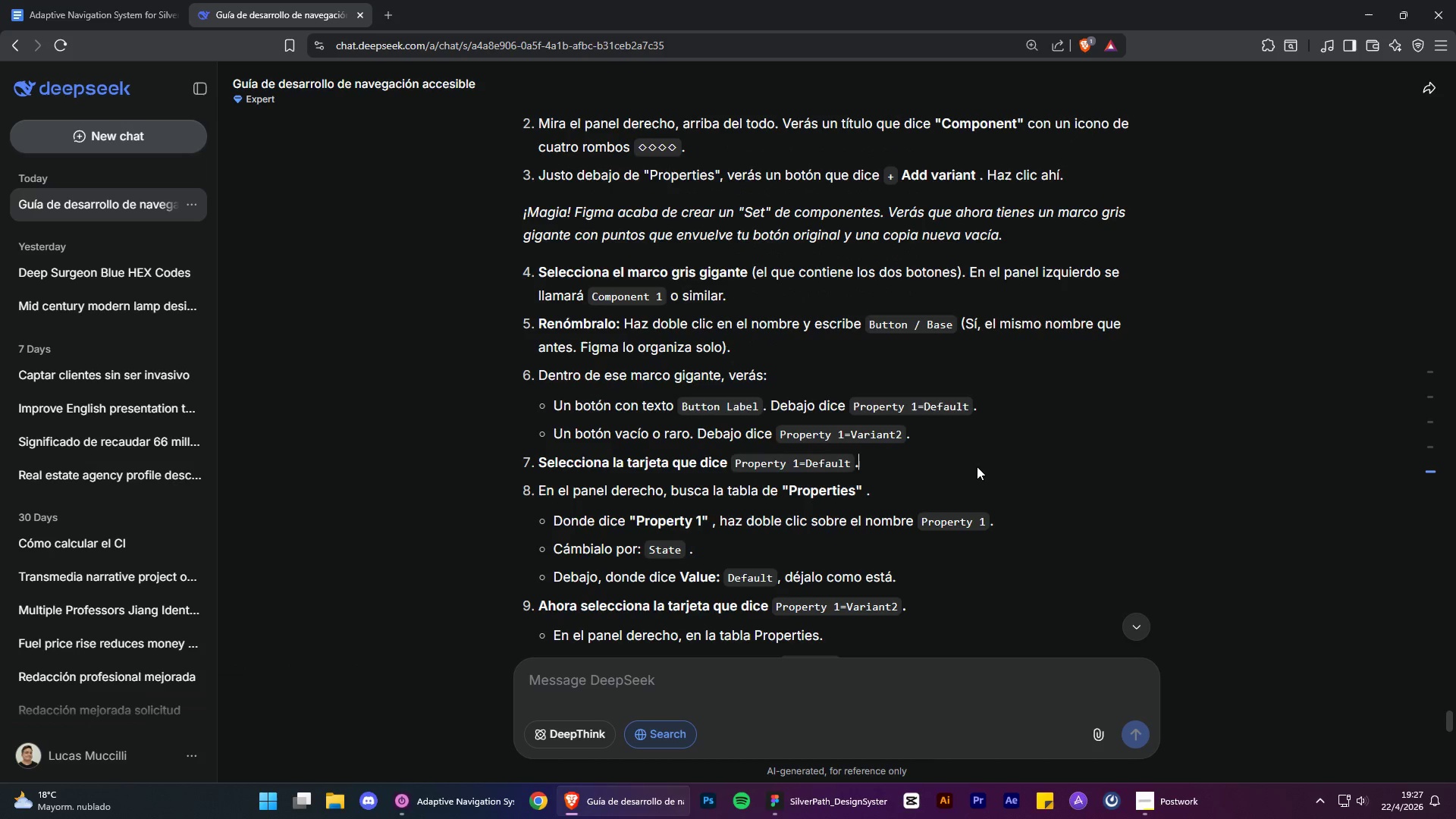 
left_click_drag(start_coordinate=[852, 401], to_coordinate=[968, 401])
 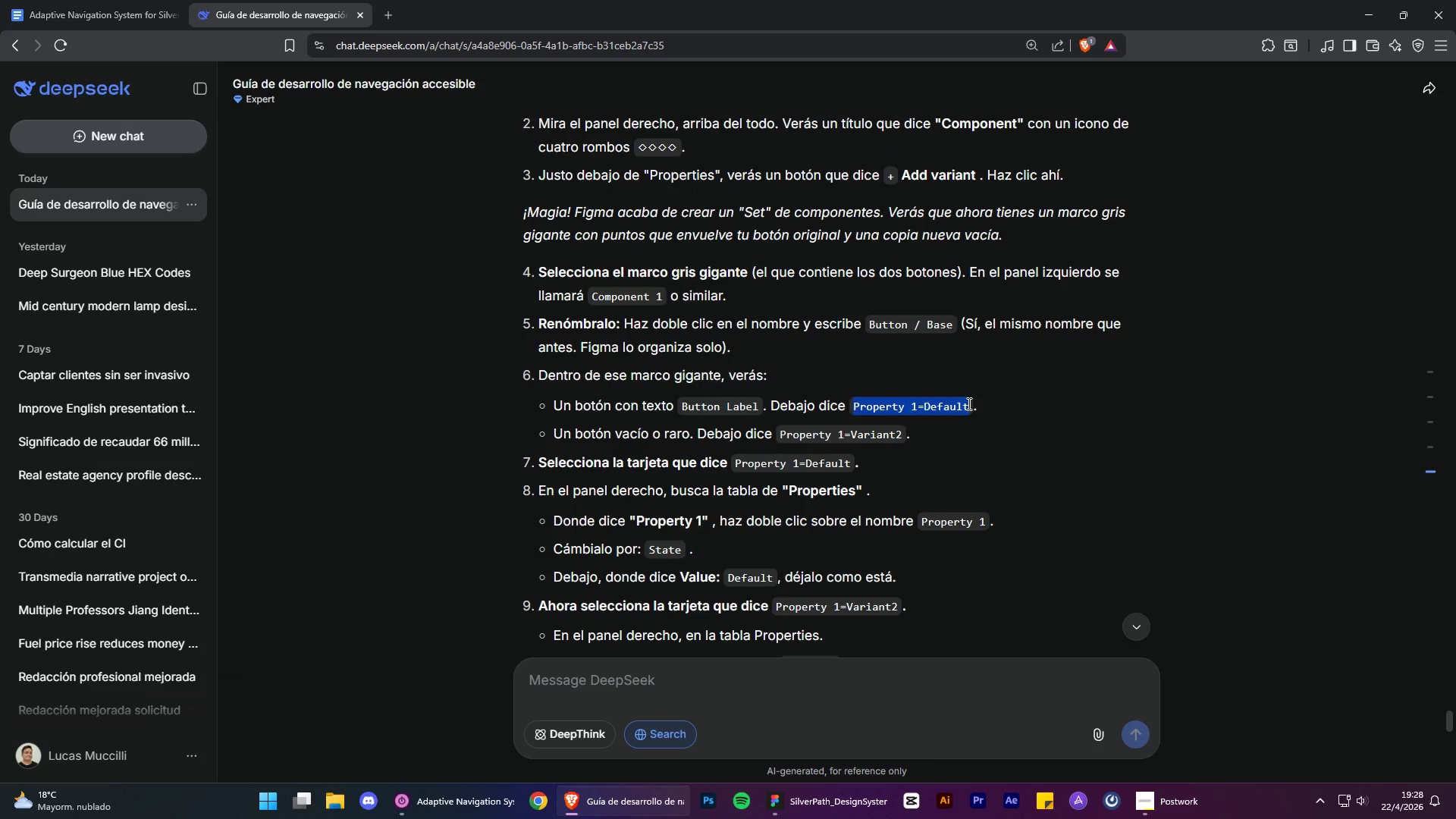 
key(Control+ControlLeft)
 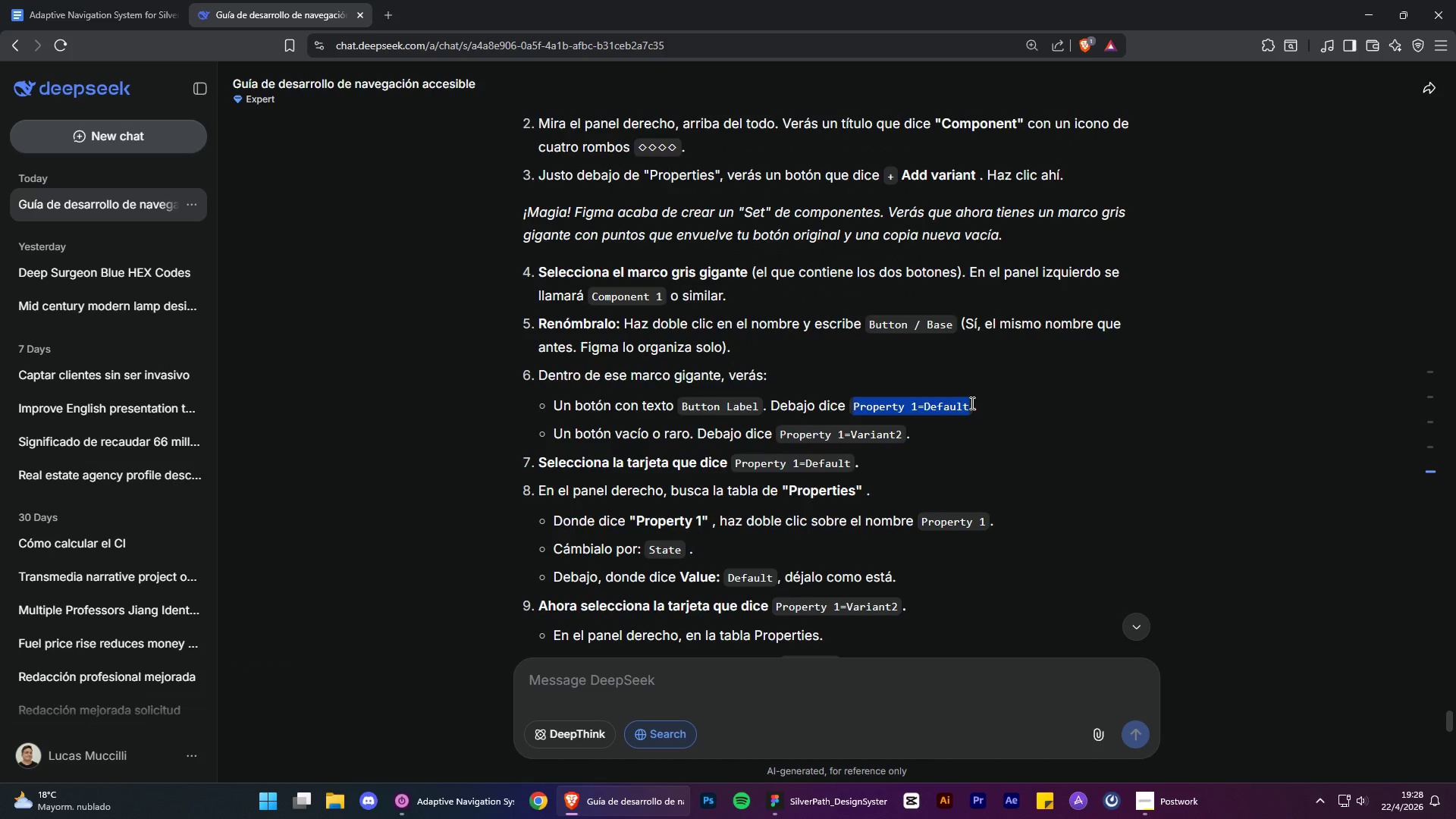 
key(Control+C)
 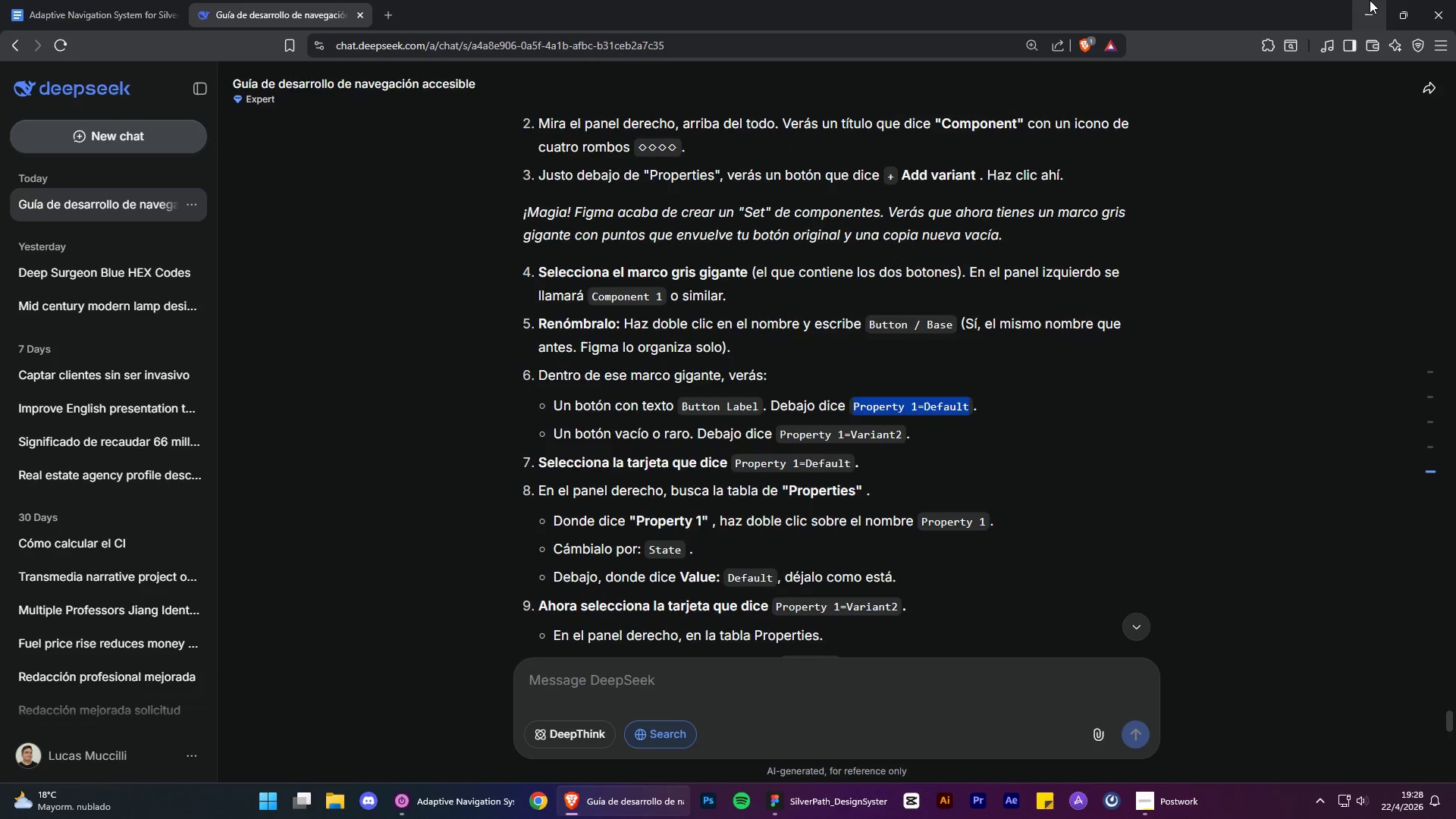 
left_click([1370, 0])
 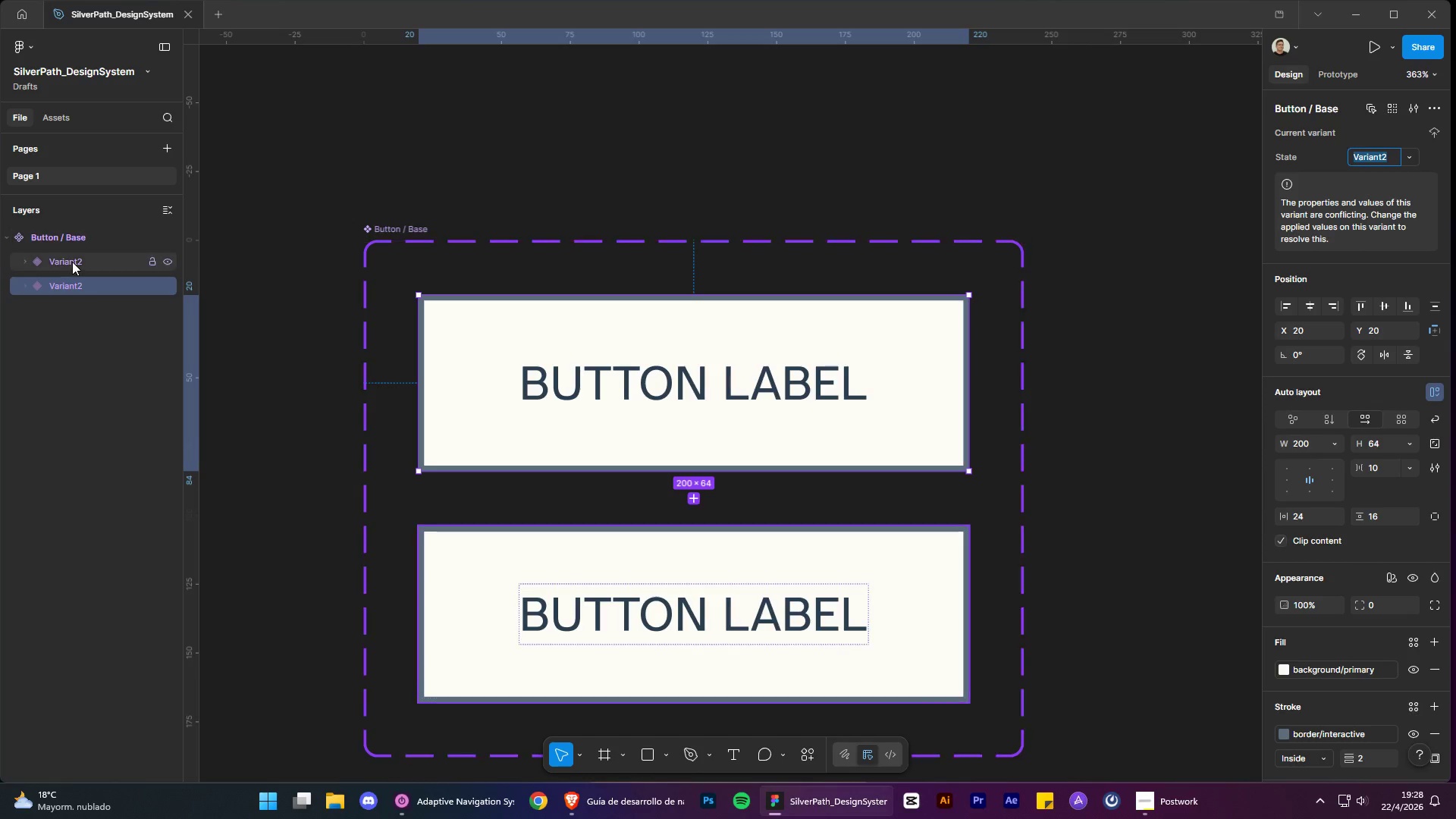 
double_click([72, 261])
 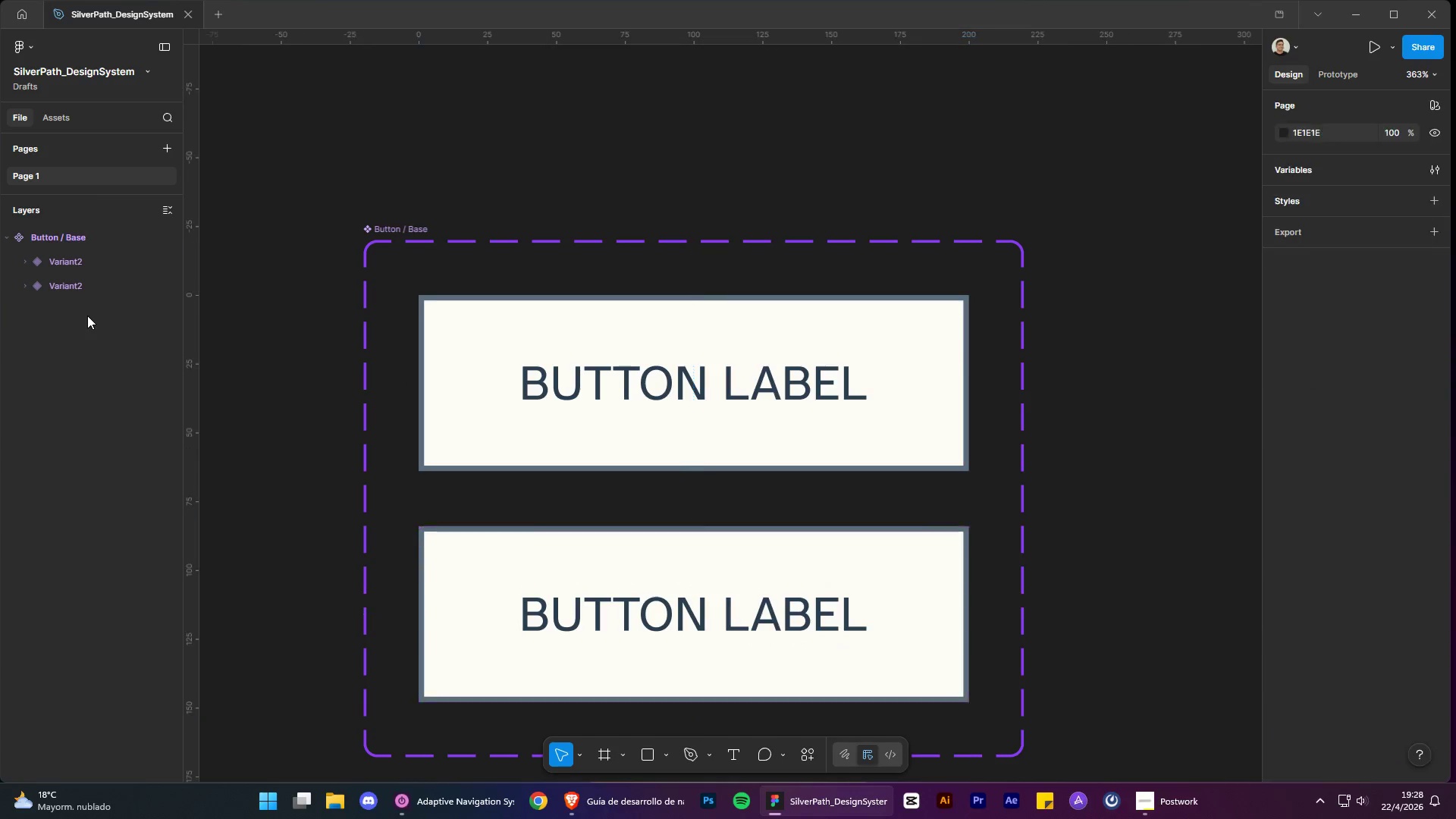 
double_click([74, 287])
 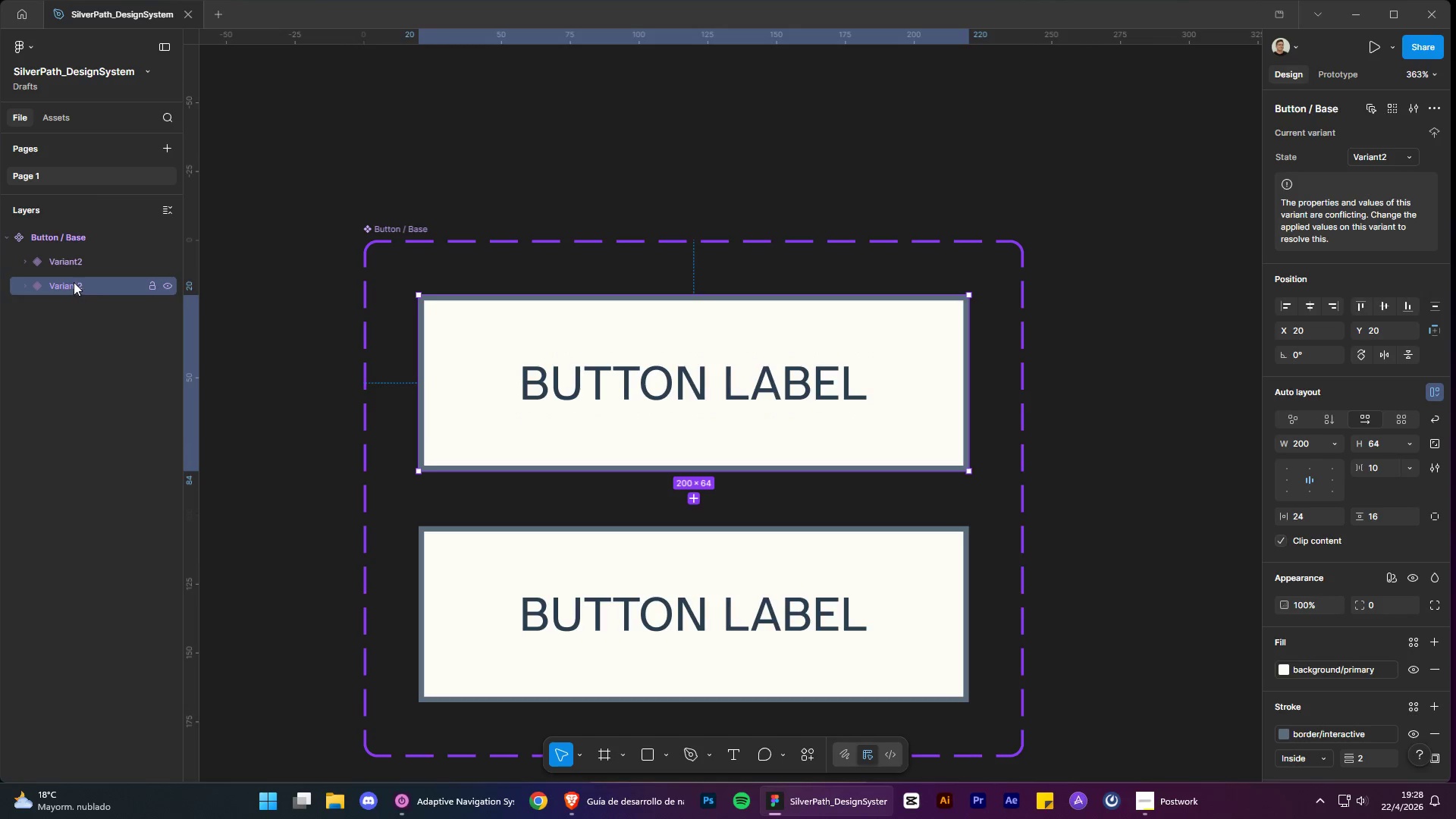 
double_click([74, 282])
 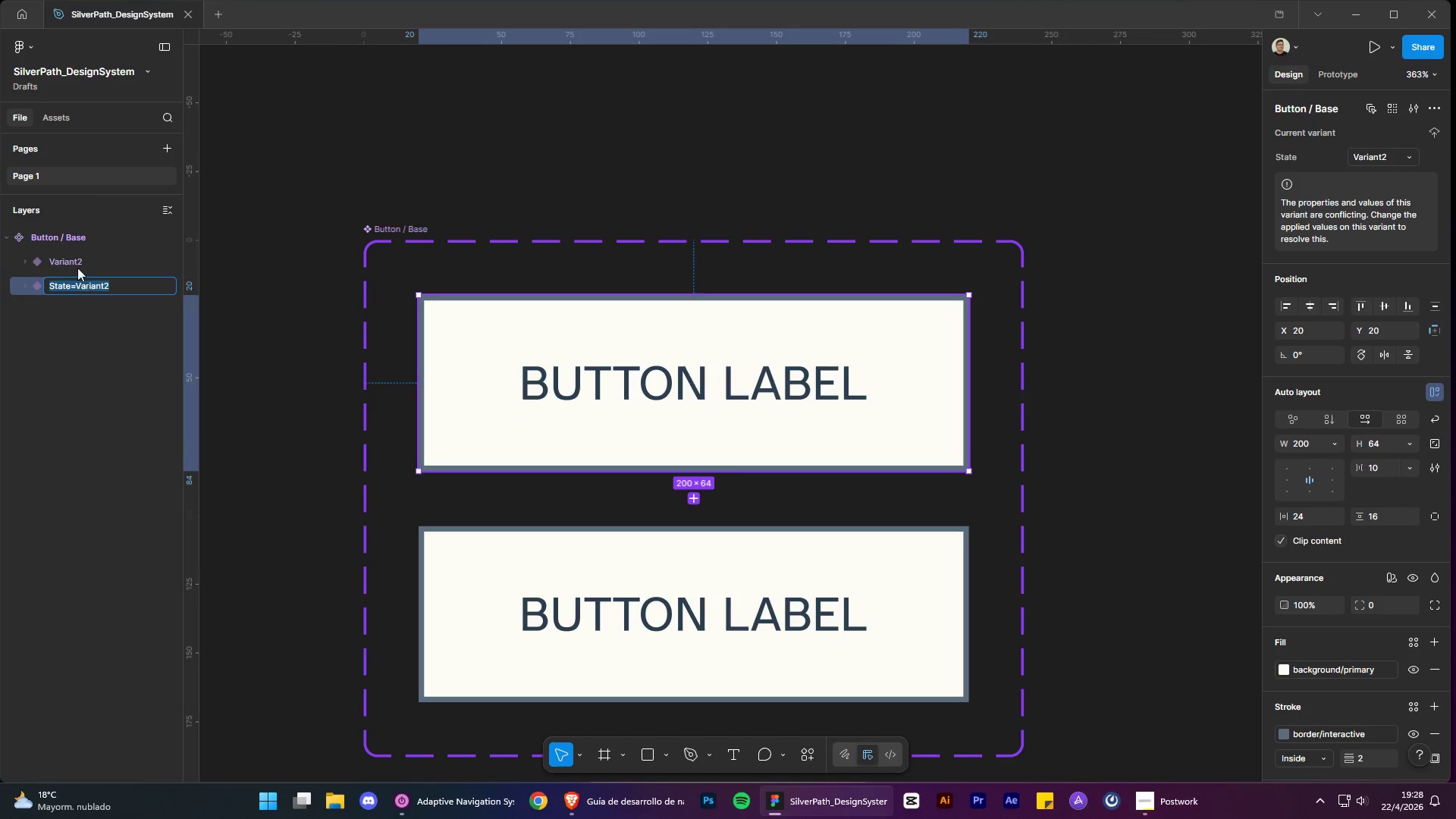 
left_click([70, 259])
 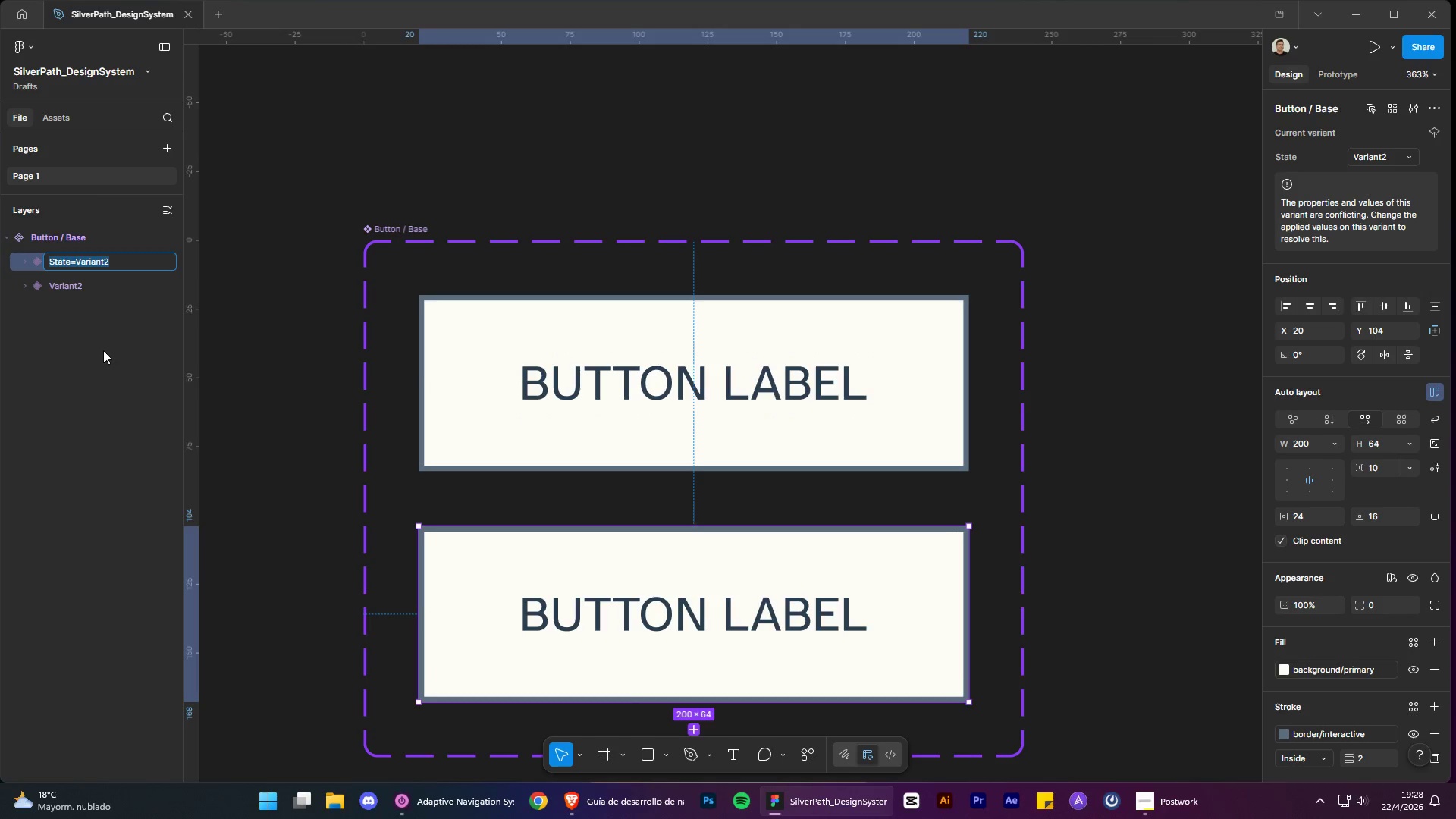 
key(Control+V)
 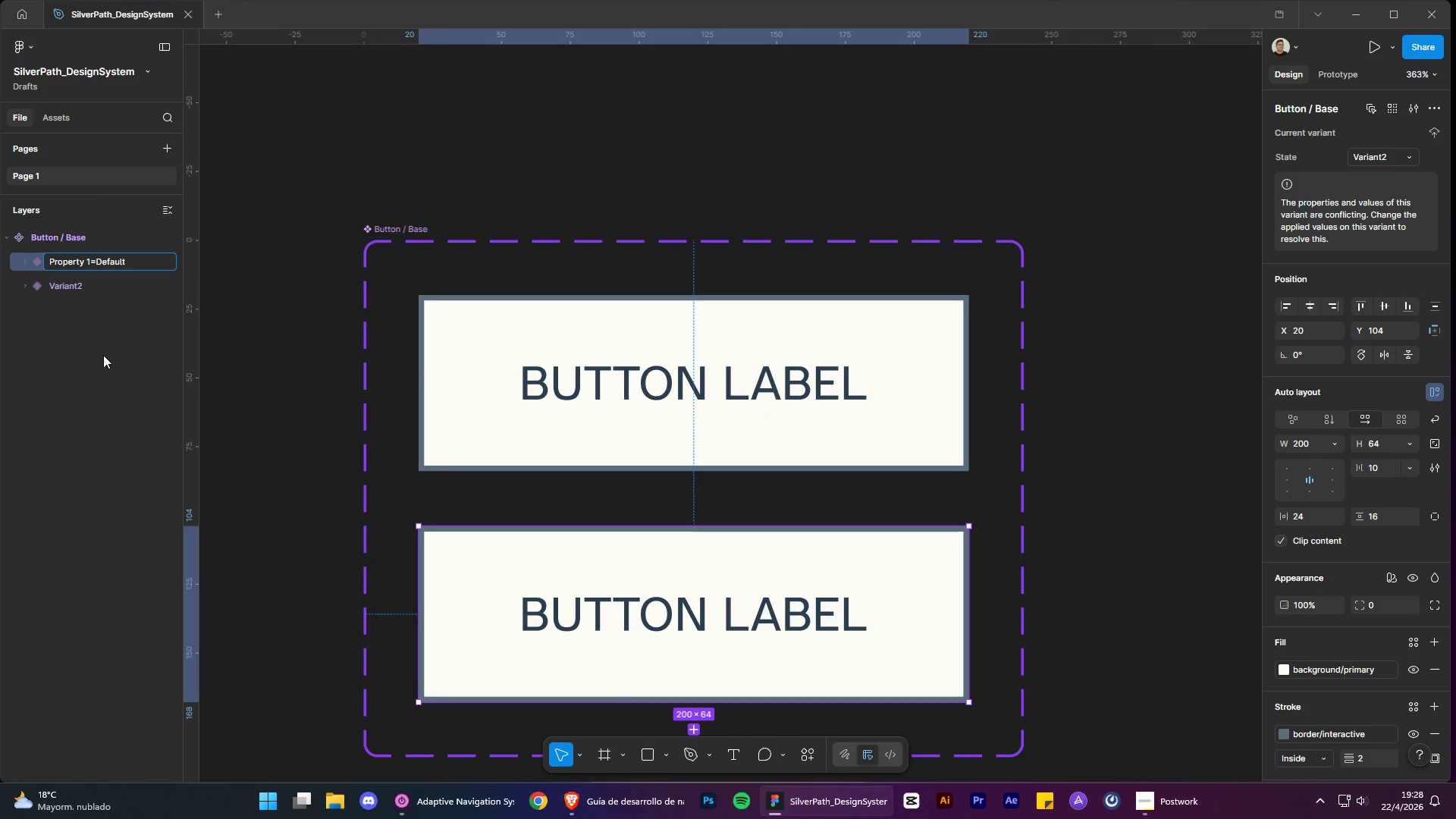 
left_click([103, 355])
 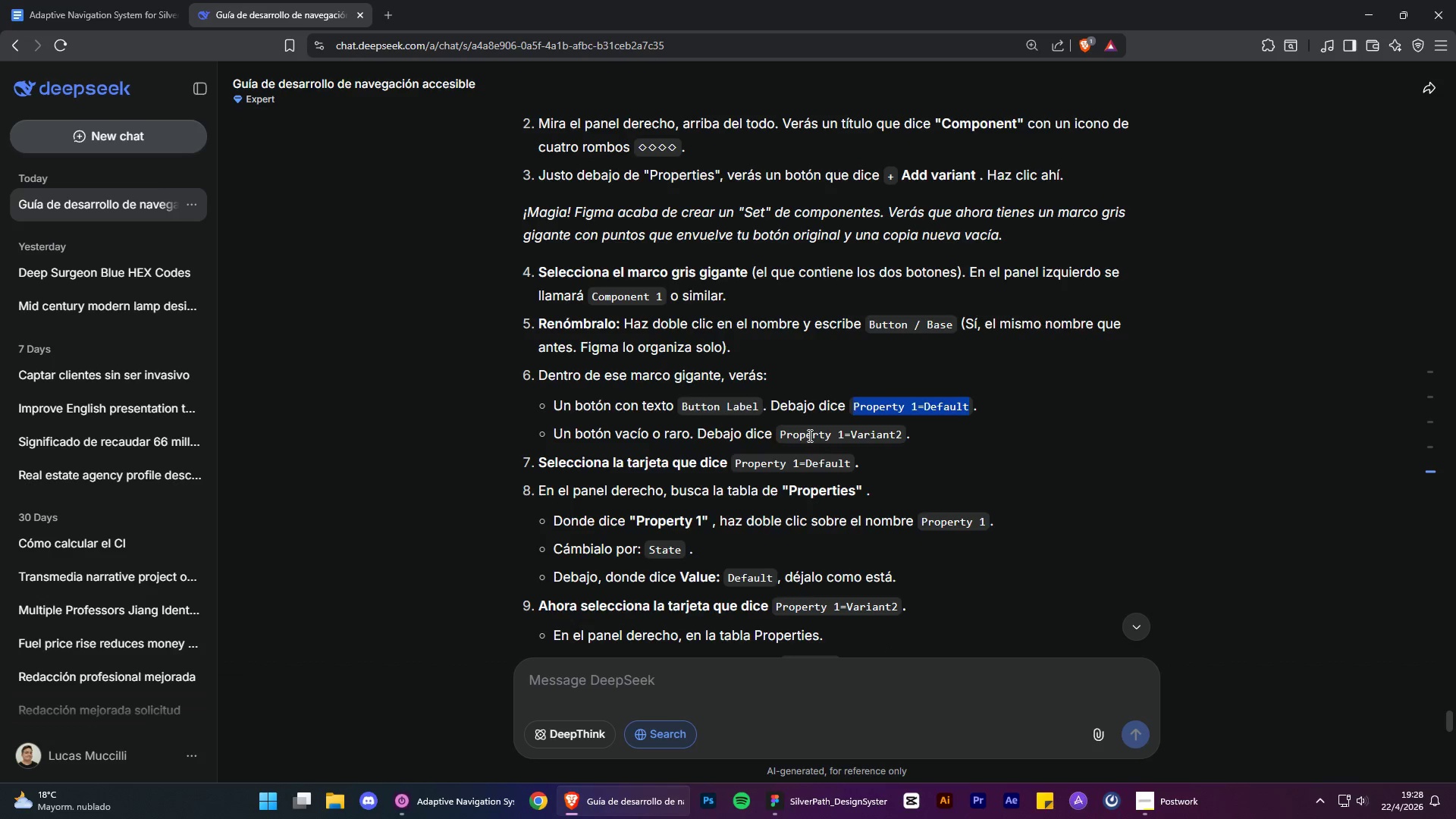 
left_click_drag(start_coordinate=[781, 435], to_coordinate=[902, 439])
 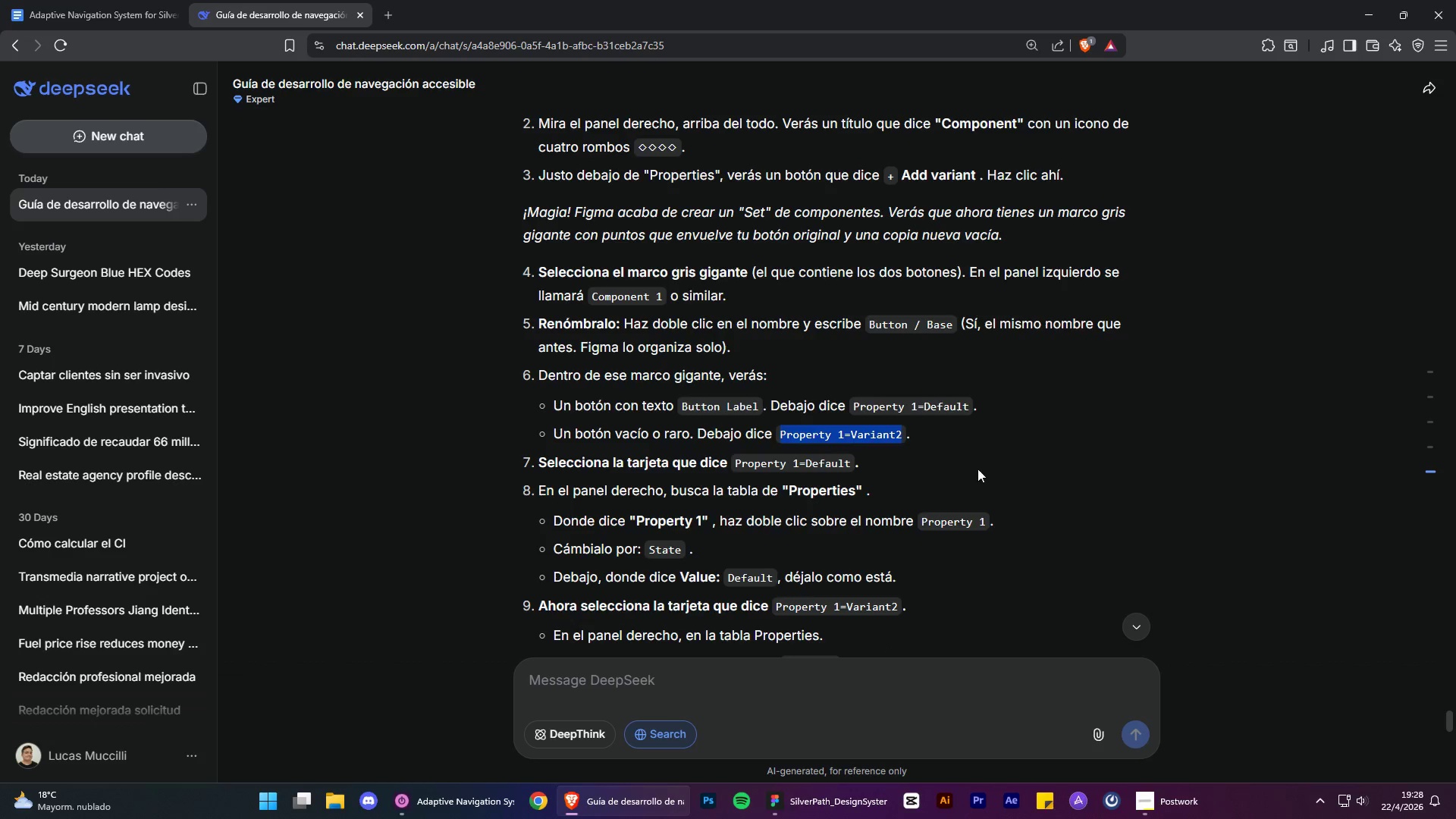 
key(Control+ControlLeft)
 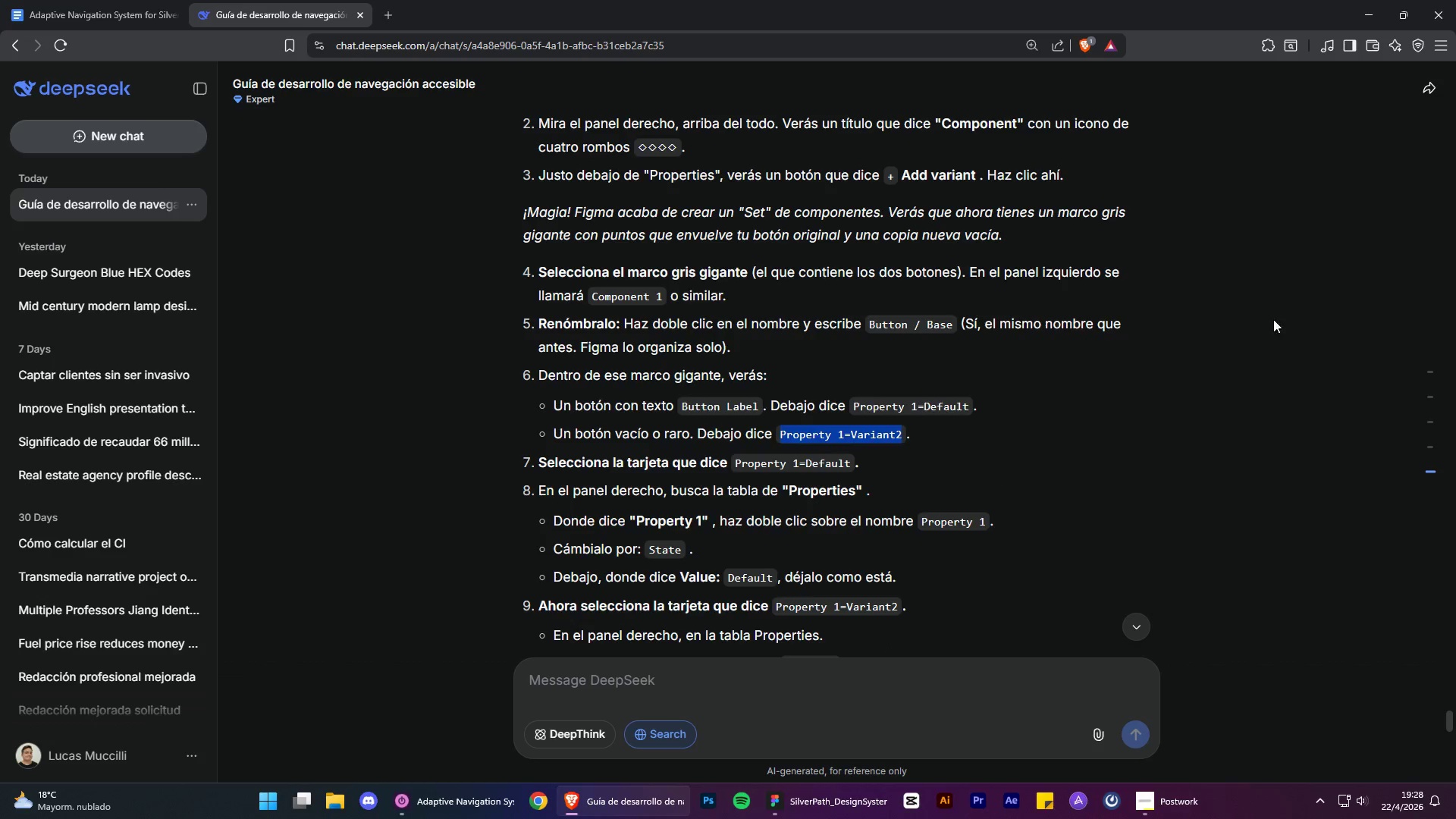 
key(Control+C)
 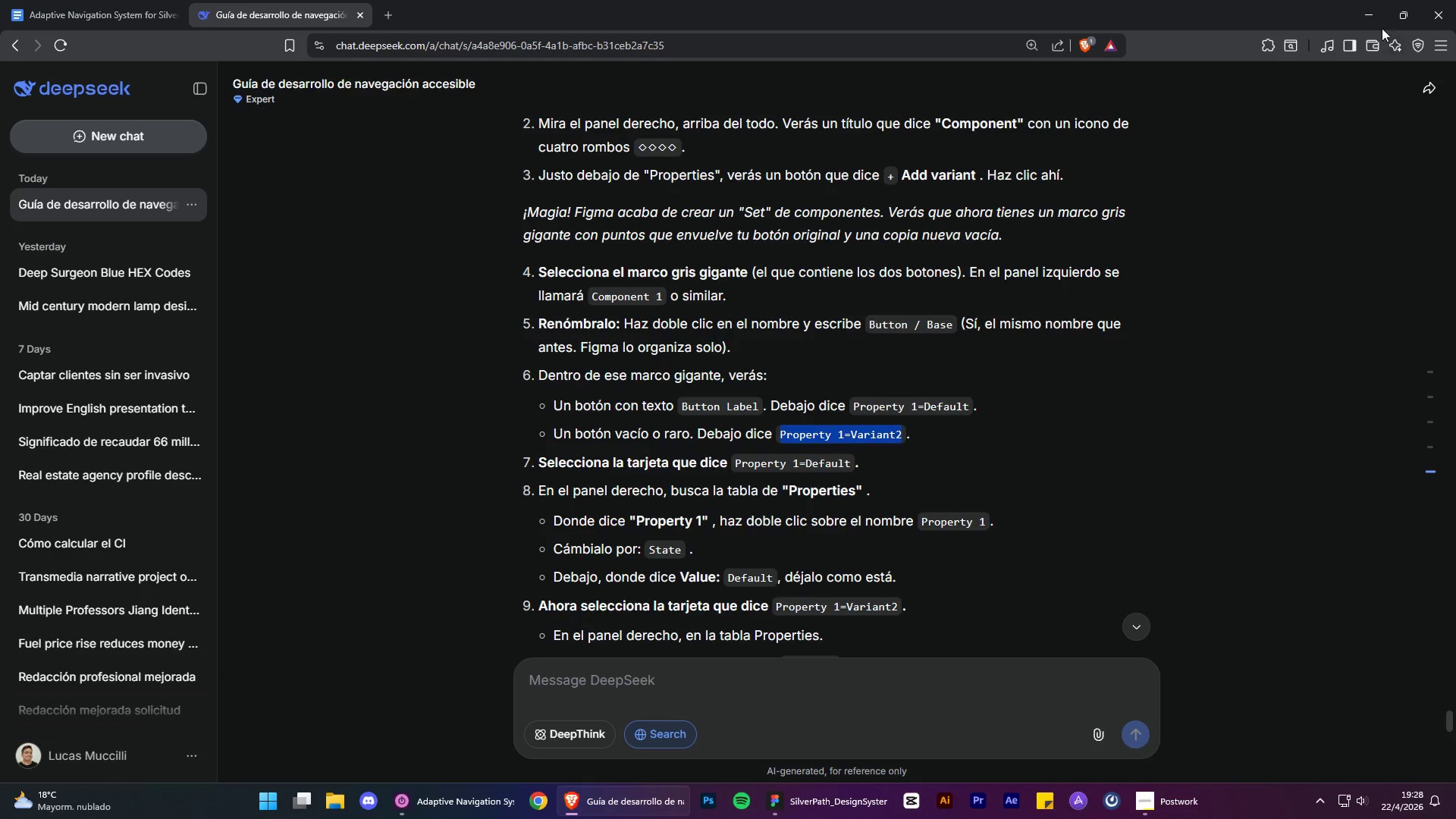 
left_click([1376, 20])
 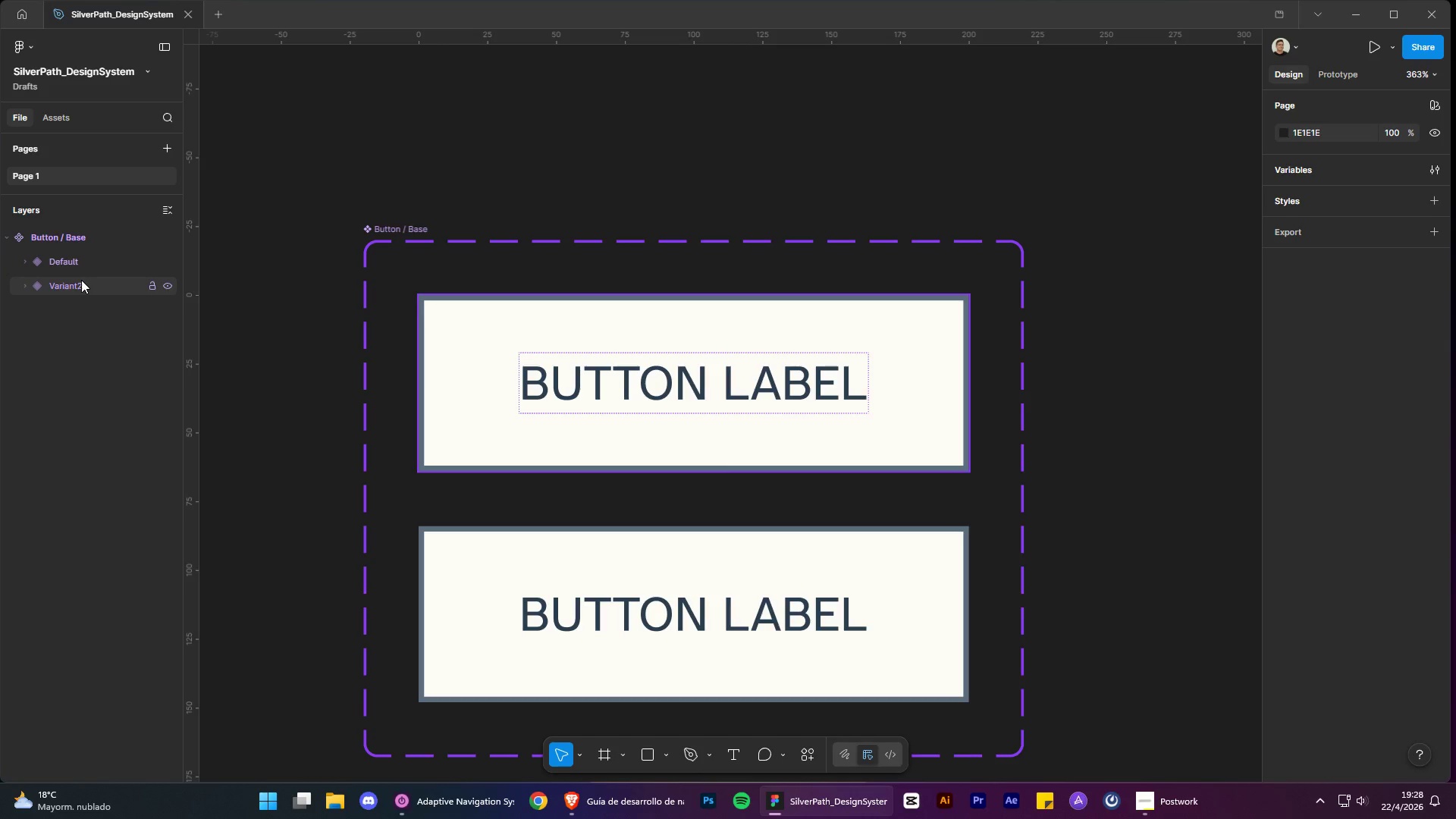 
double_click([79, 281])
 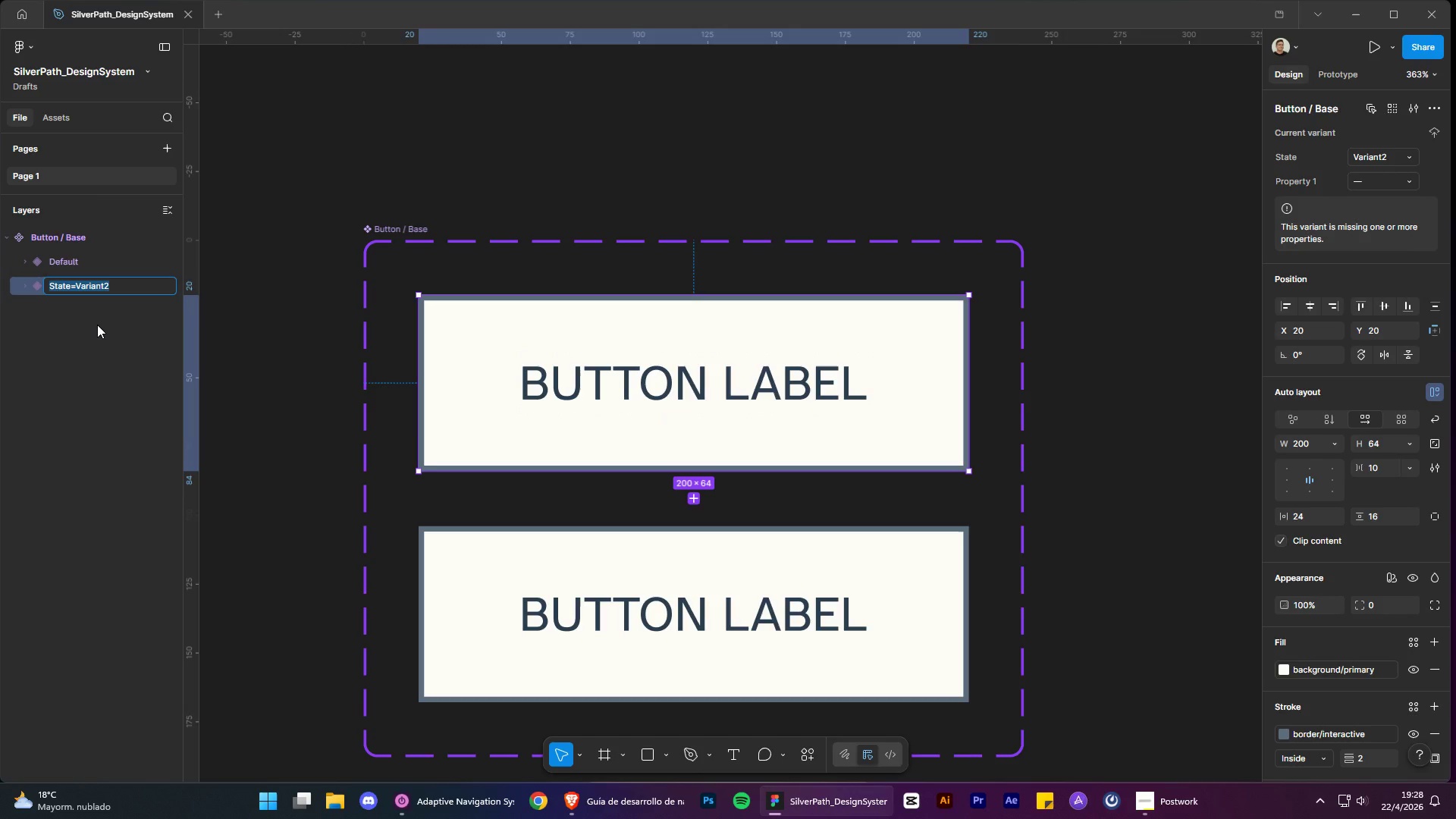 
key(Control+V)
 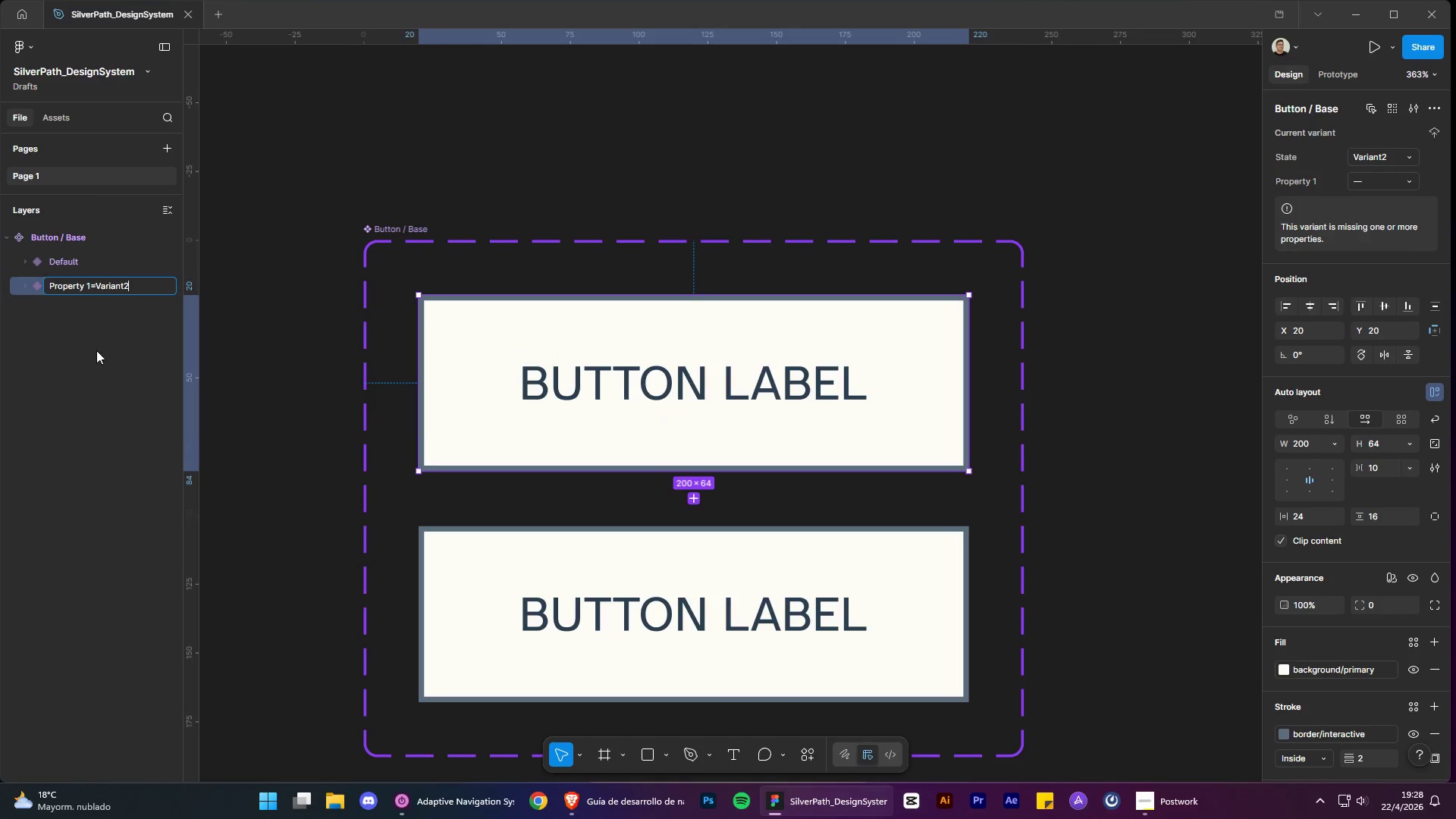 
left_click([96, 350])
 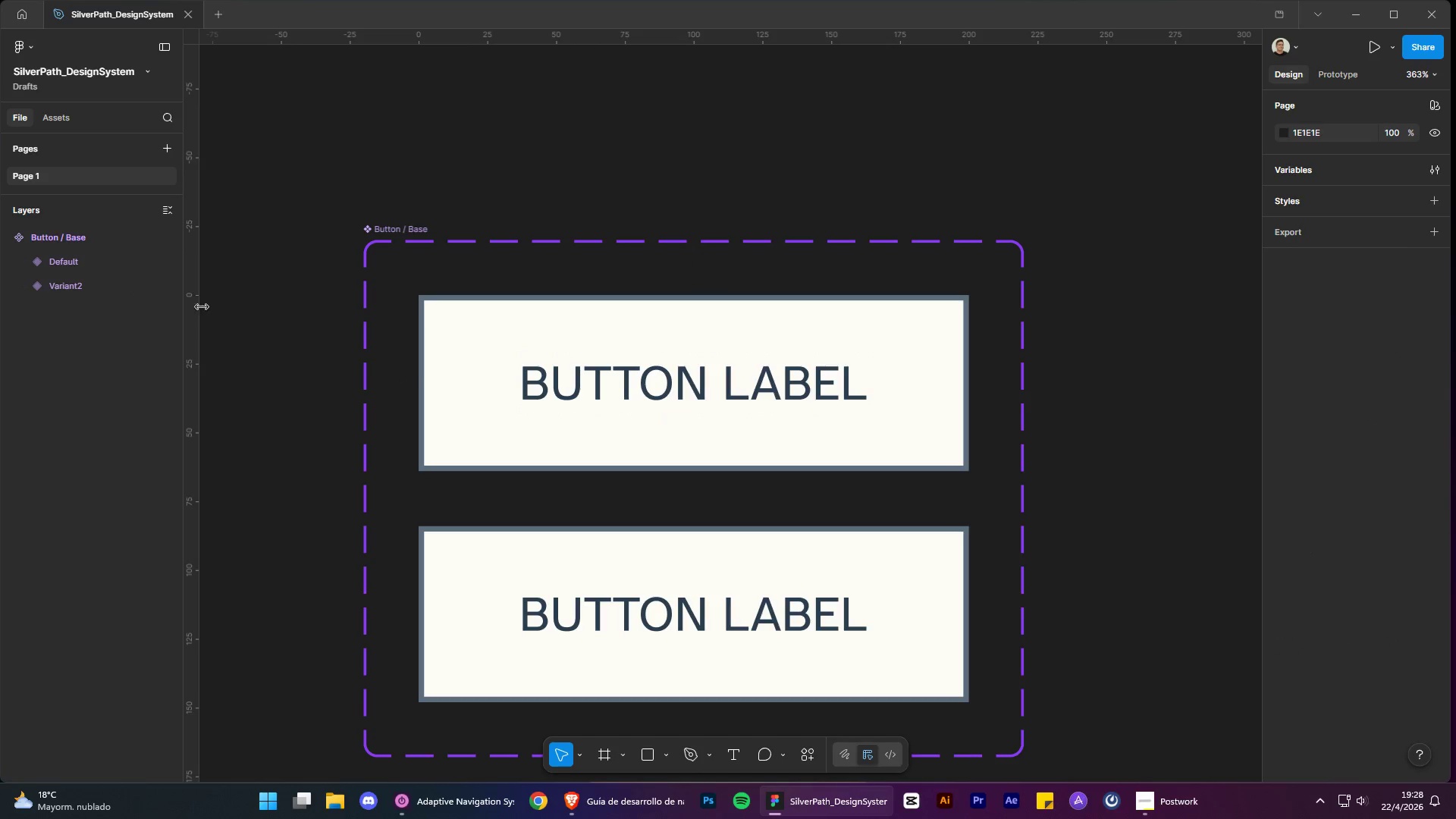 
left_click([220, 300])
 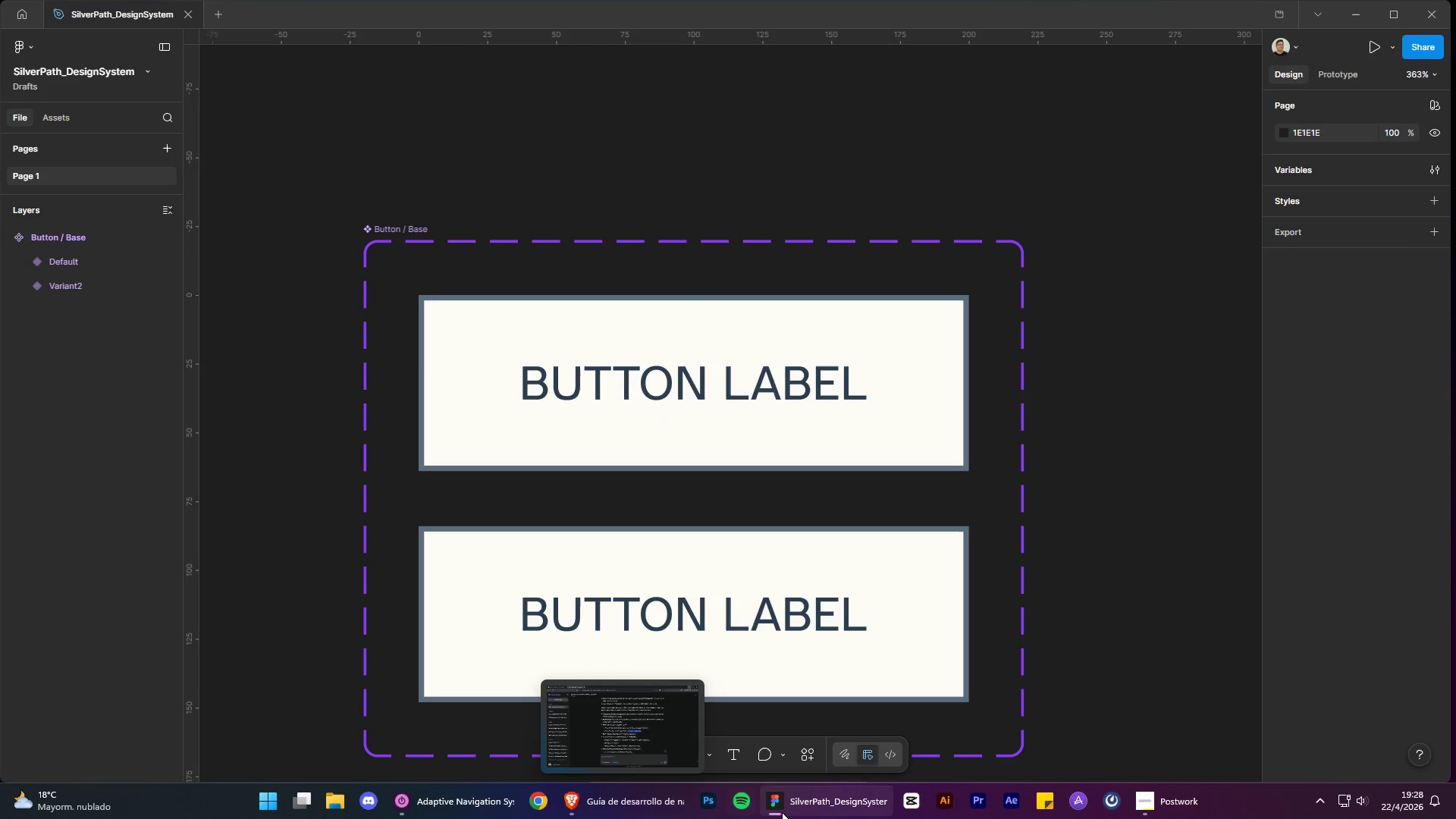 
left_click([638, 806])
 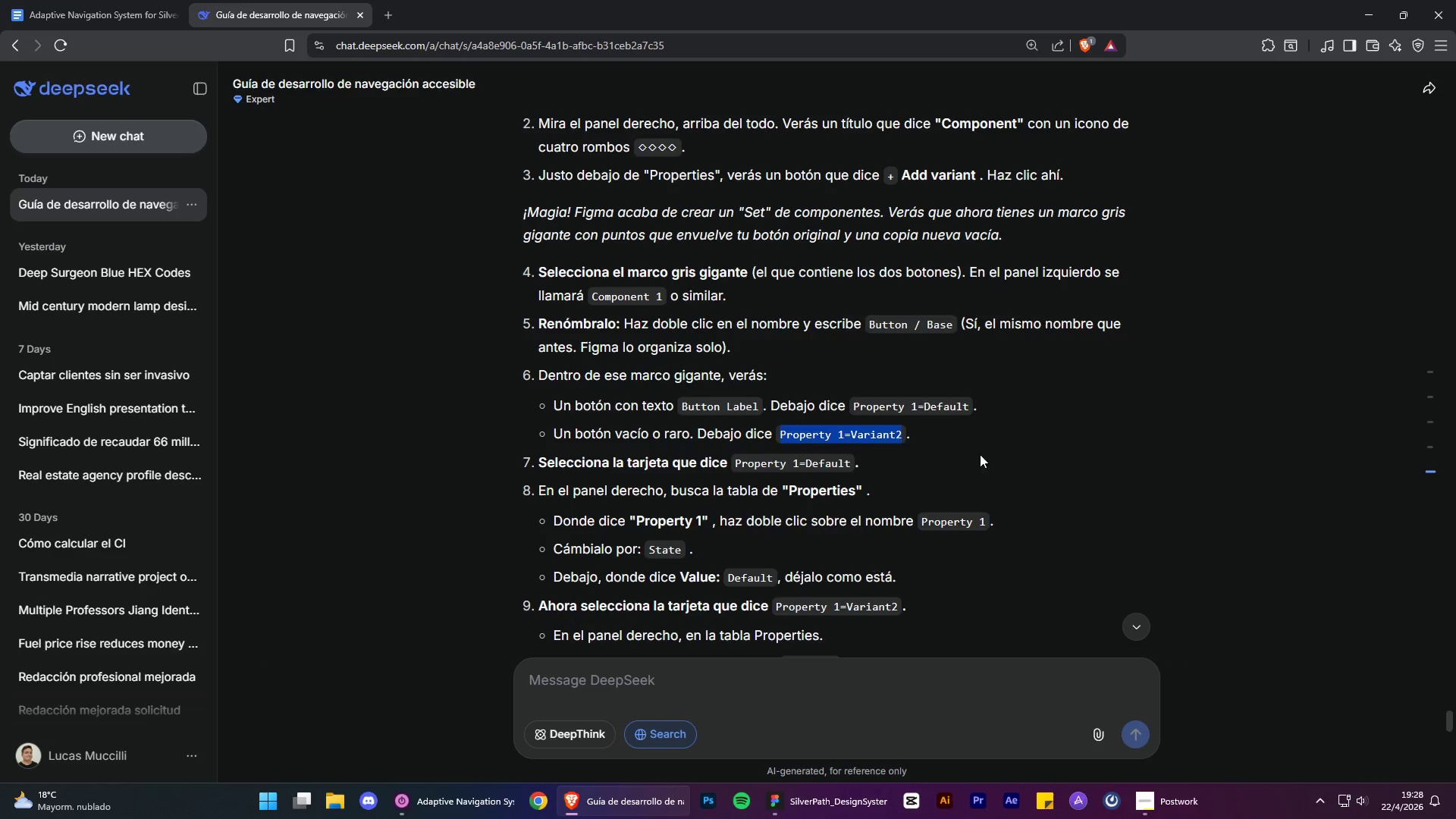 
left_click([998, 426])
 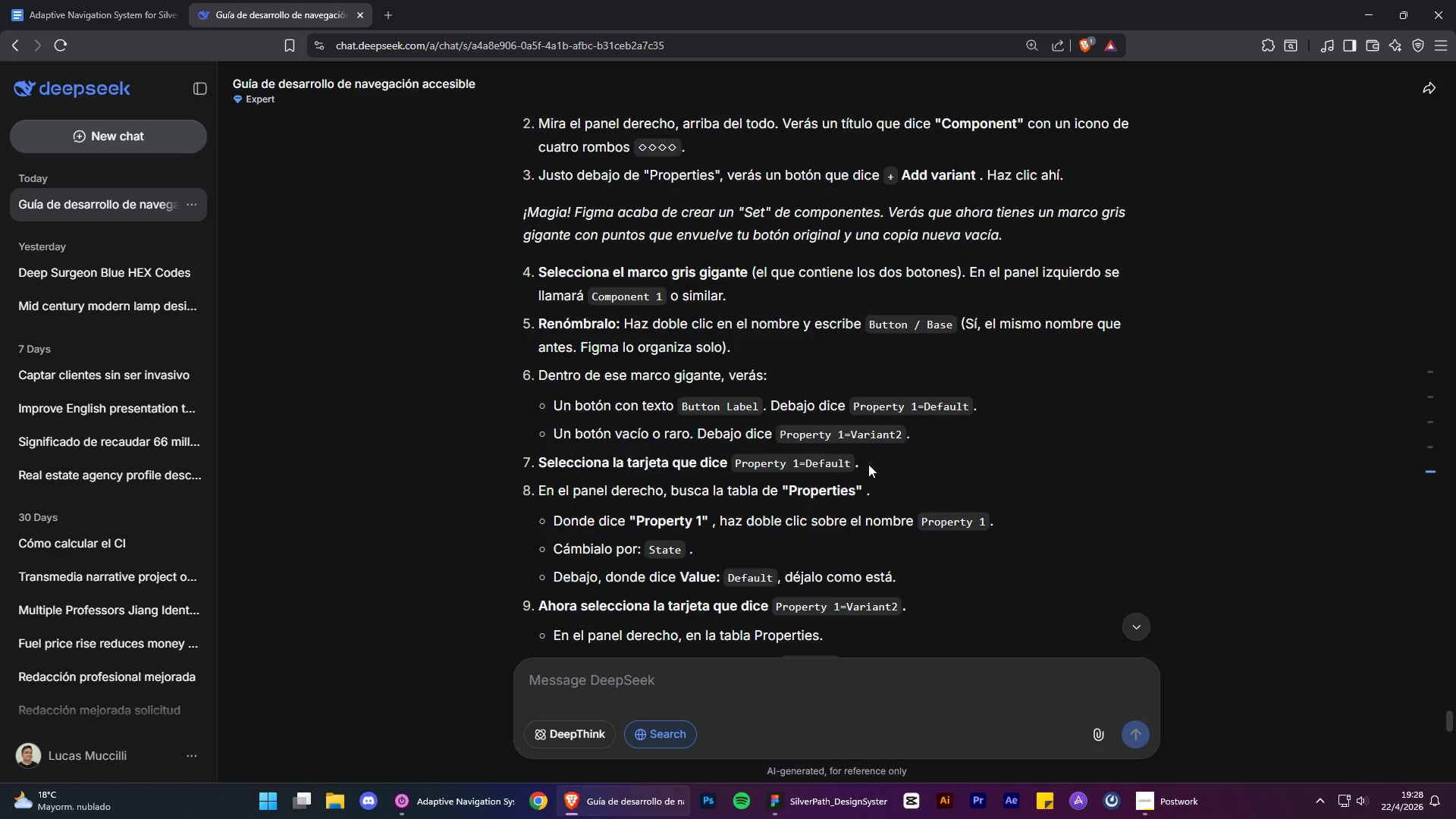 
left_click([868, 464])
 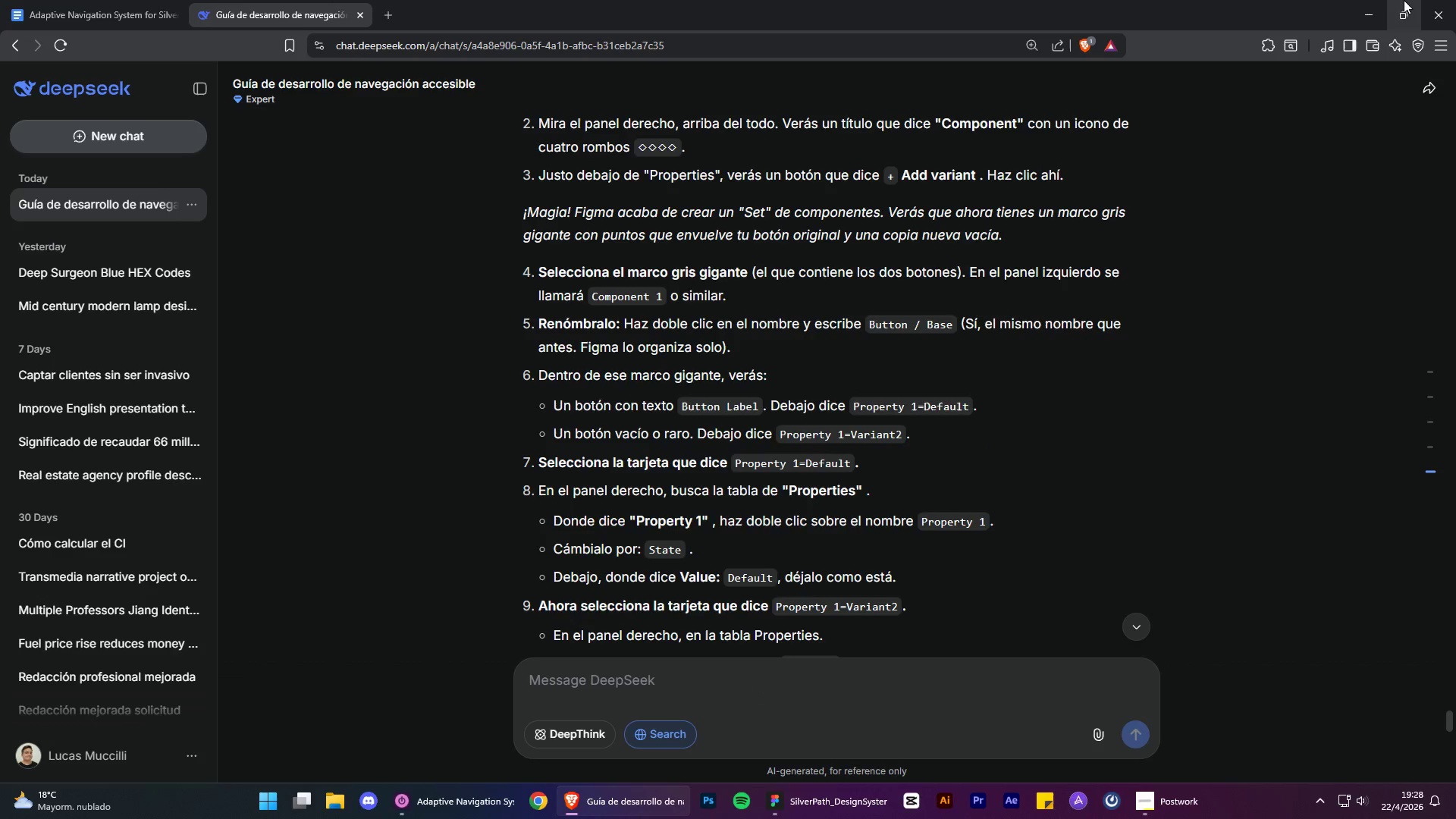 
left_click([1370, 10])
 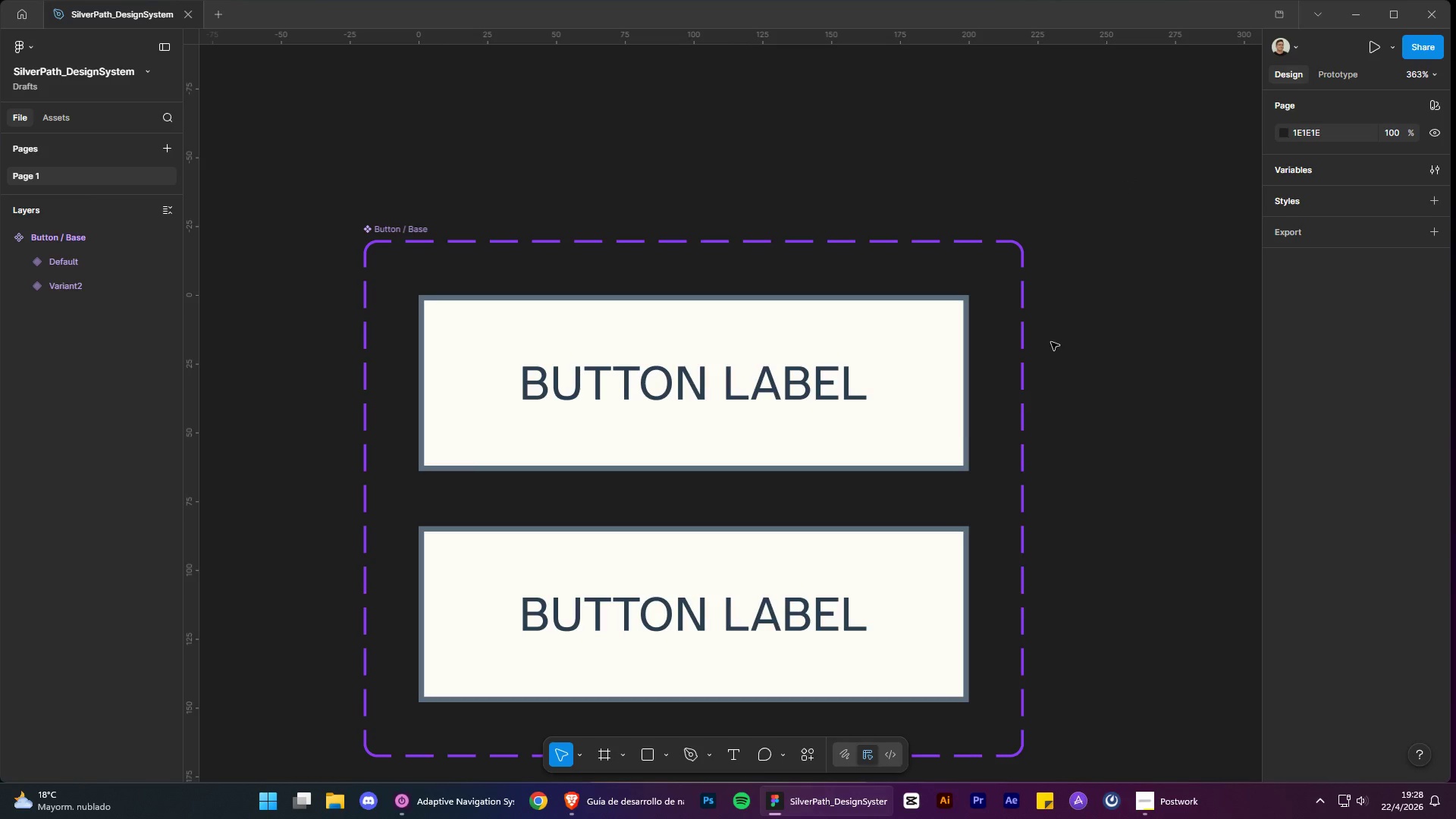 
double_click([852, 366])
 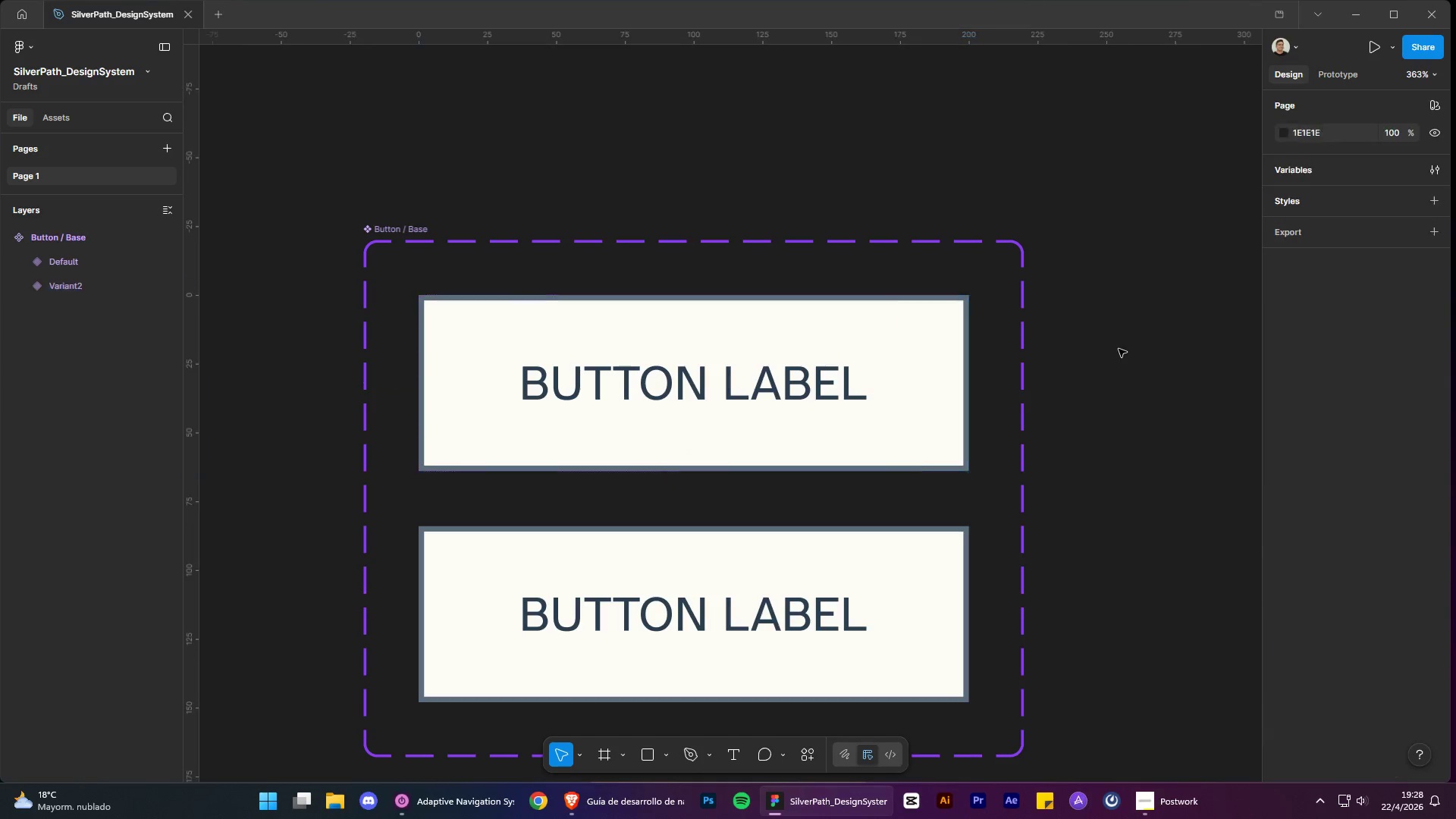 
double_click([912, 375])
 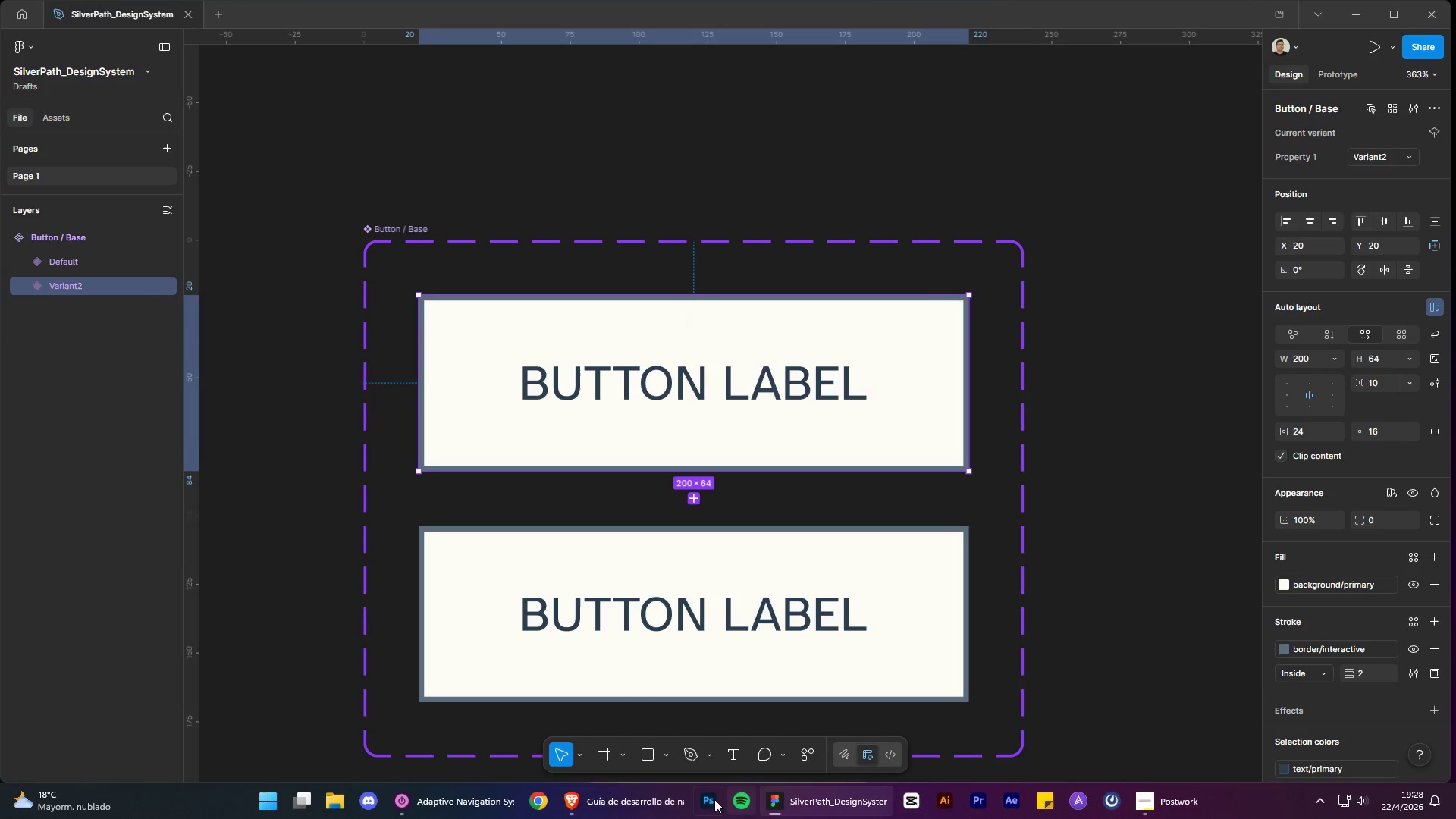 
left_click([640, 802])
 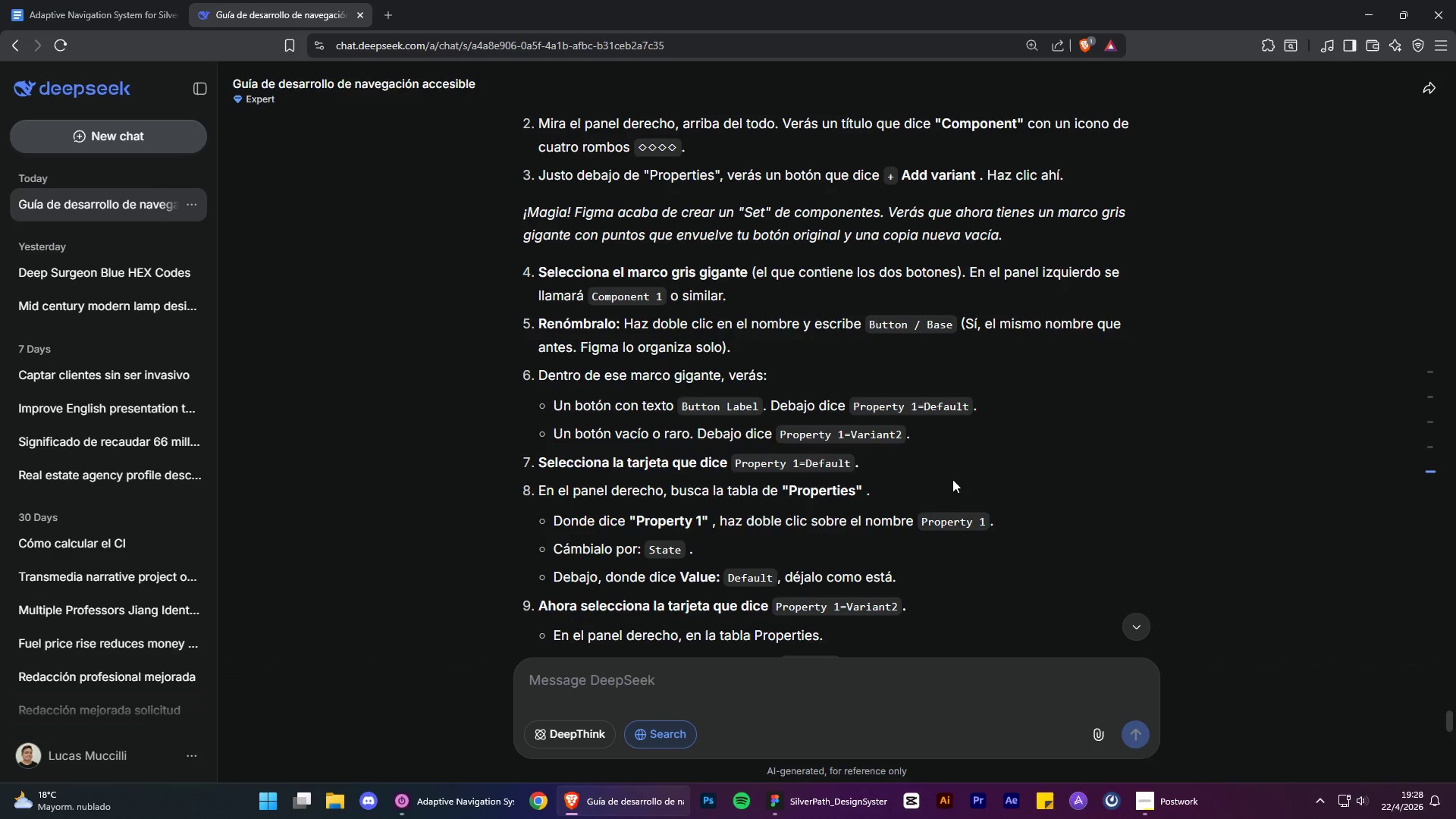 
scroll: coordinate [962, 469], scroll_direction: down, amount: 2.0
 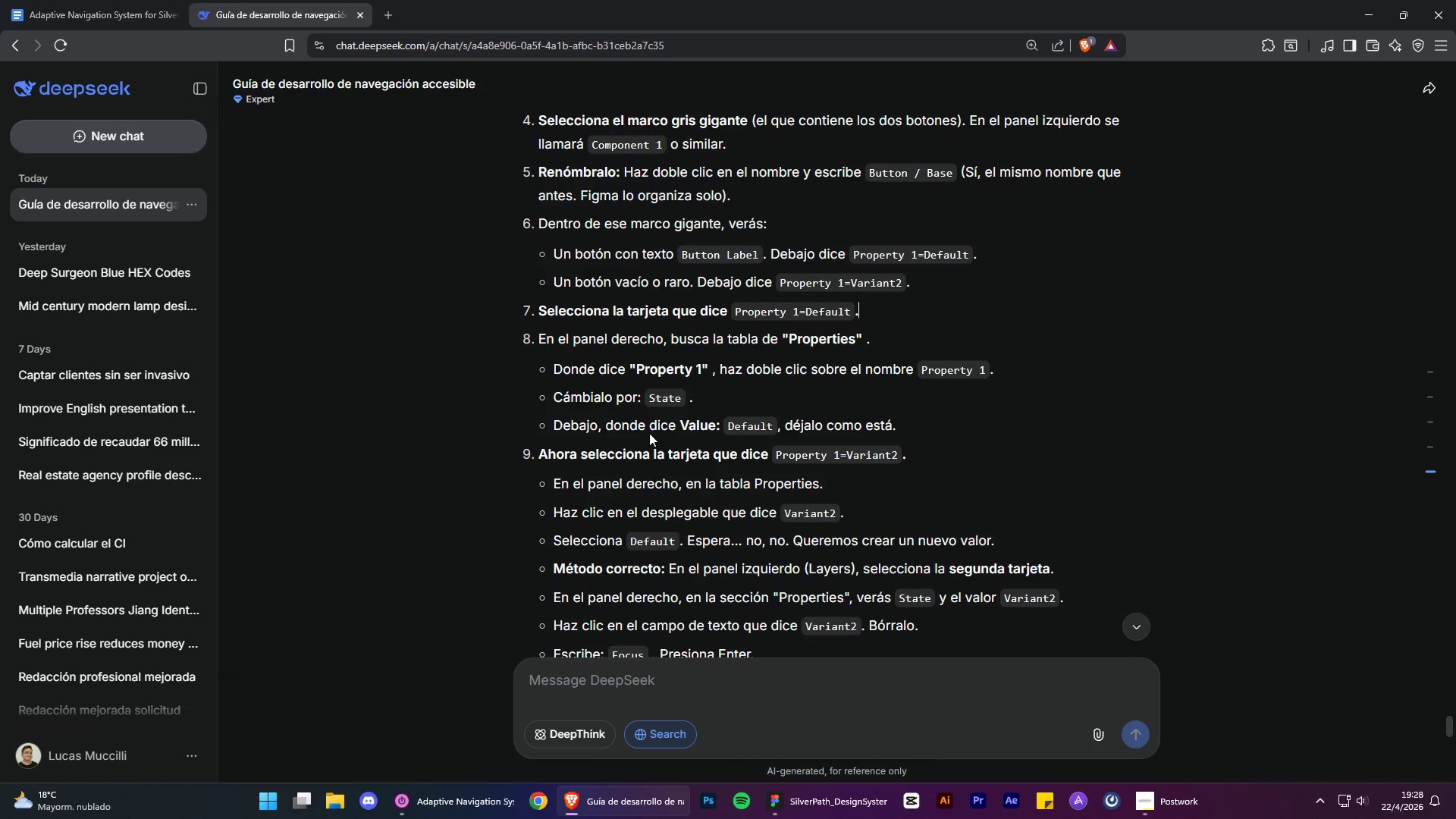 
wait(15.24)
 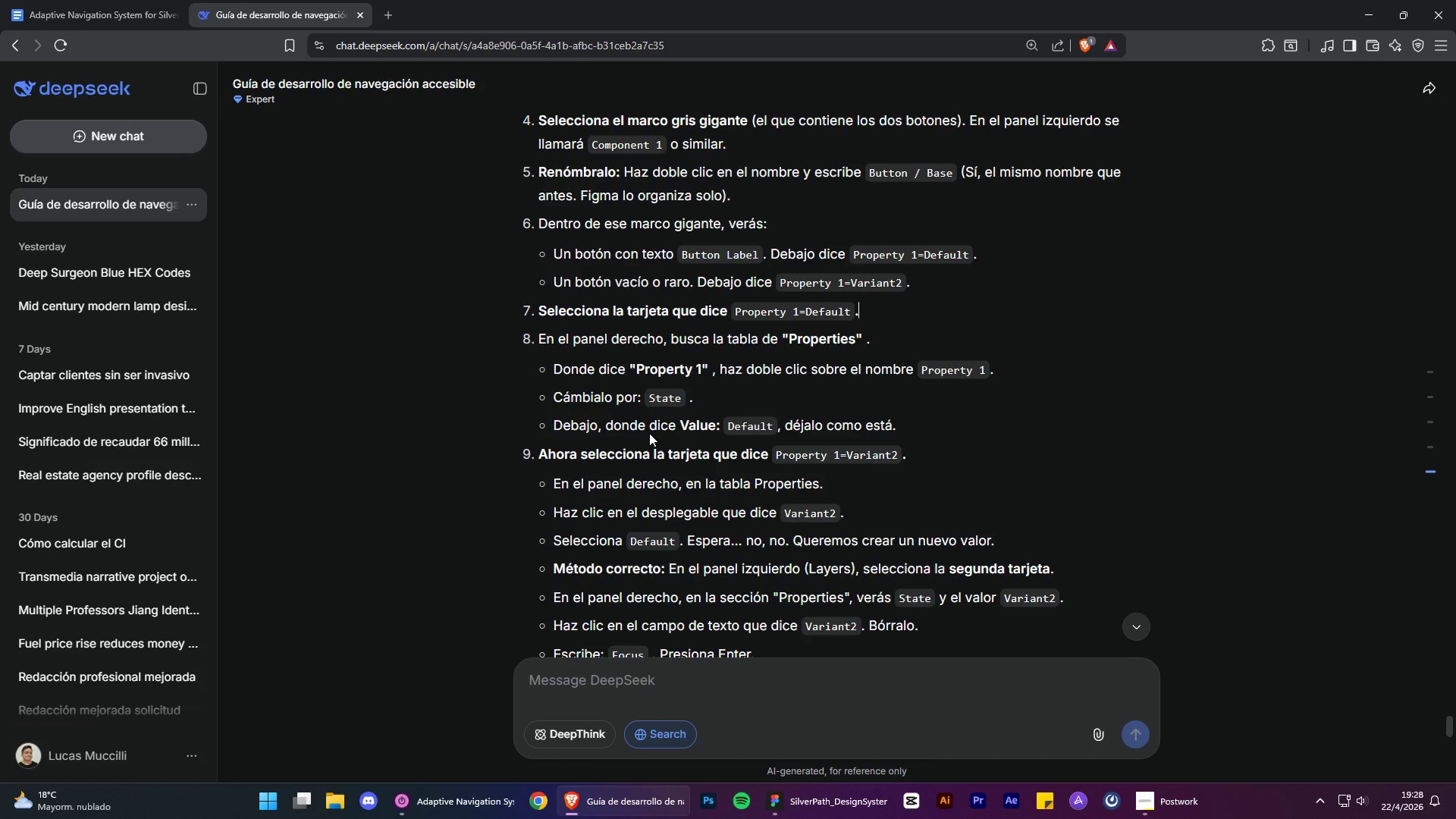 
left_click([1371, 3])
 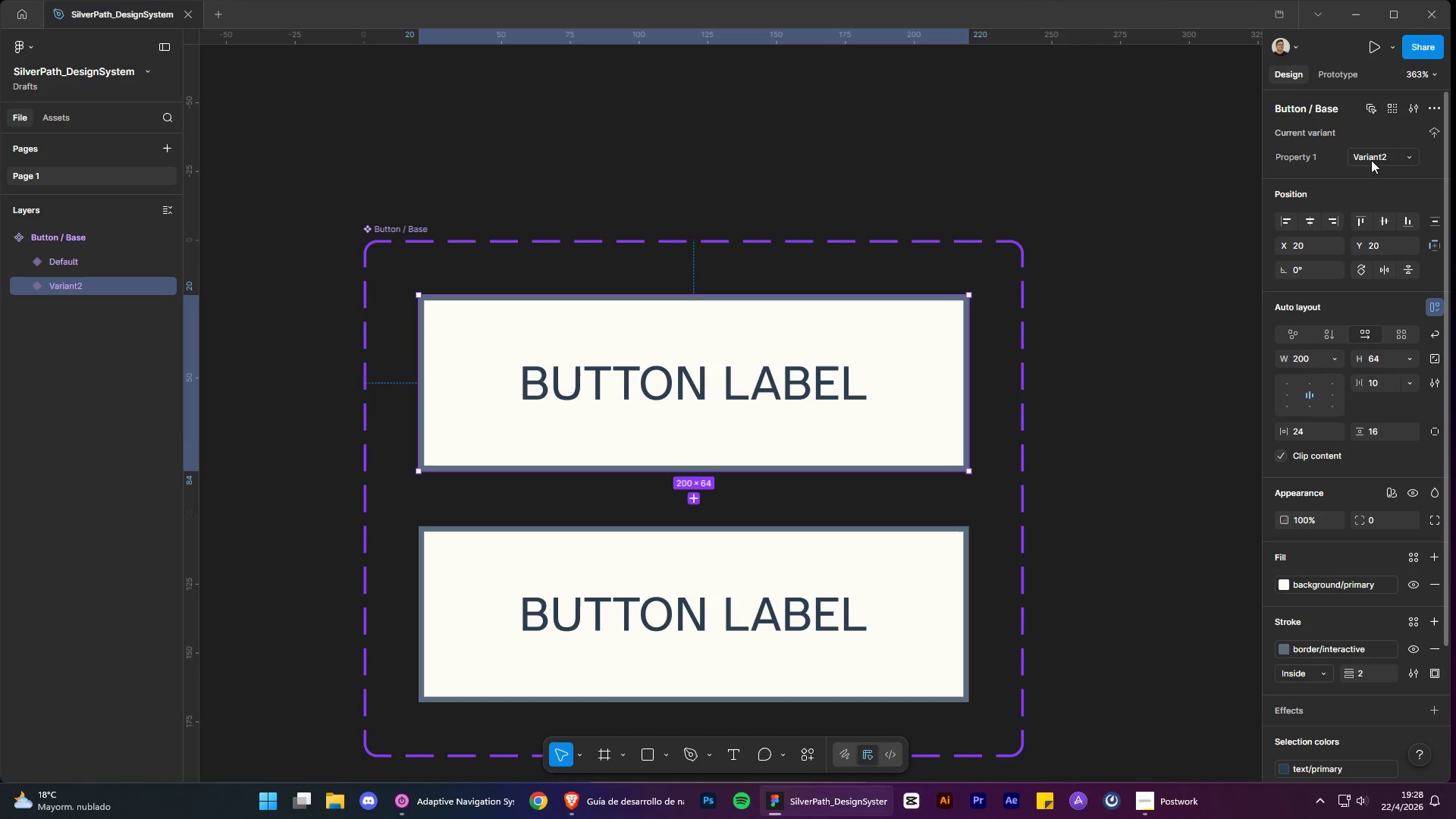 
mouse_move([1395, 141])
 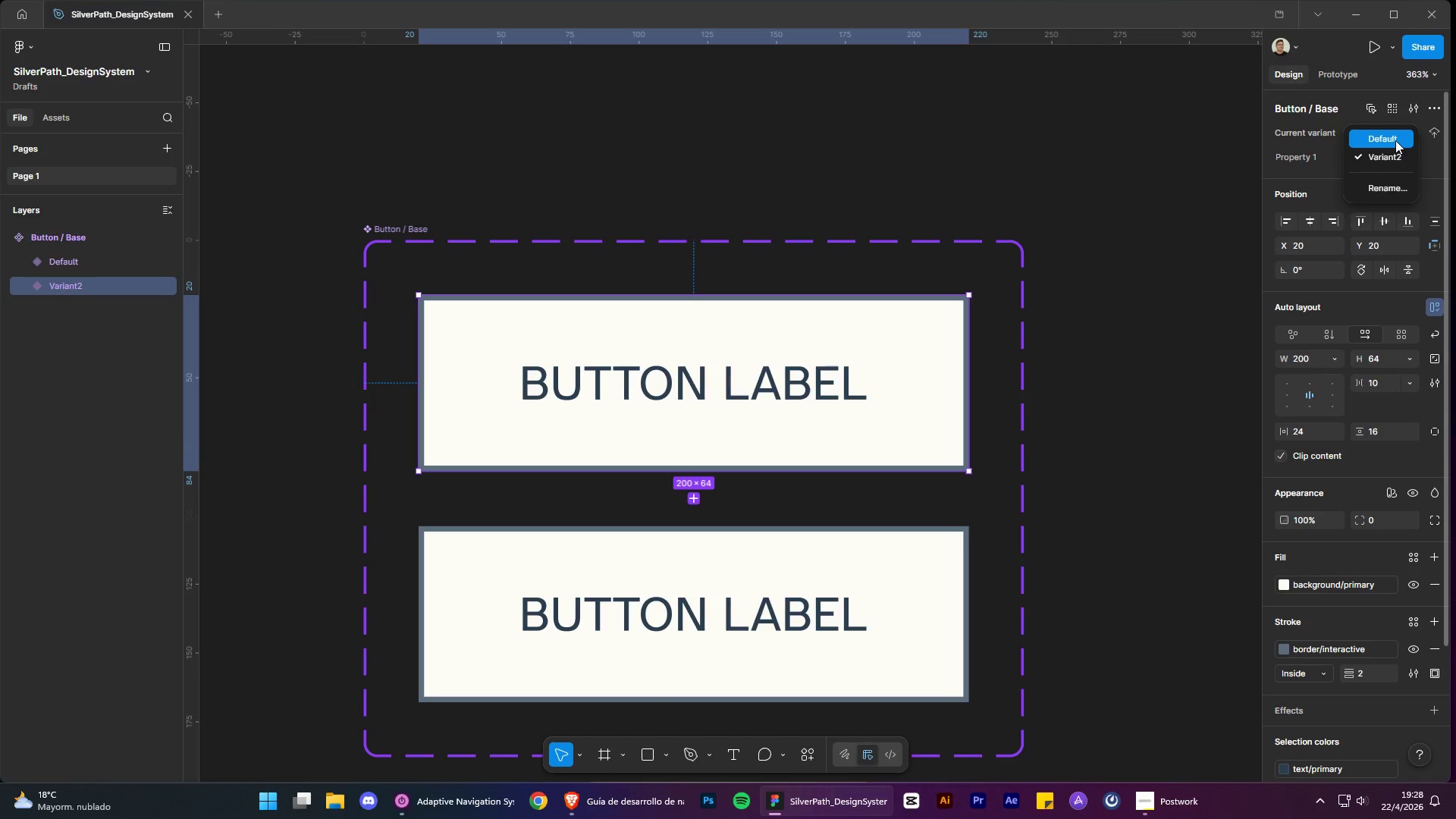 
left_click([1395, 140])
 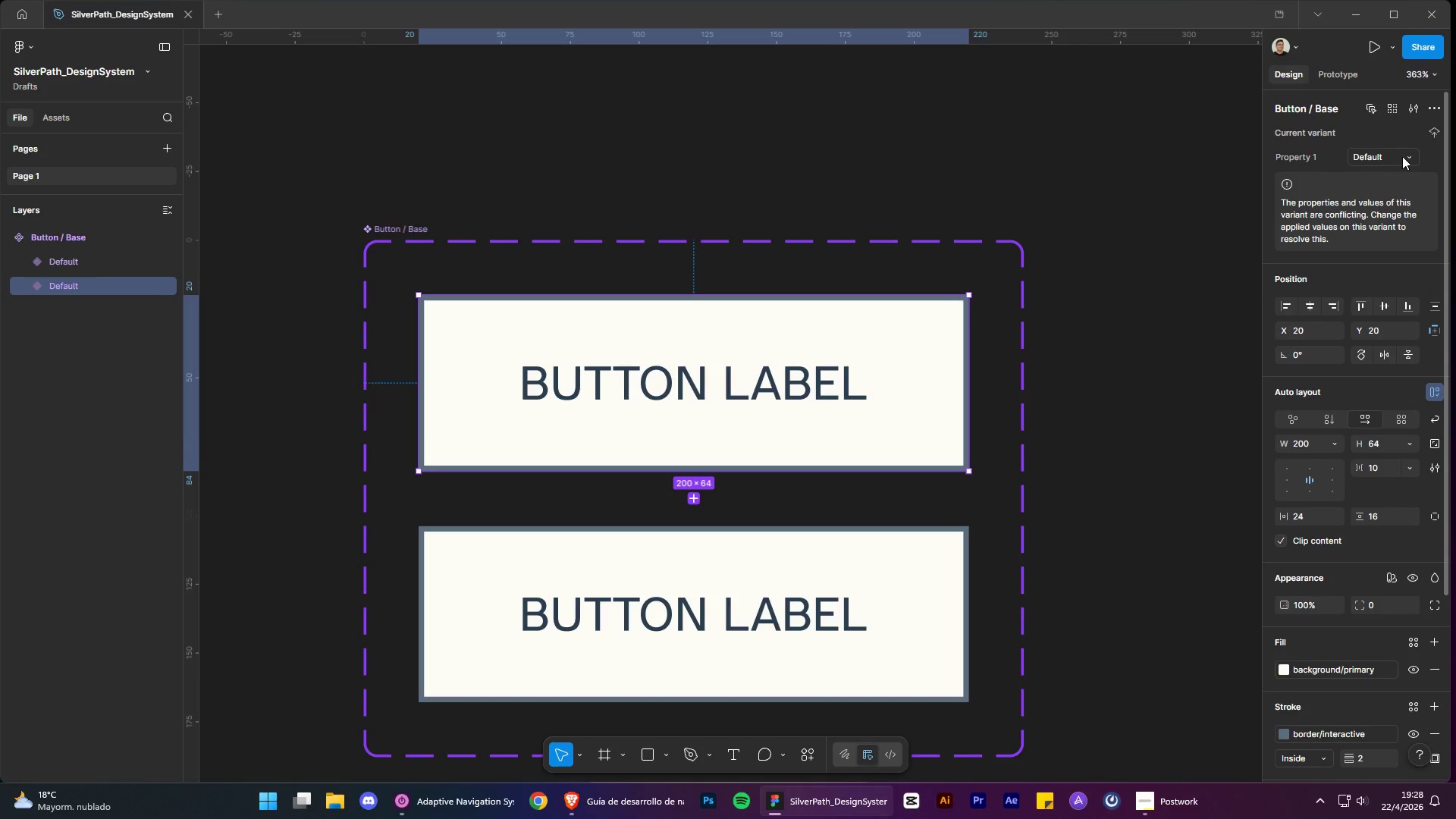 
left_click([1412, 157])
 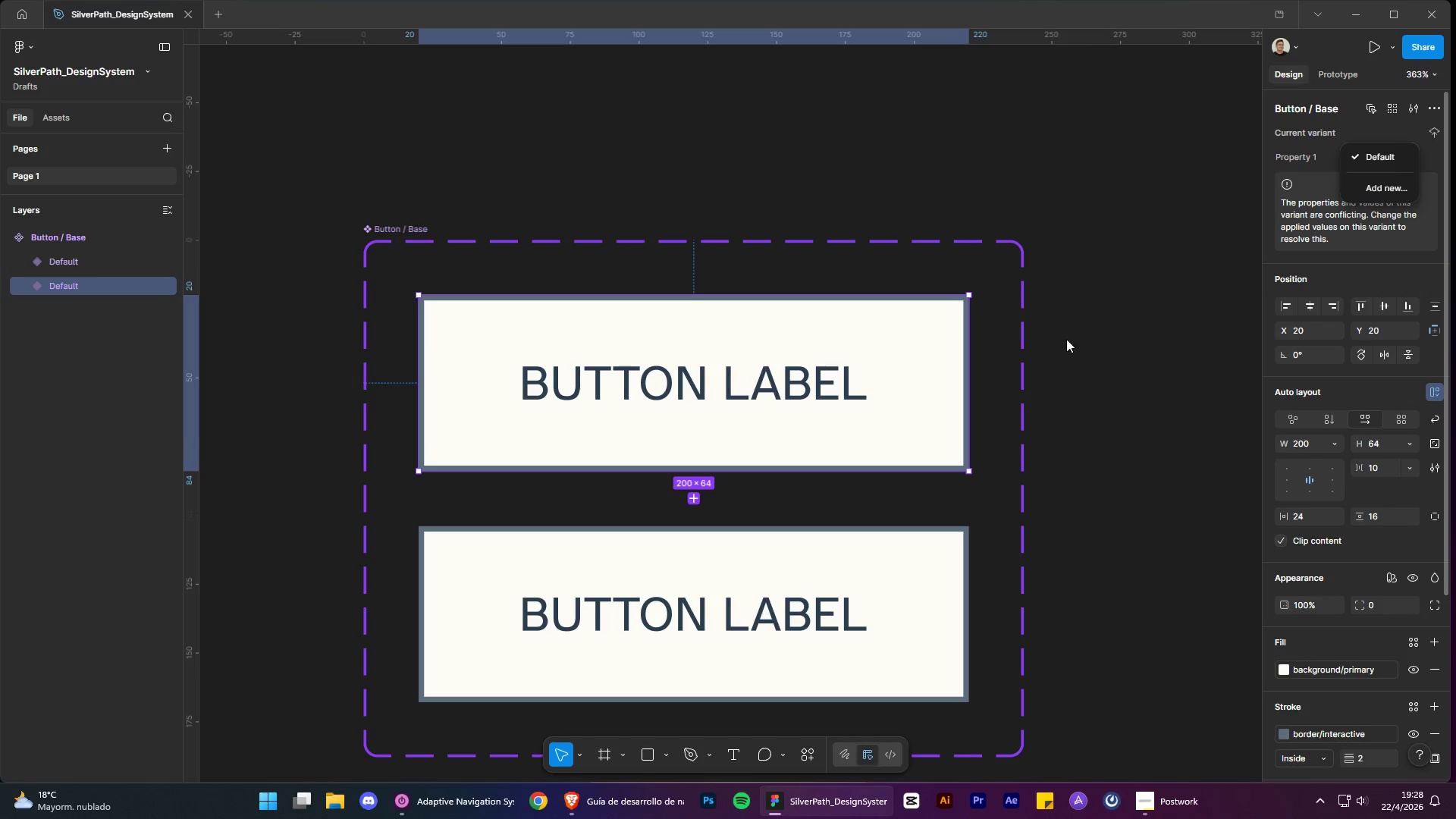 
left_click([1178, 292])
 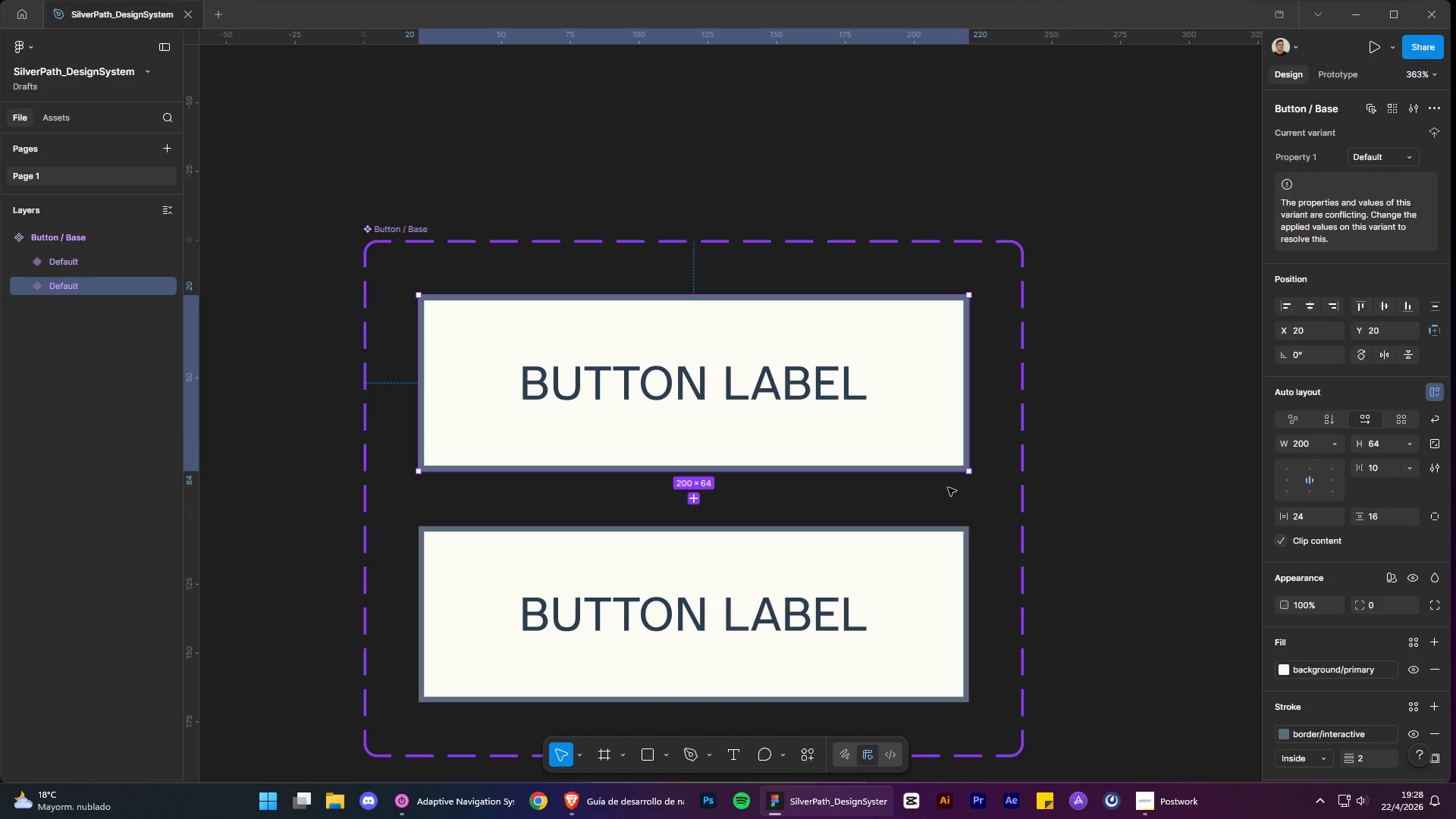 
left_click([904, 562])
 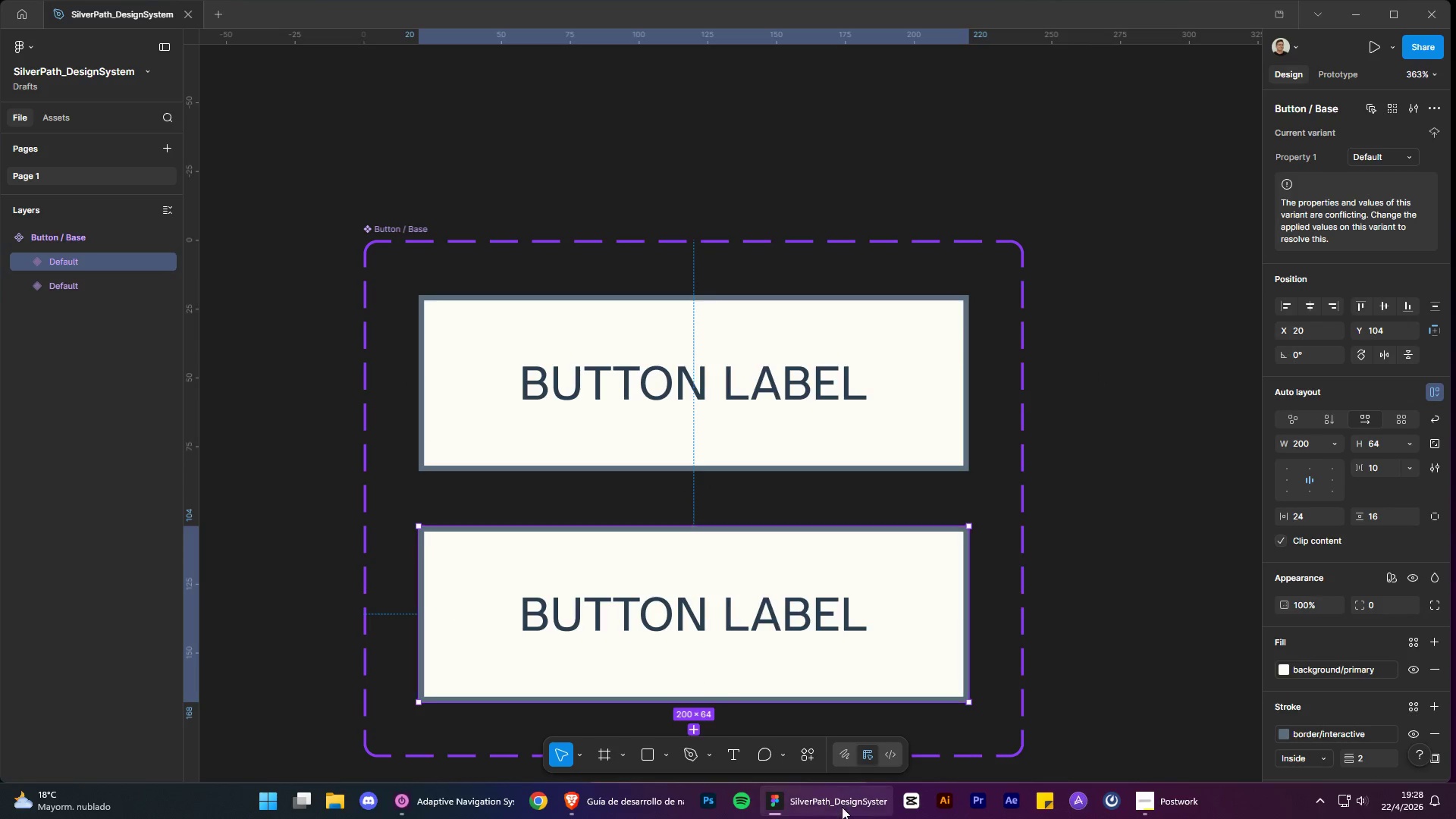 
left_click([842, 808])
 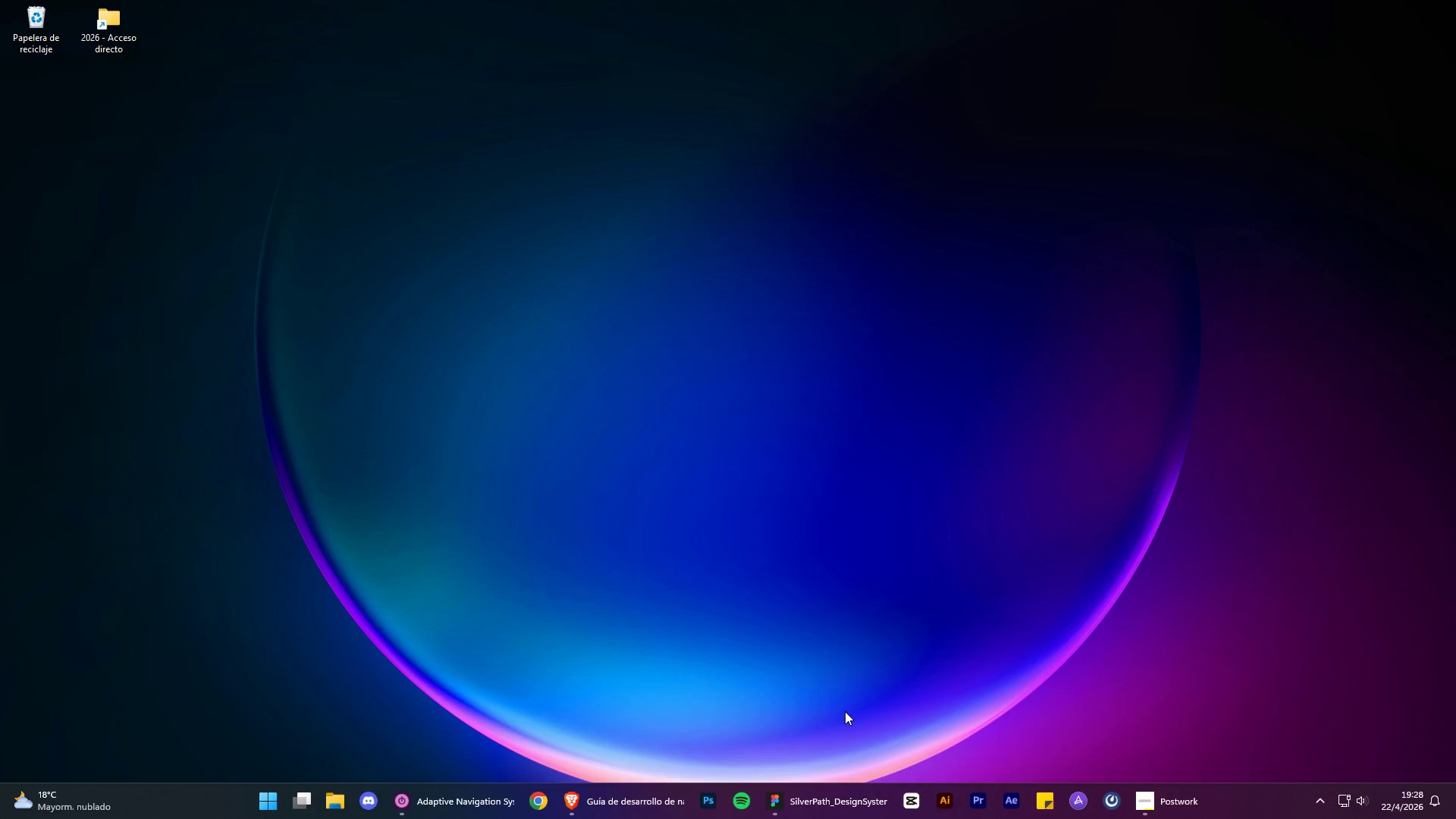 
left_click([822, 818])
 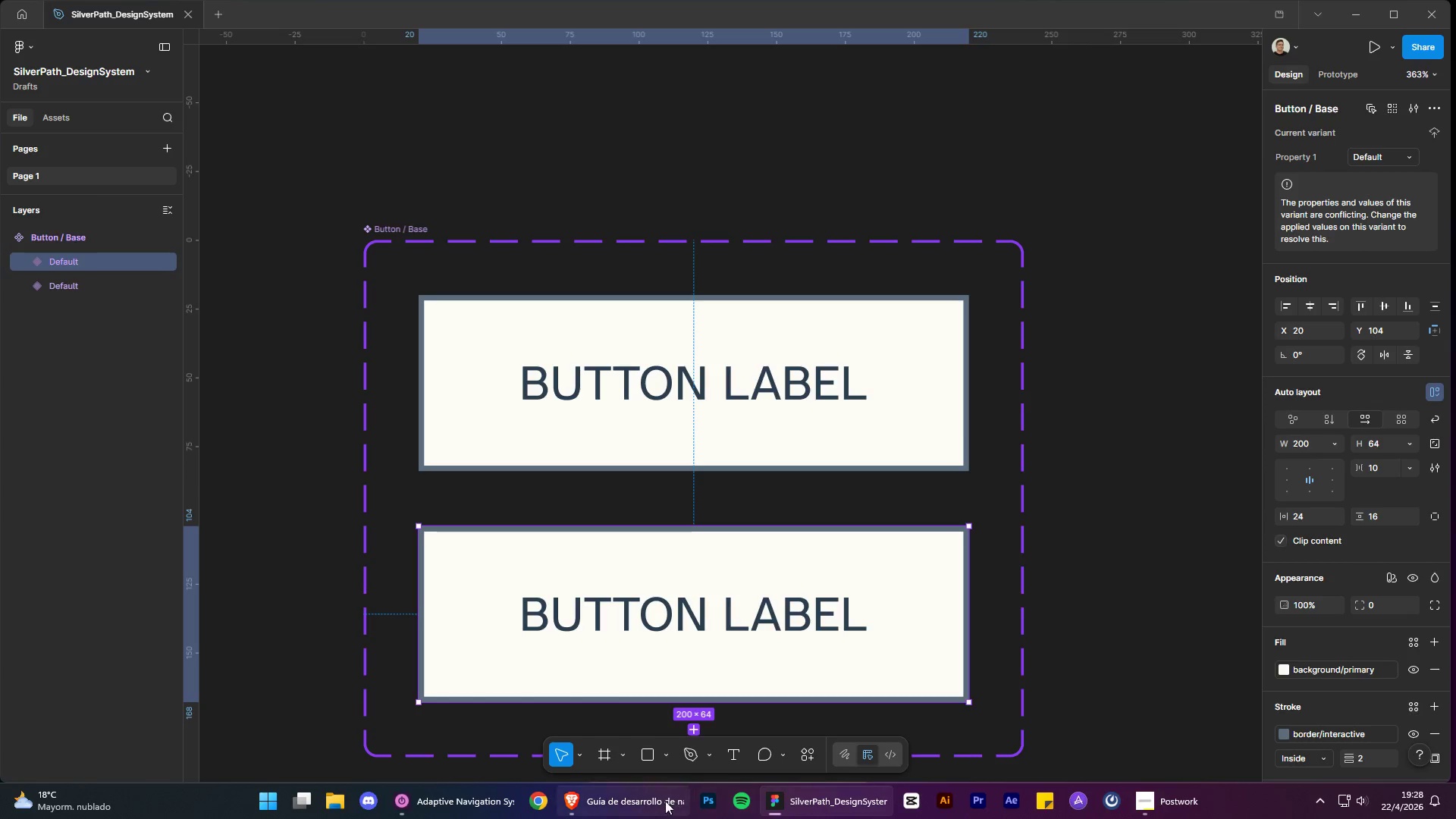 
left_click([661, 803])
 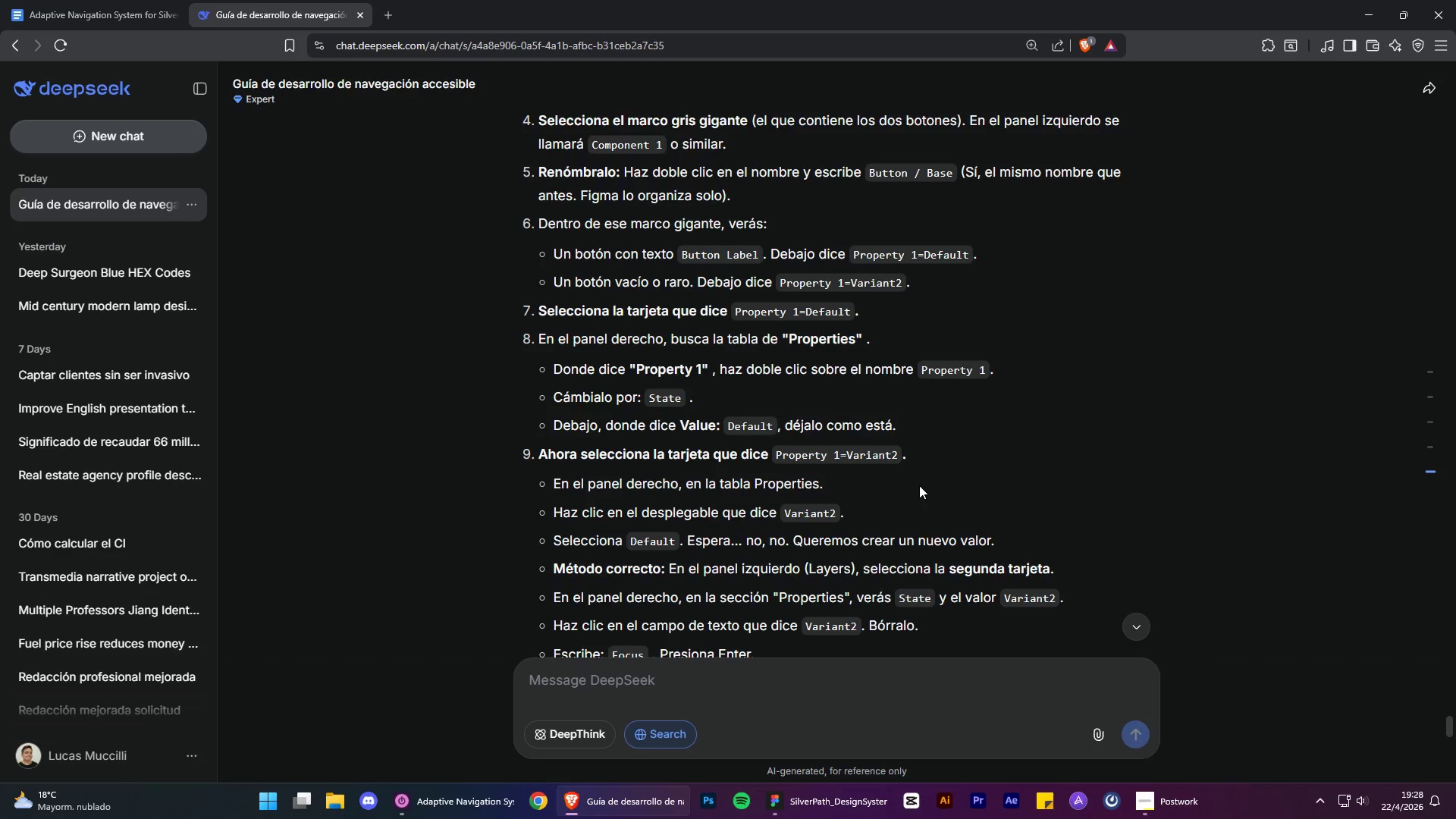 
scroll: coordinate [918, 479], scroll_direction: down, amount: 2.0
 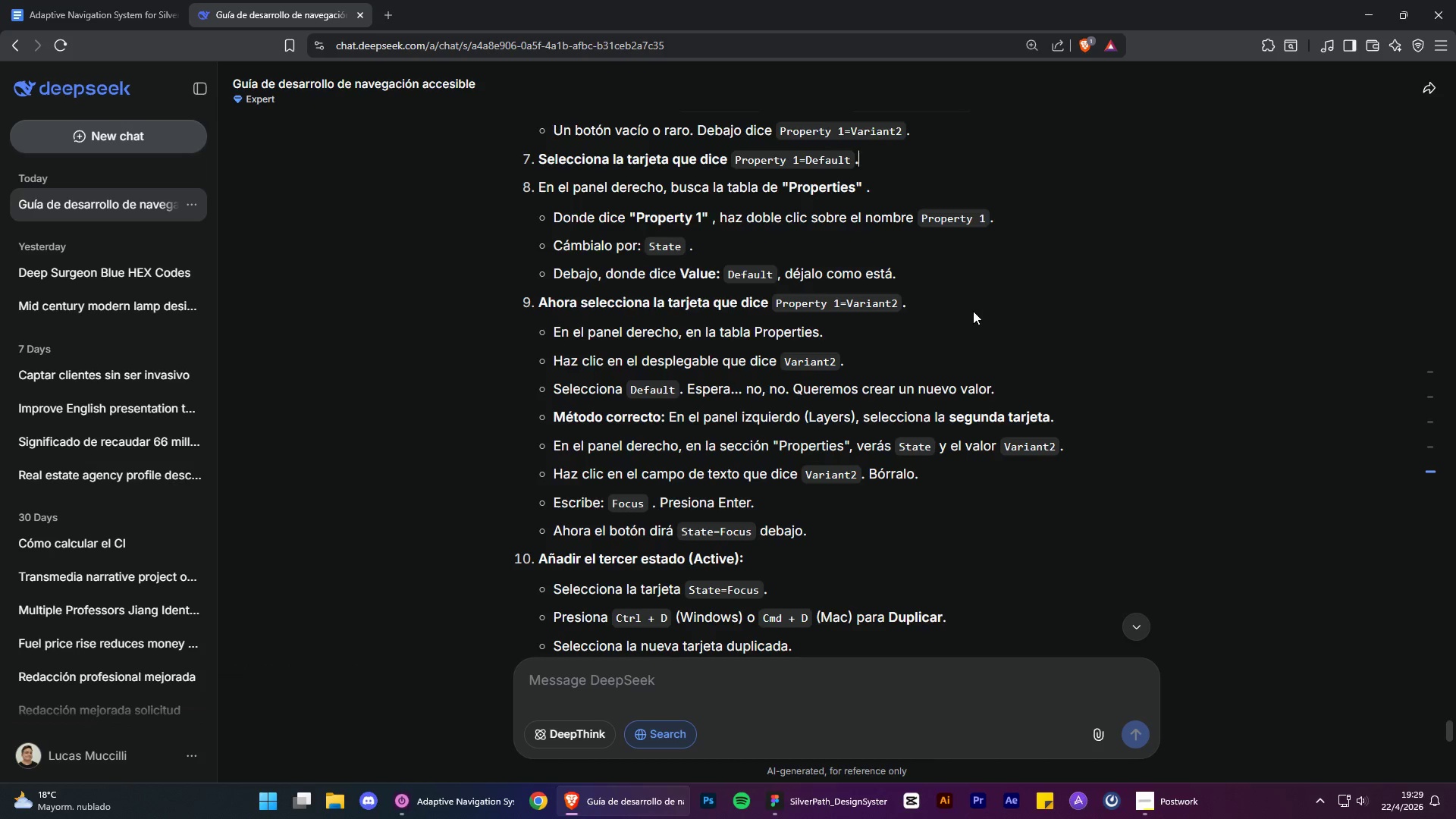 
wait(29.24)
 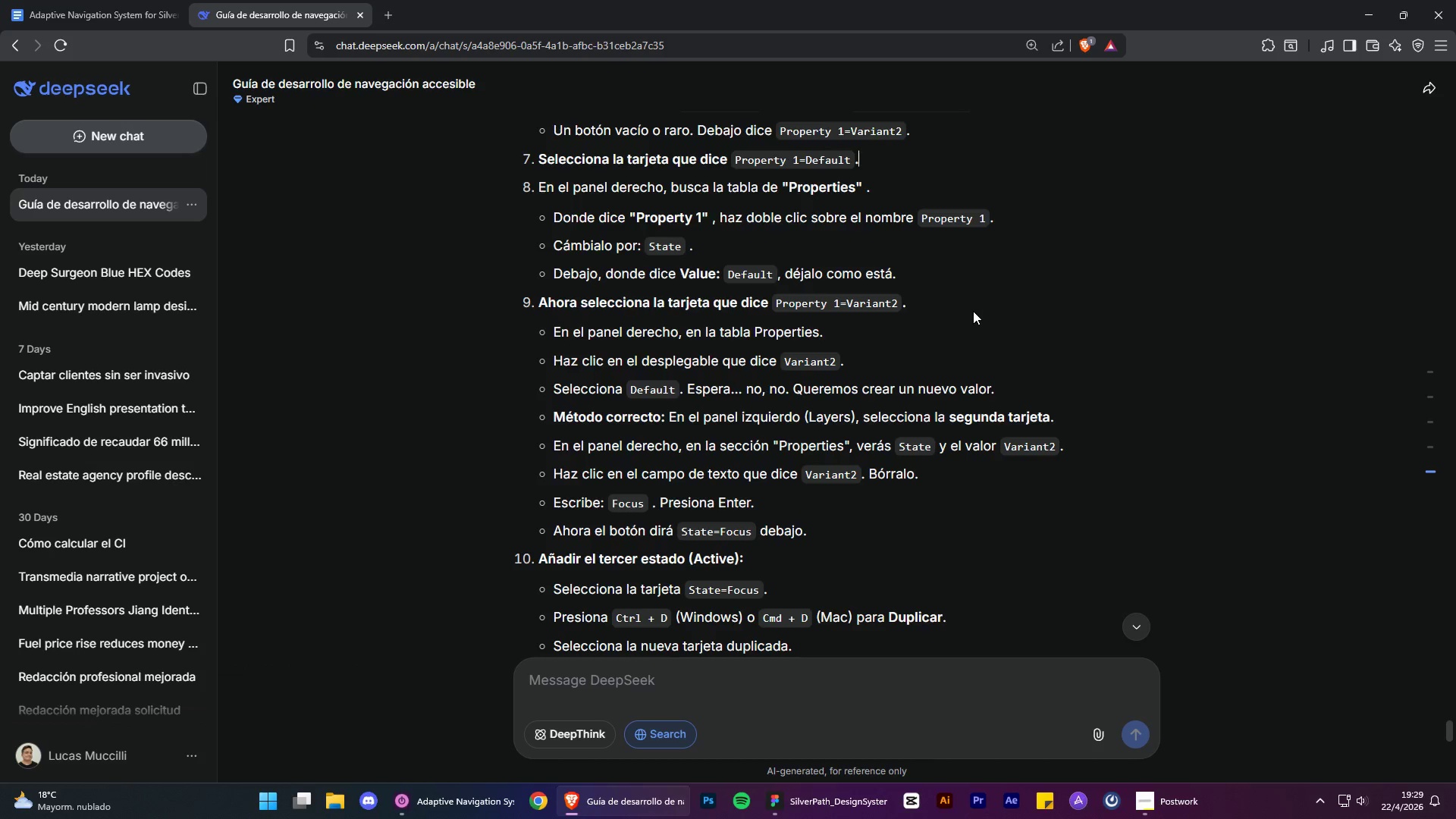 
left_click([891, 408])
 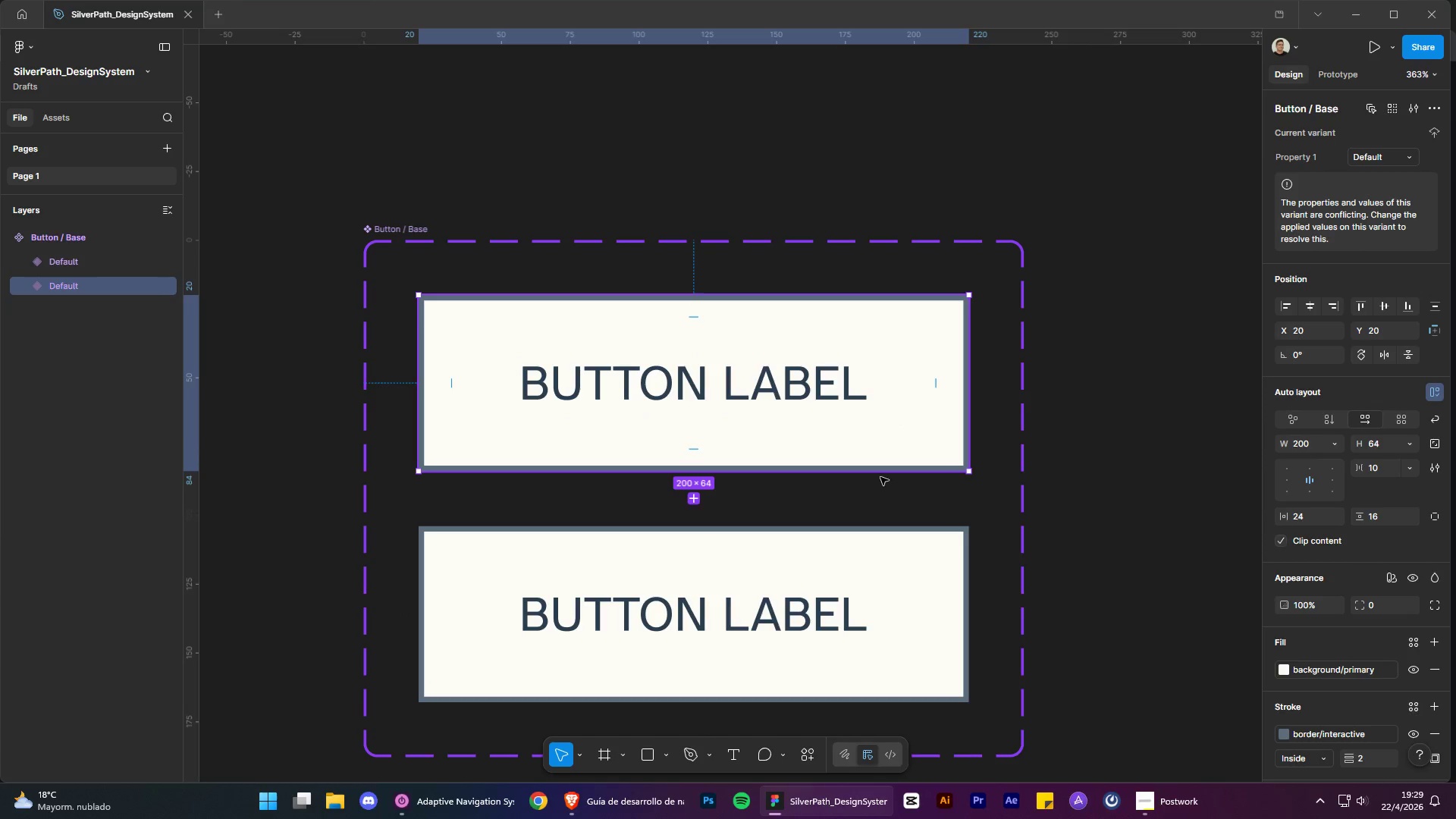 
left_click([867, 563])
 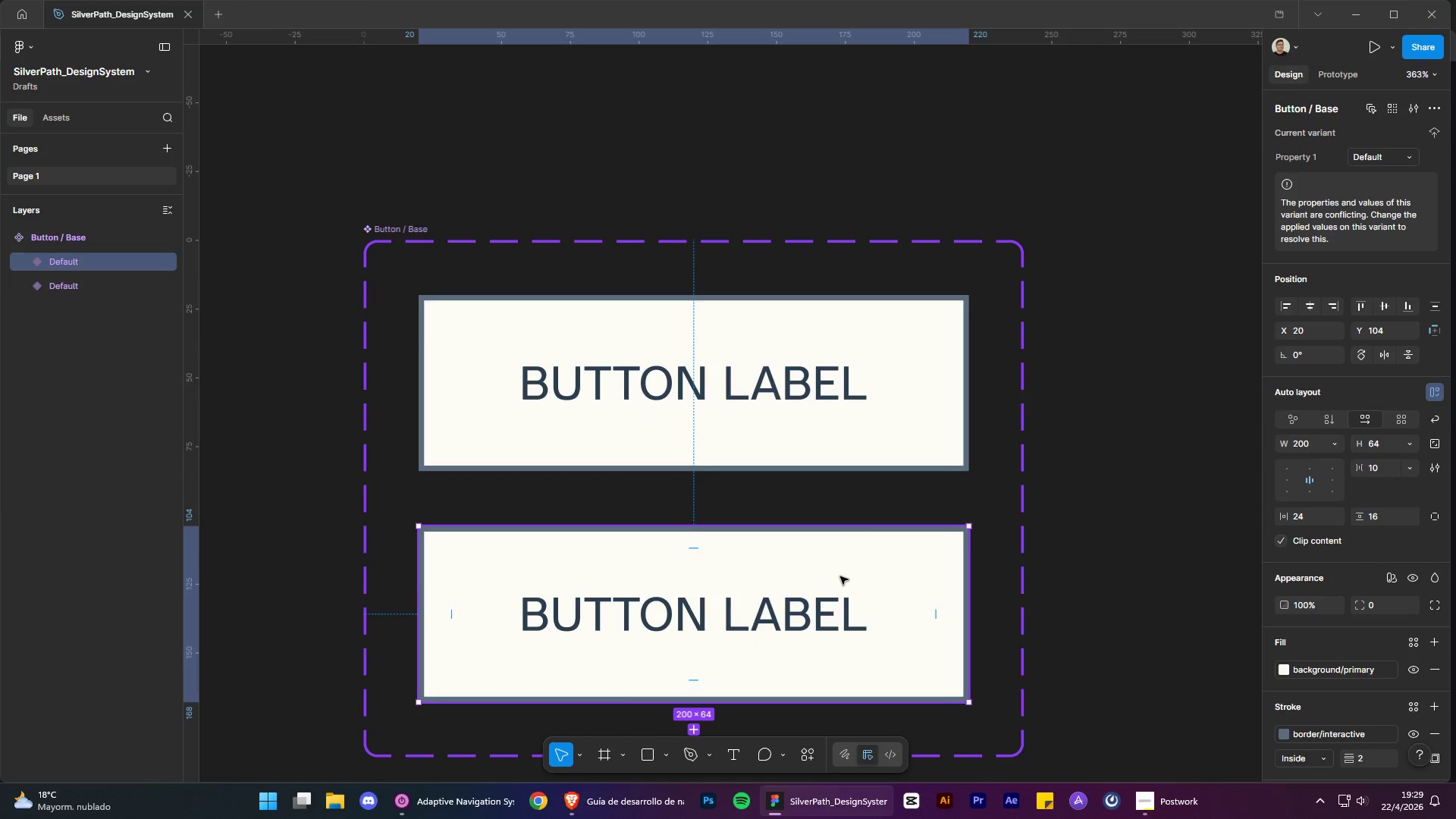 
left_click([657, 394])
 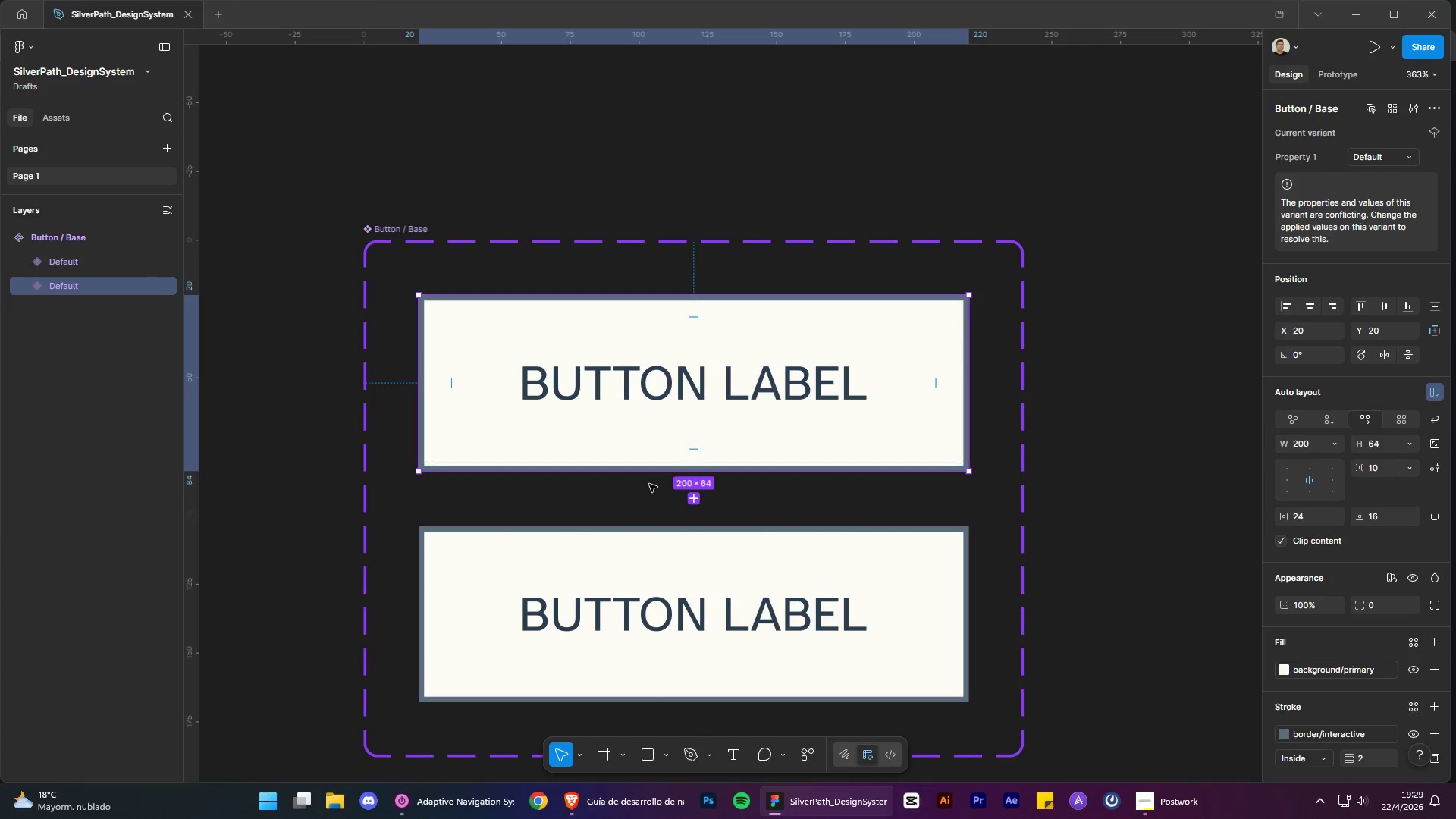 
left_click([657, 566])
 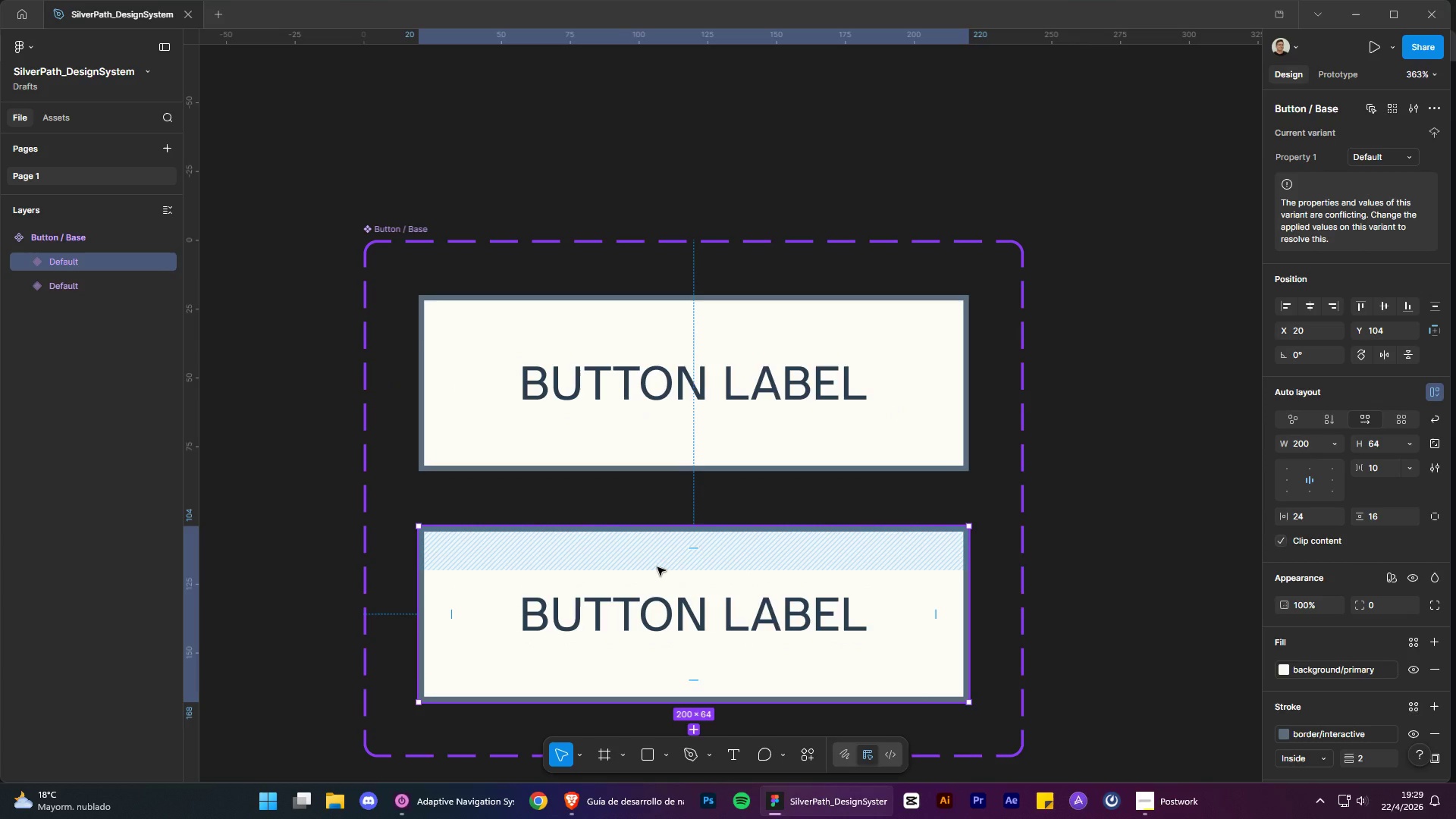 
left_click([625, 422])
 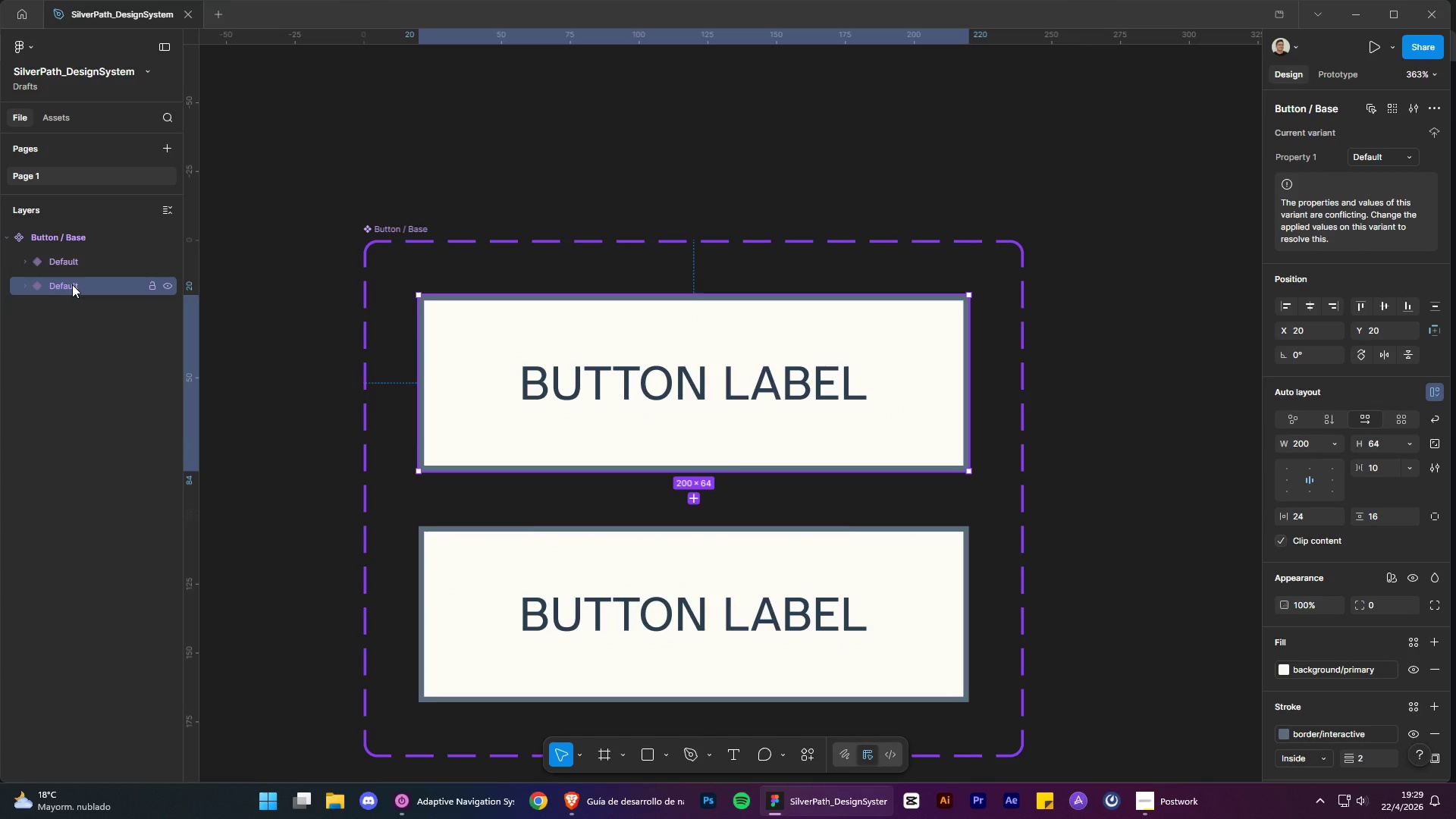 
left_click_drag(start_coordinate=[72, 284], to_coordinate=[71, 253])
 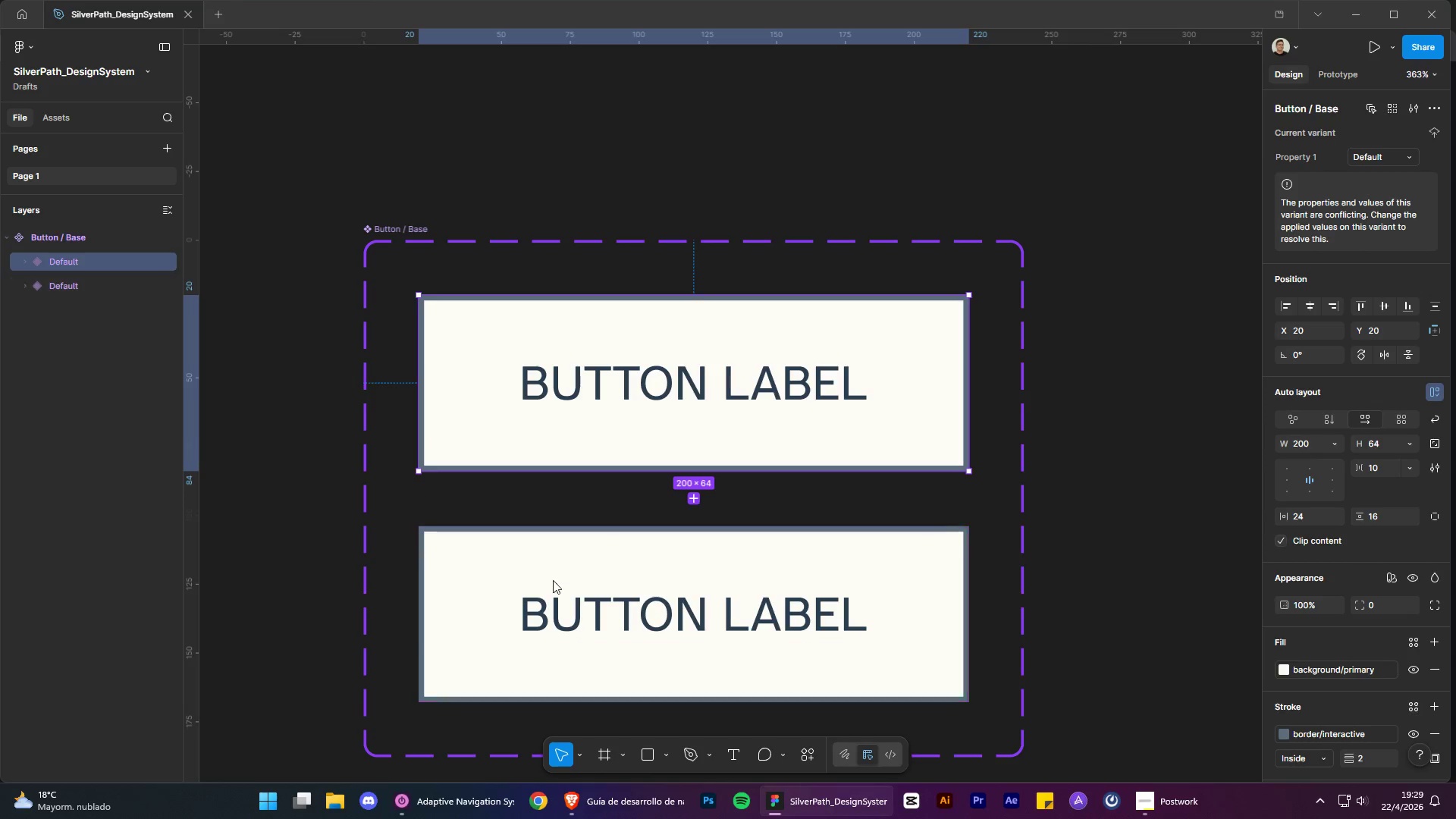 
left_click([557, 583])
 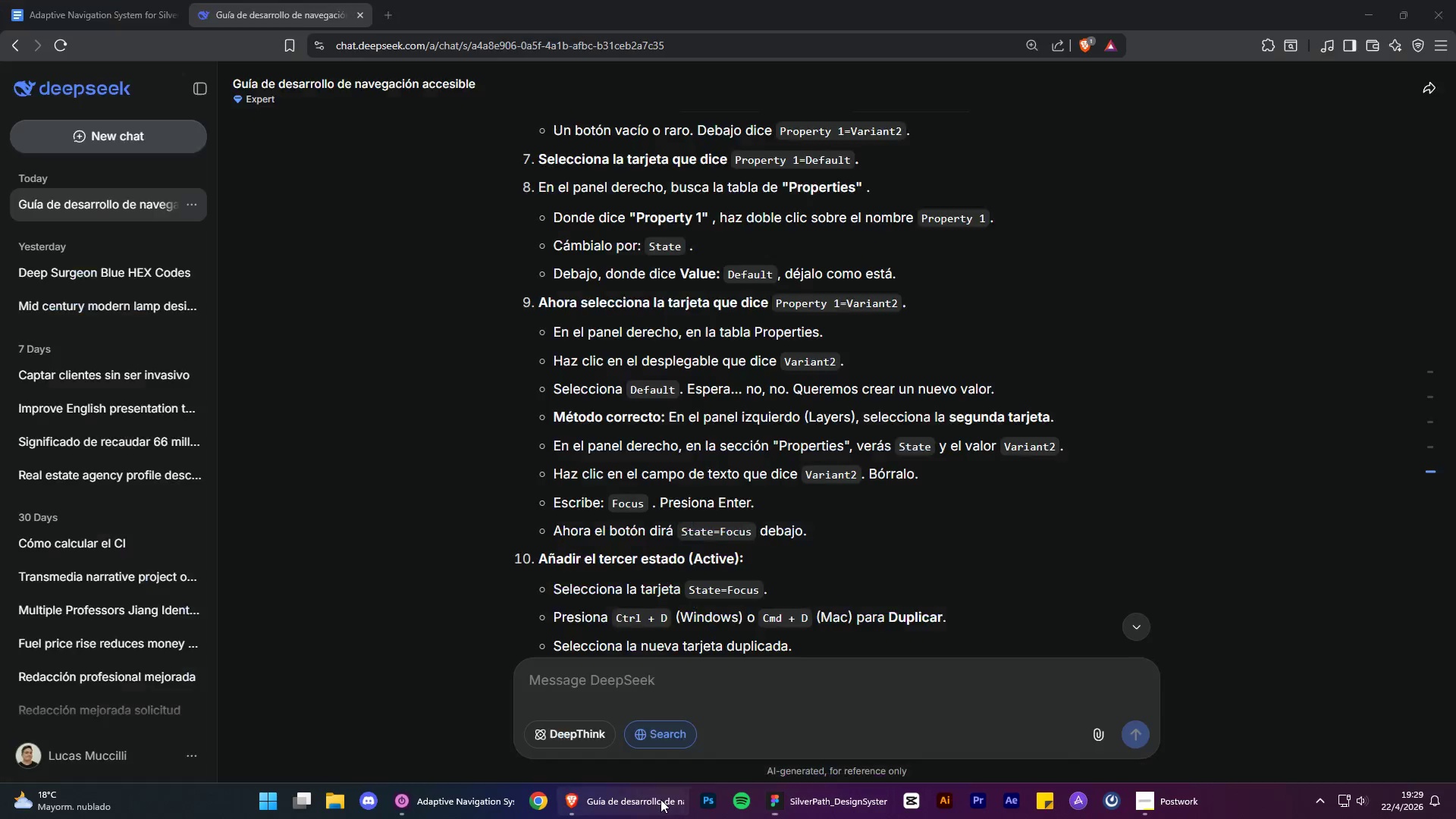 
scroll: coordinate [876, 423], scroll_direction: up, amount: 2.0
 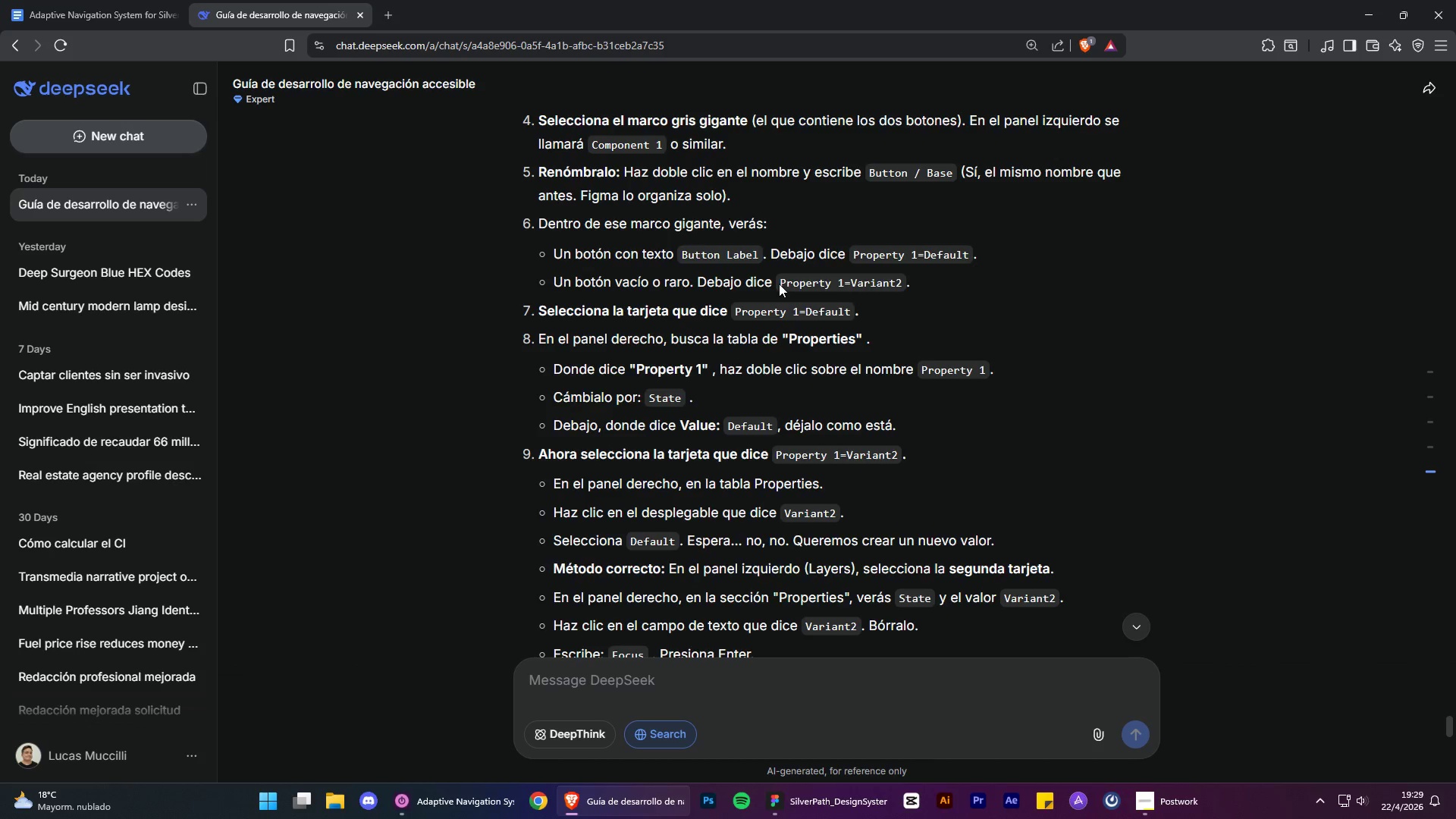 
left_click_drag(start_coordinate=[781, 284], to_coordinate=[905, 284])
 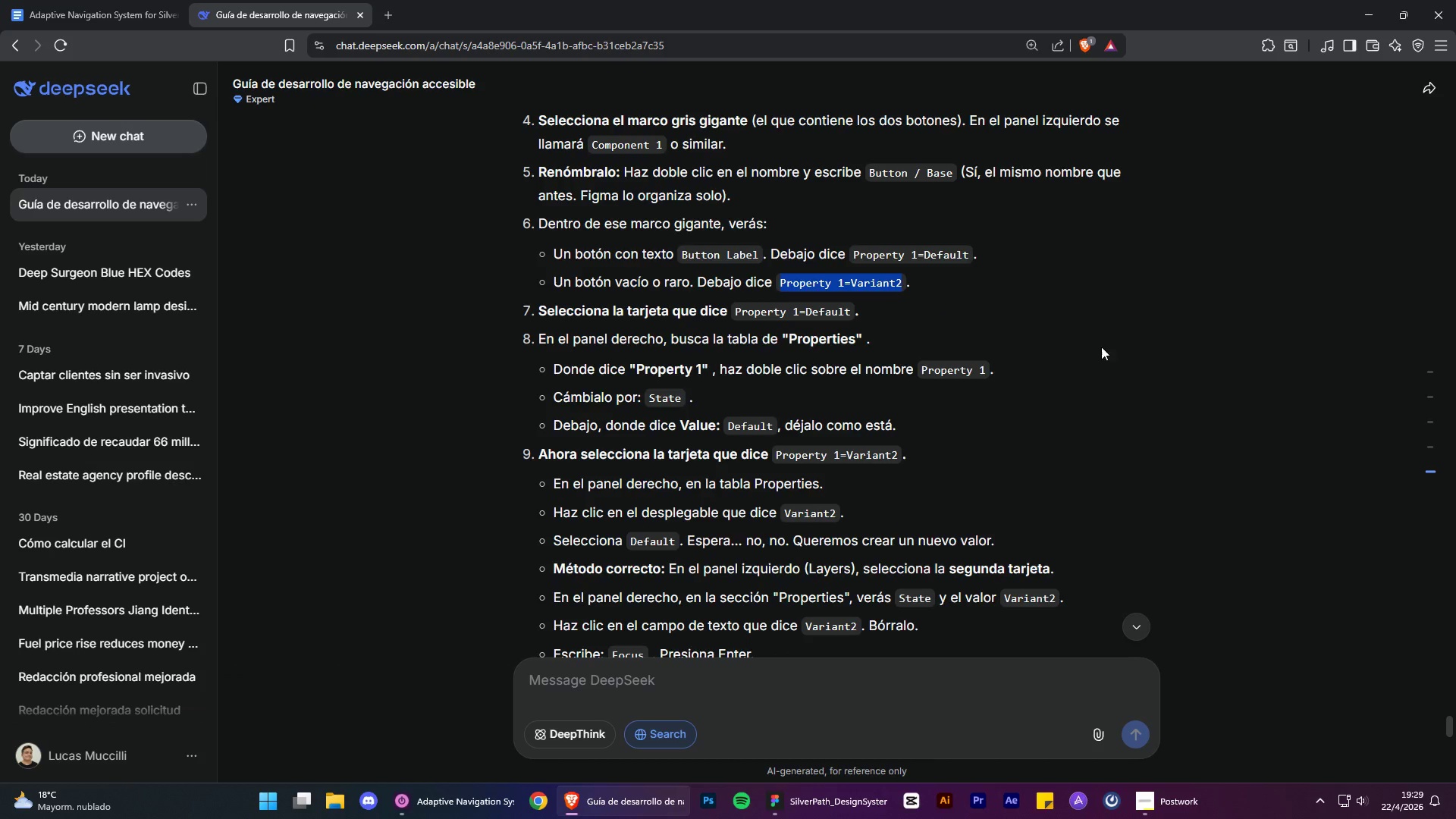 
key(Control+C)
 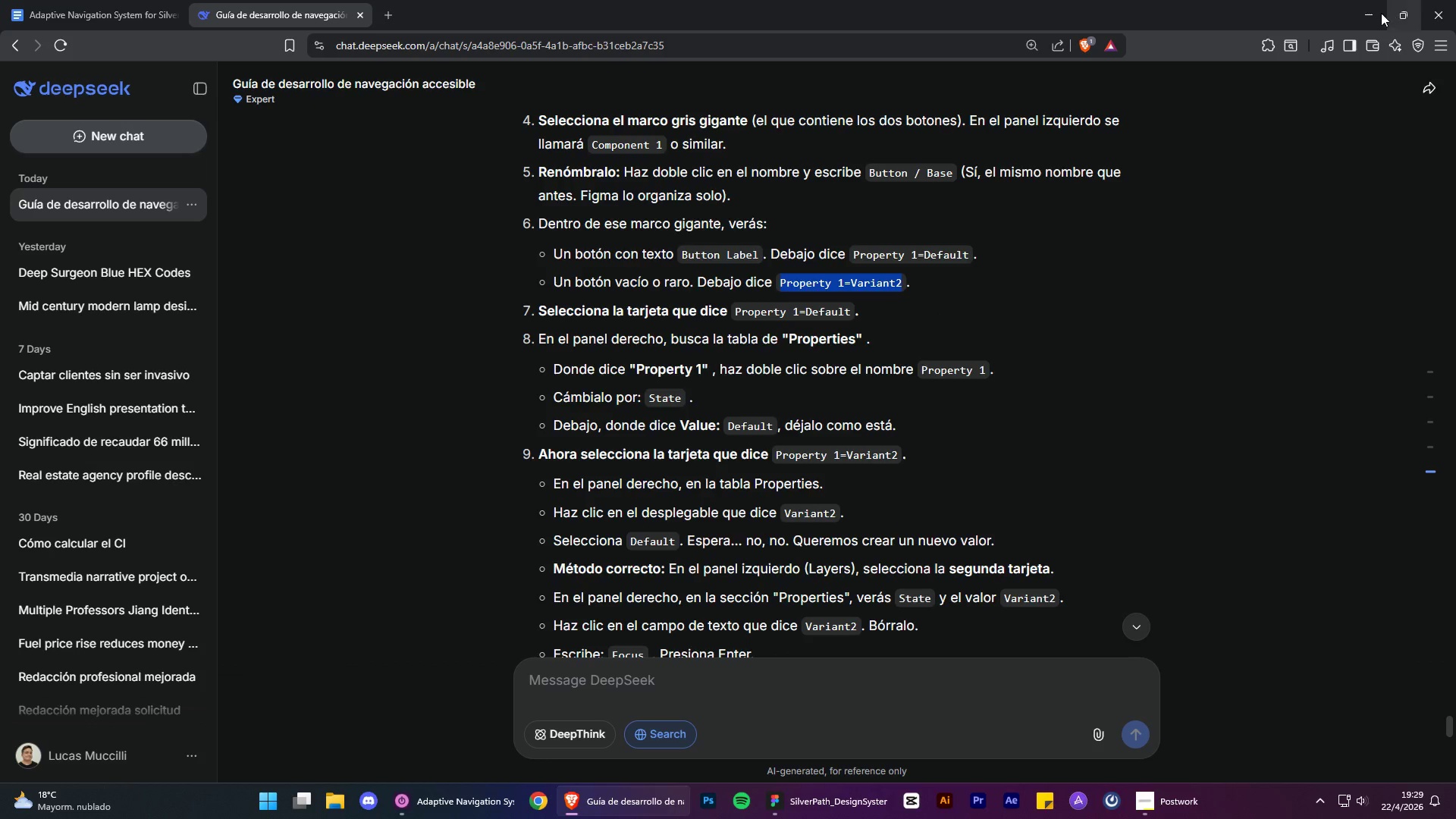 
left_click([1372, 14])
 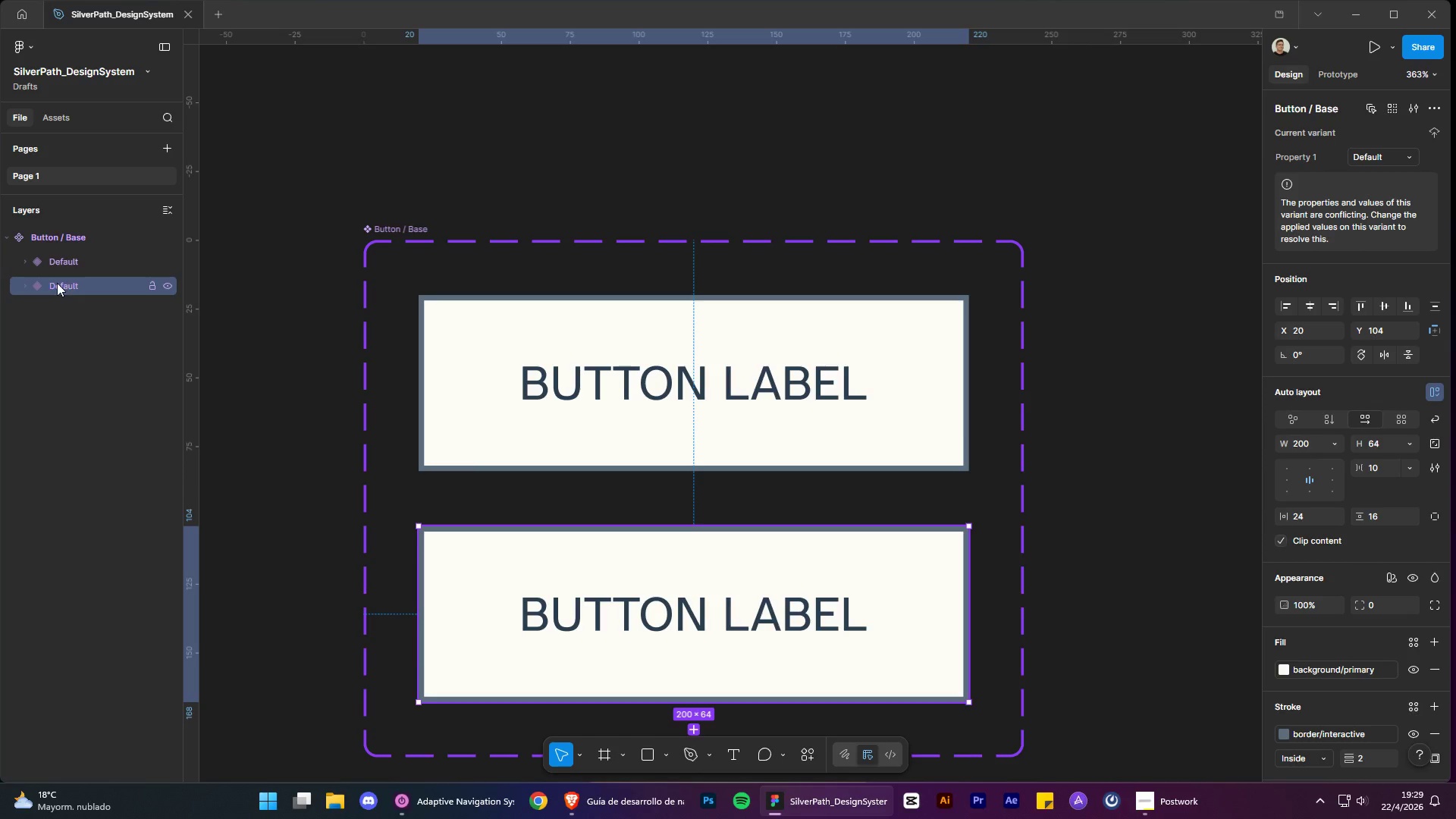 
double_click([57, 283])
 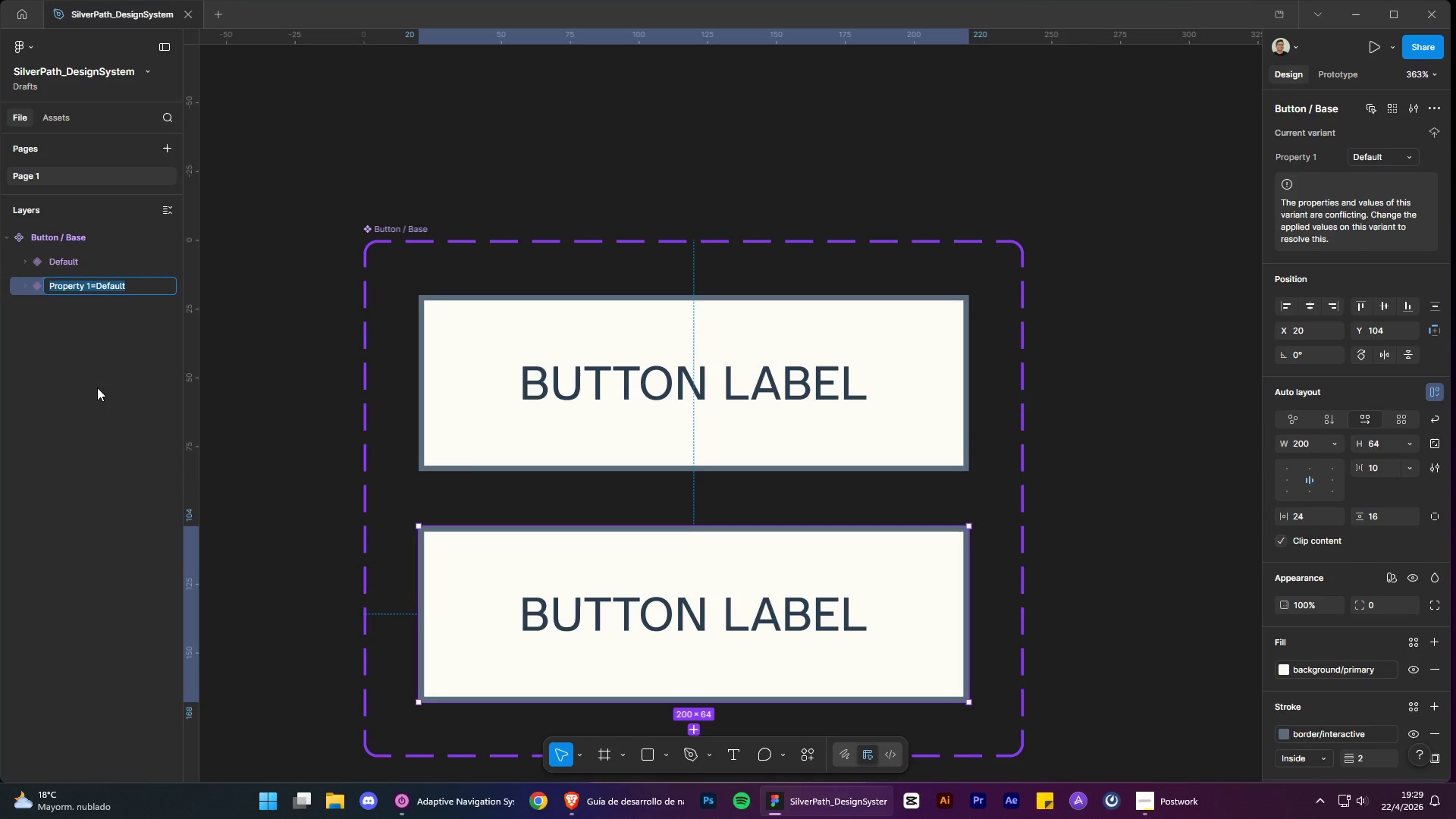 
key(Control+V)
 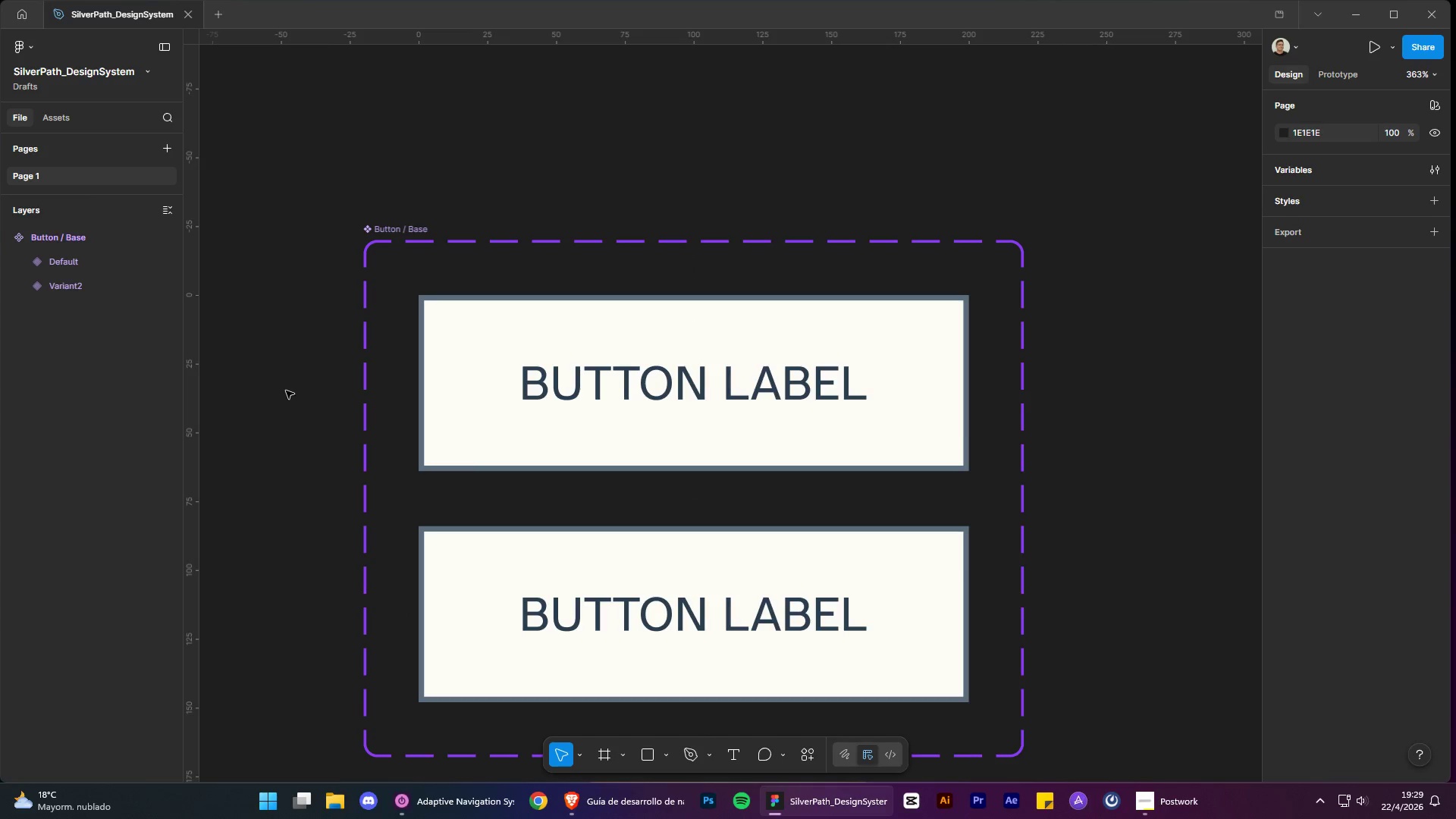 
double_click([511, 422])
 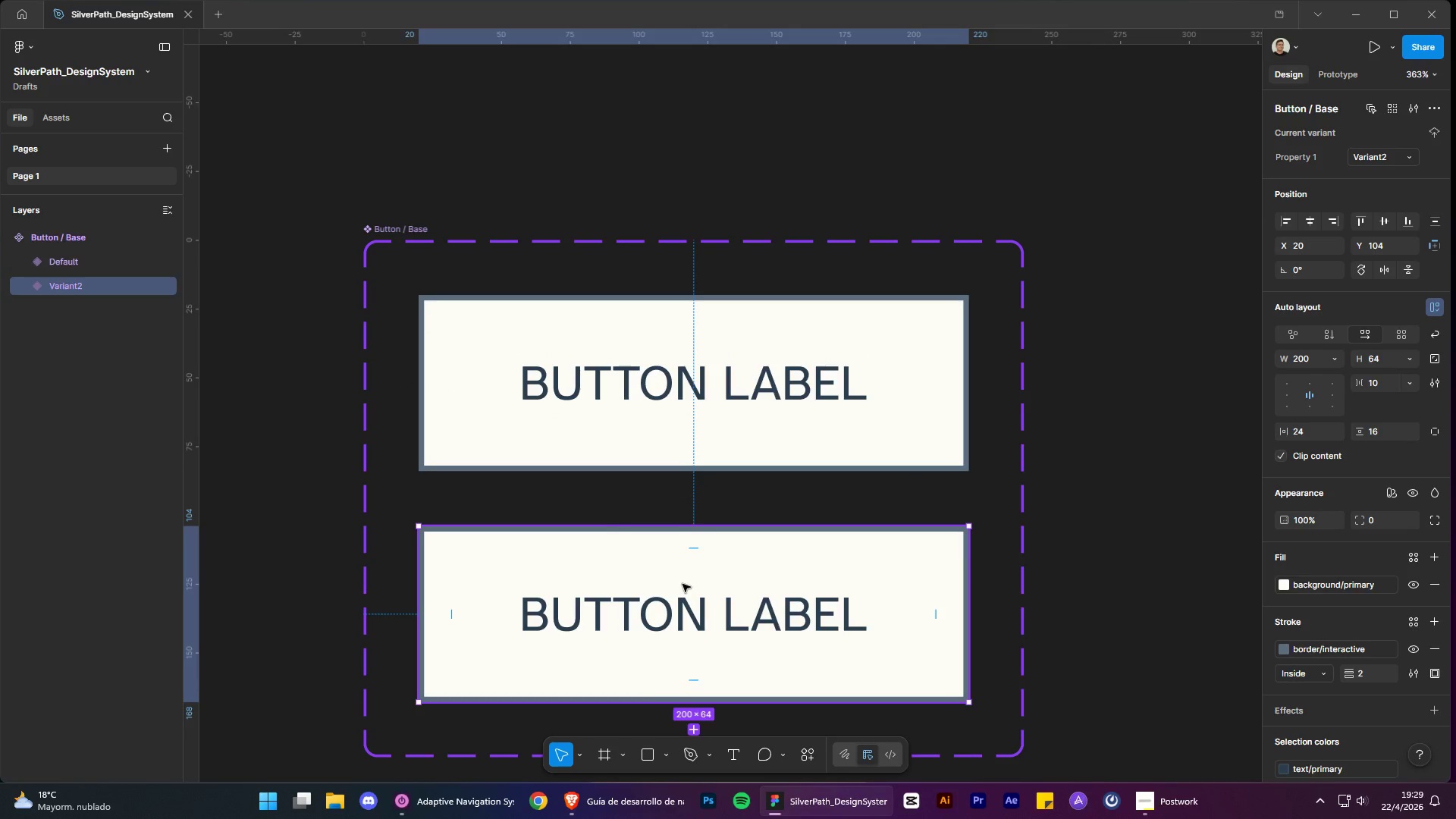 
left_click([897, 431])
 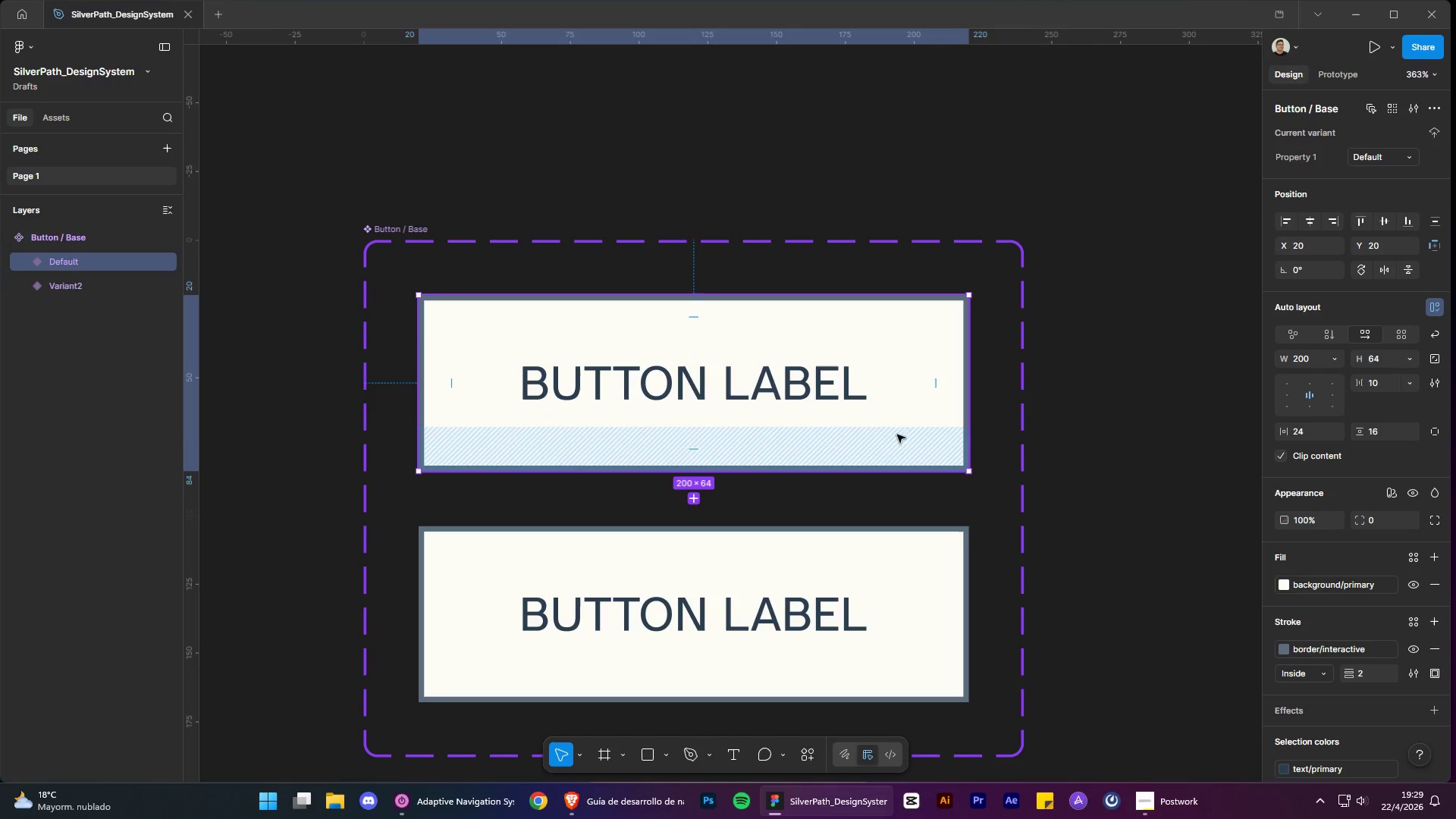 
left_click([908, 548])
 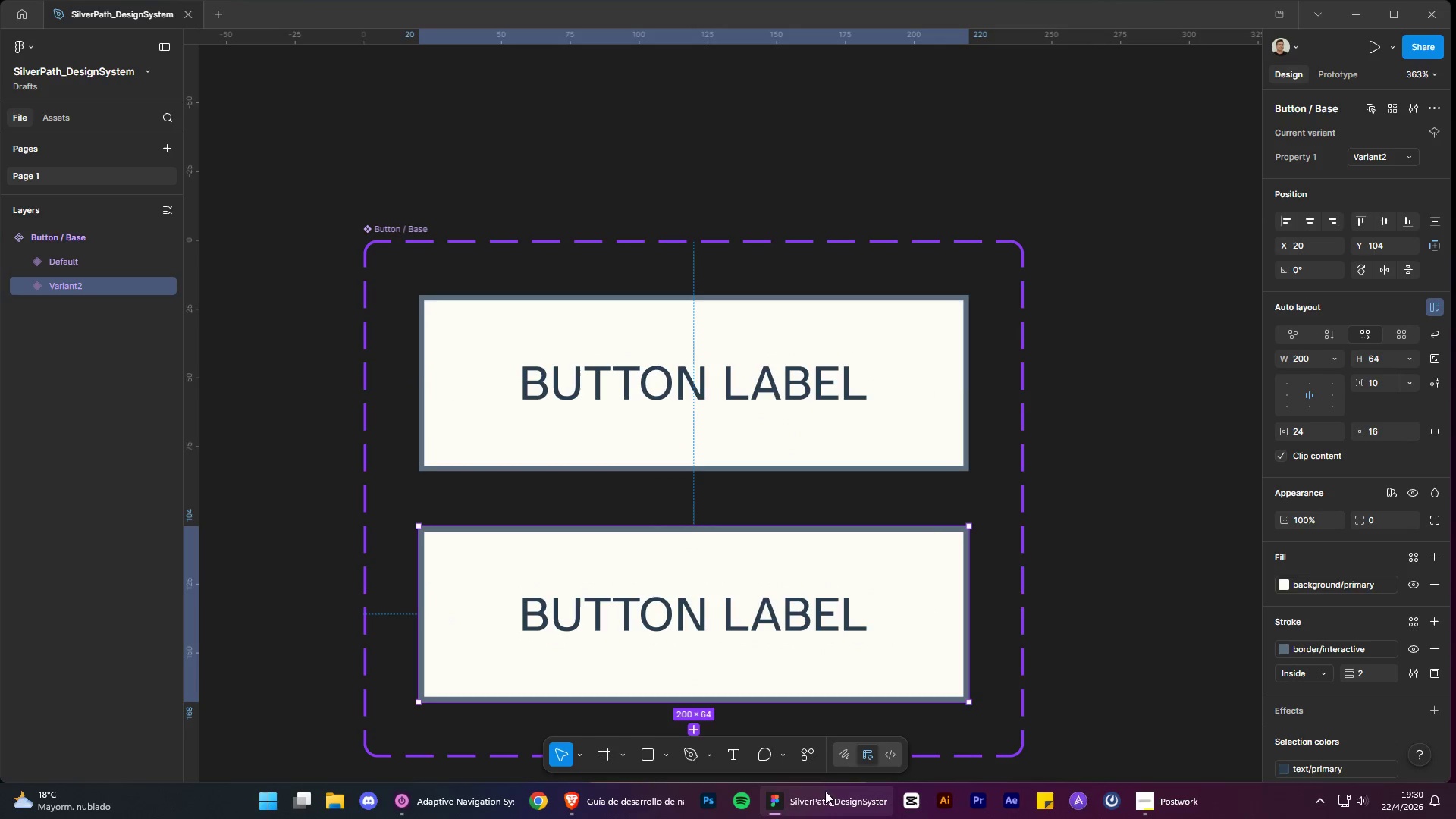 
left_click([811, 805])
 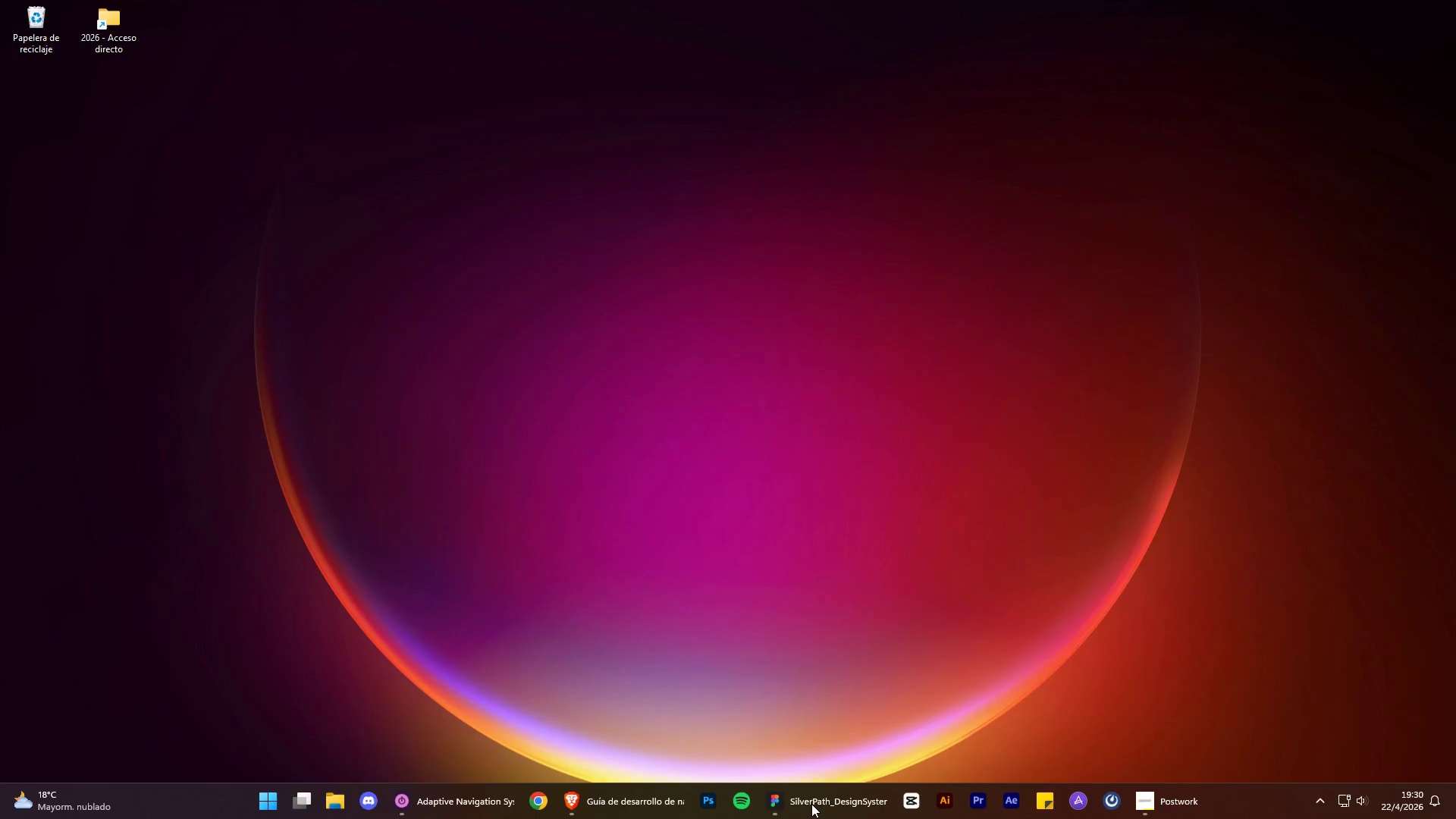 
left_click([811, 804])
 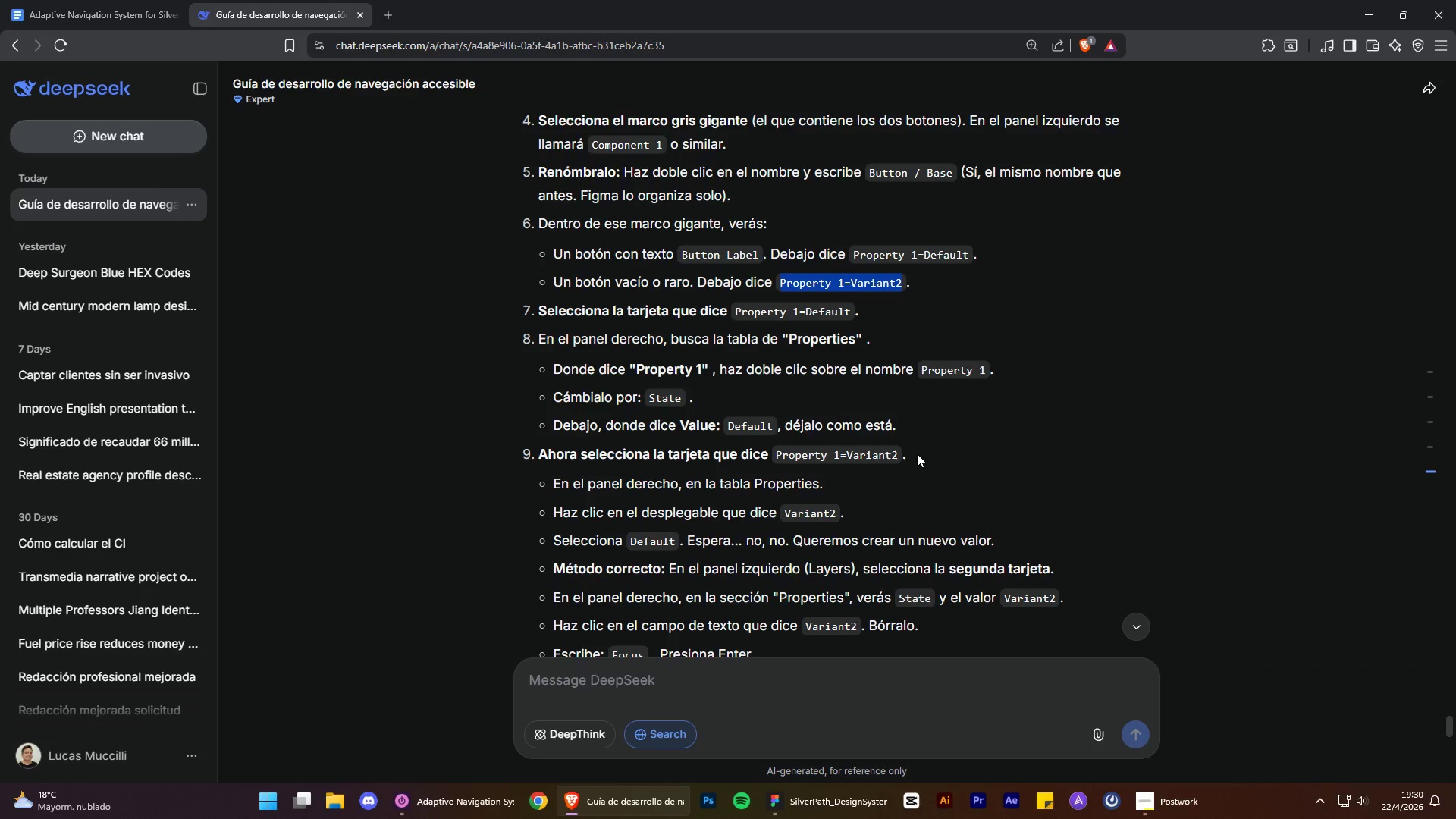 
scroll: coordinate [952, 443], scroll_direction: down, amount: 1.0
 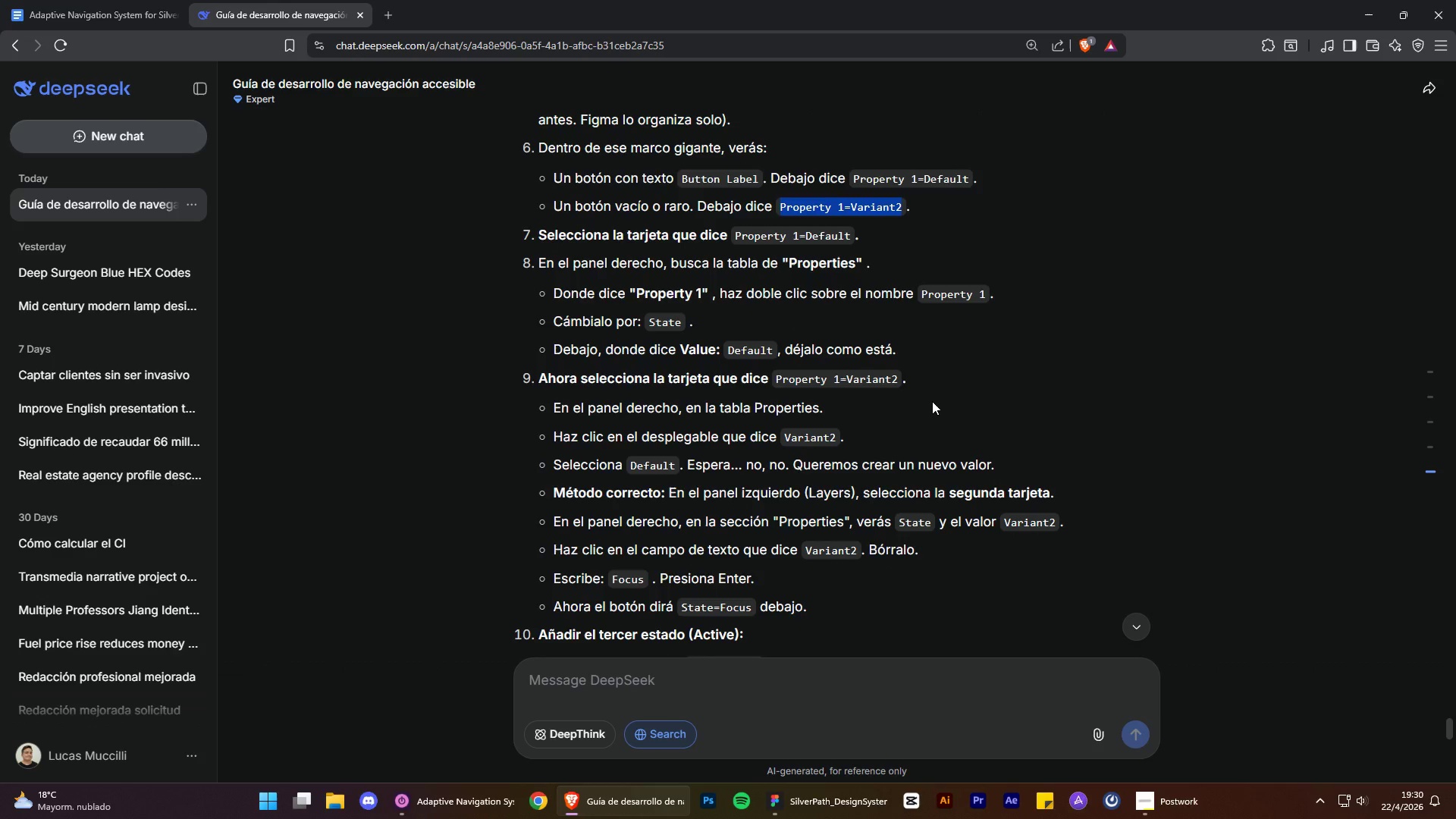 
wait(12.03)
 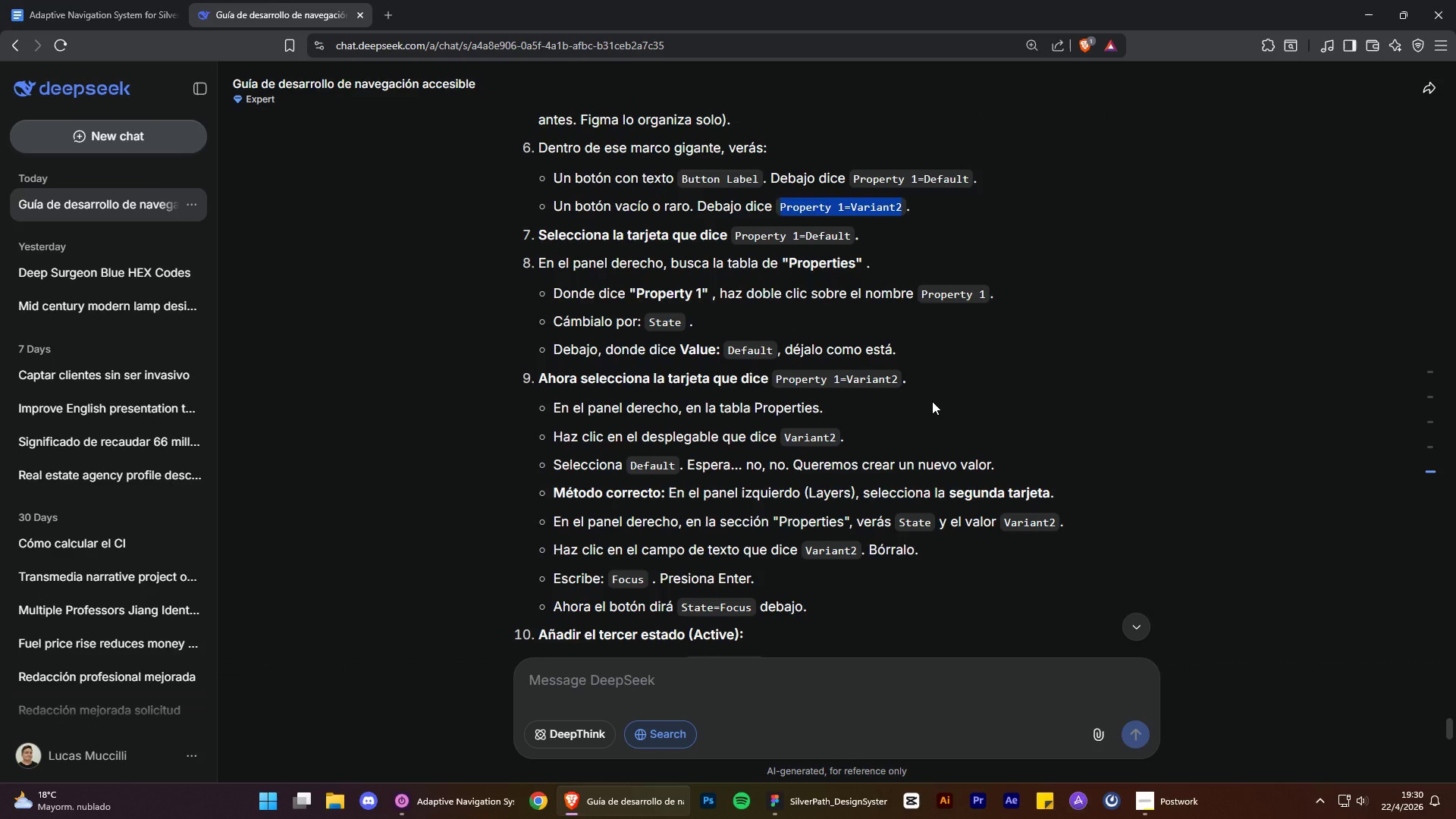 
scroll: coordinate [748, 464], scroll_direction: down, amount: 1.0
 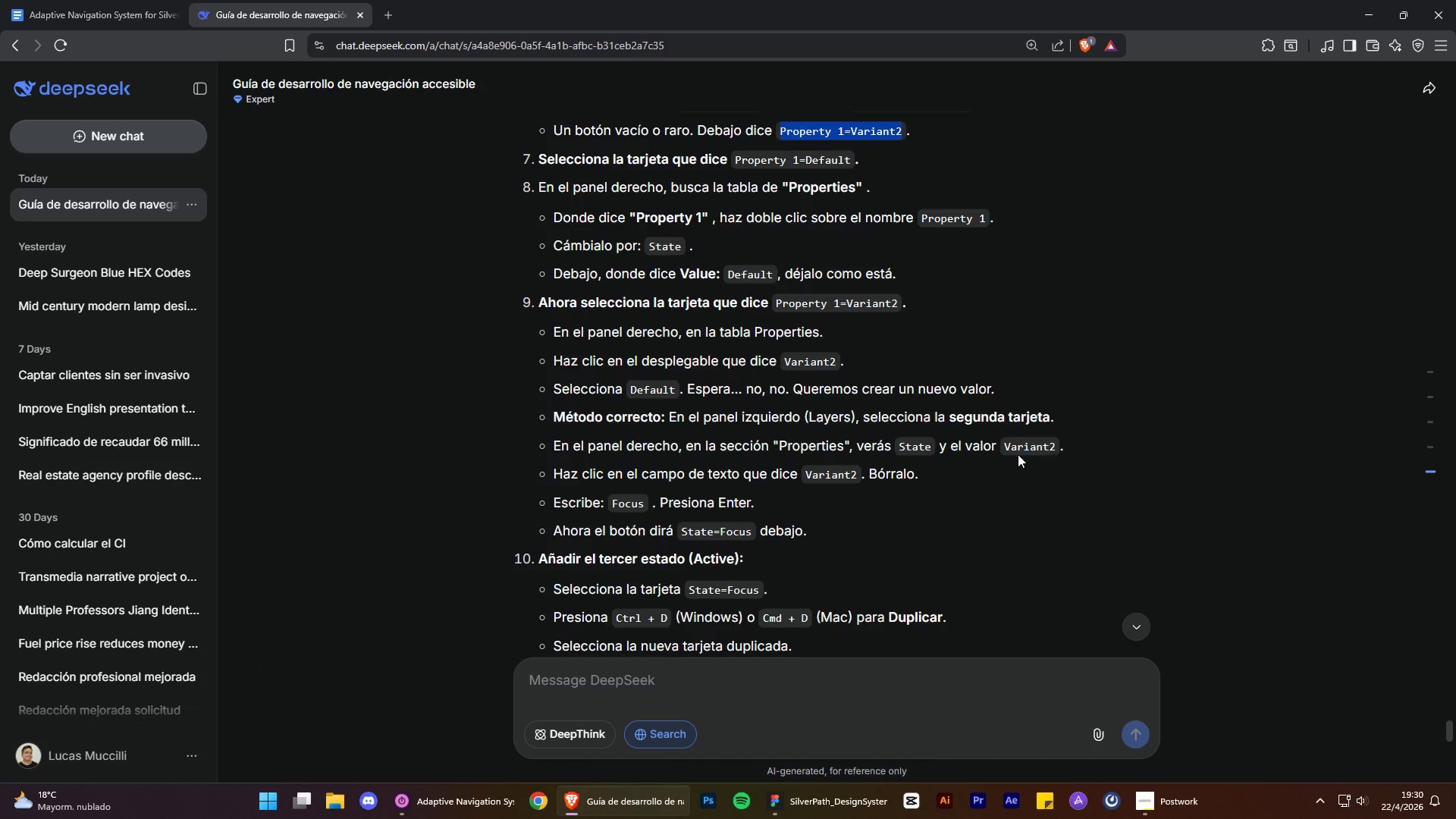 
wait(16.98)
 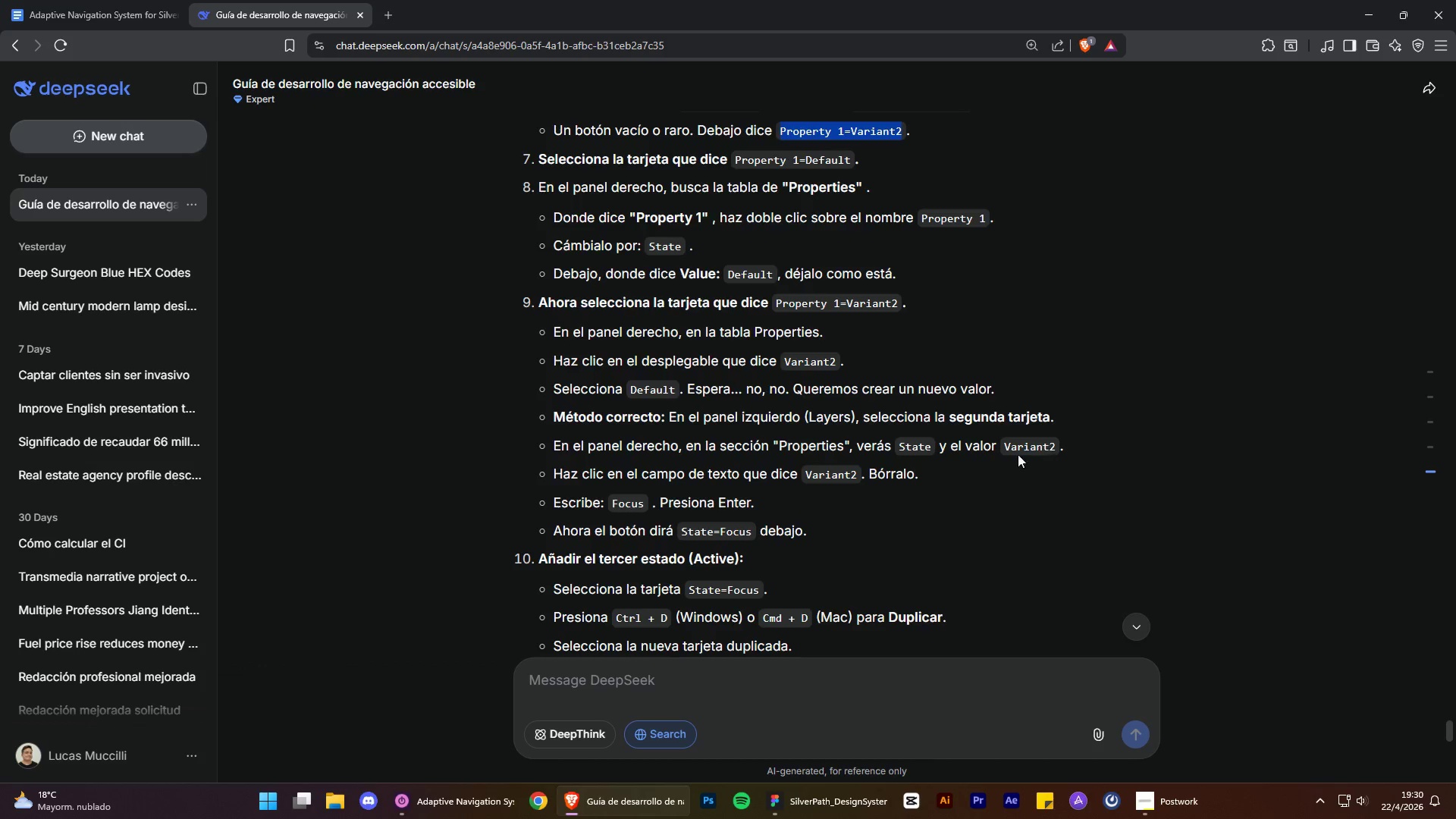 
left_click_drag(start_coordinate=[614, 504], to_coordinate=[645, 504])
 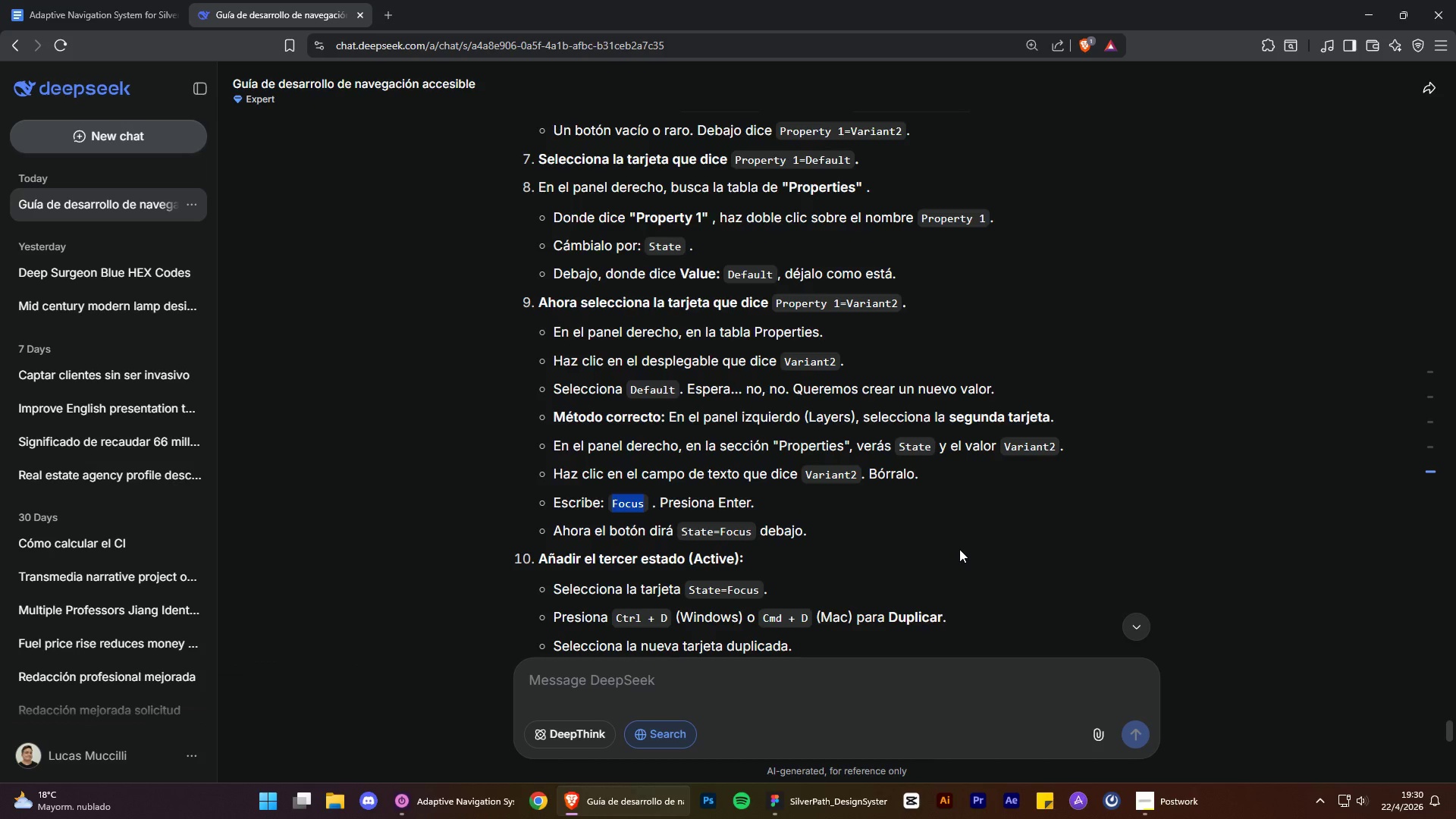 
key(Control+C)
 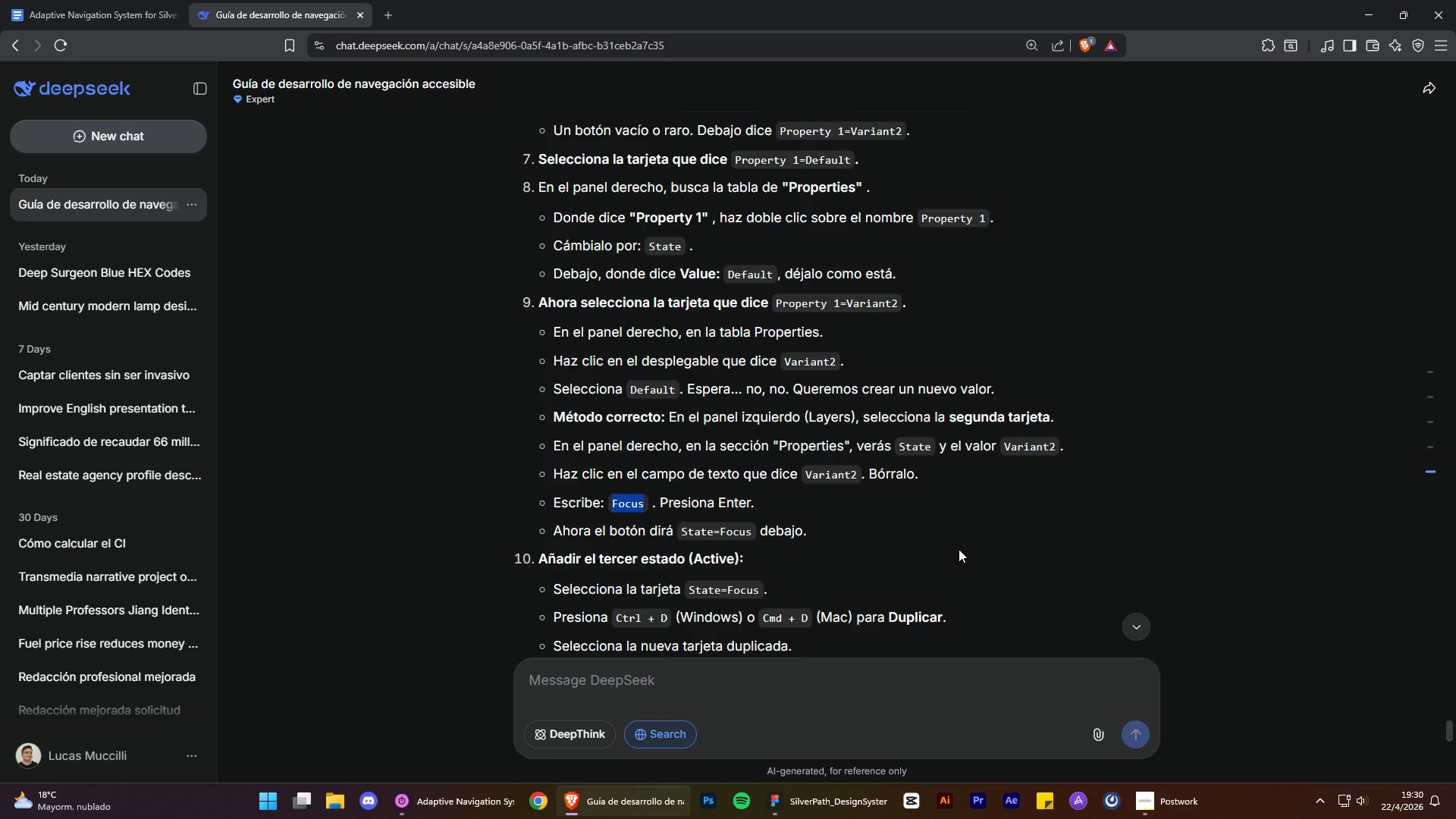 
key(Control+C)
 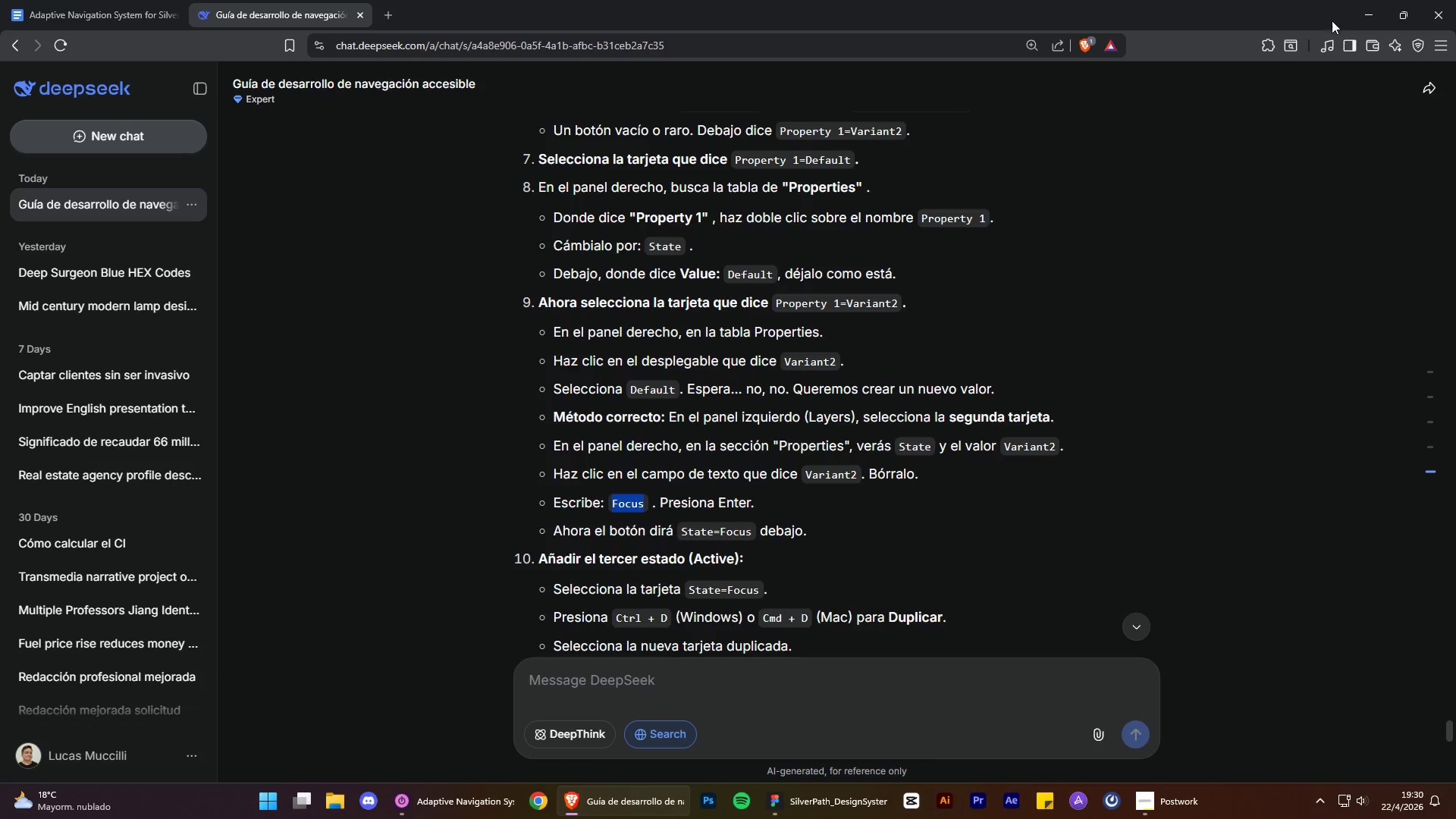 
left_click([1360, 14])
 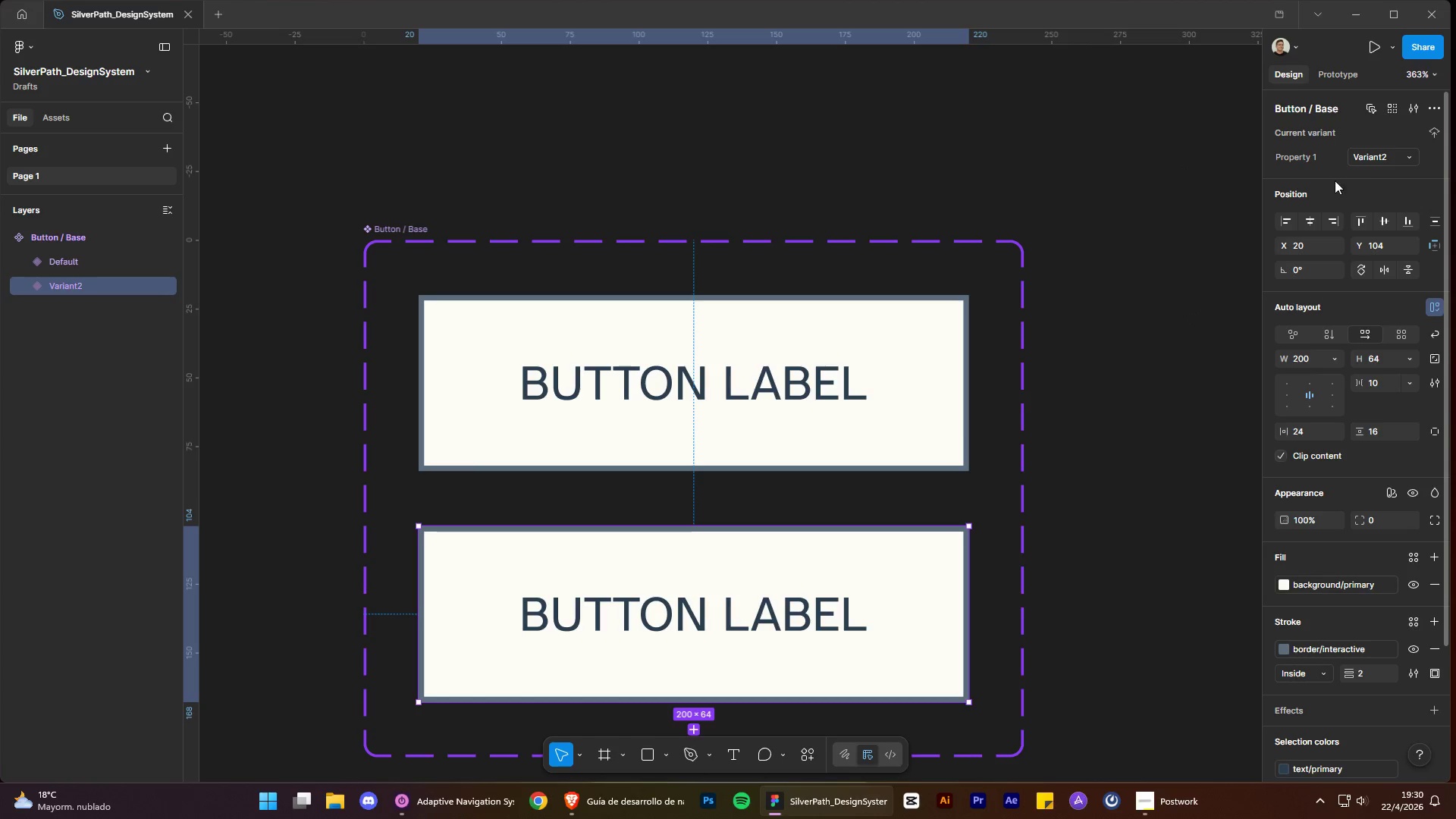 
left_click([1407, 152])
 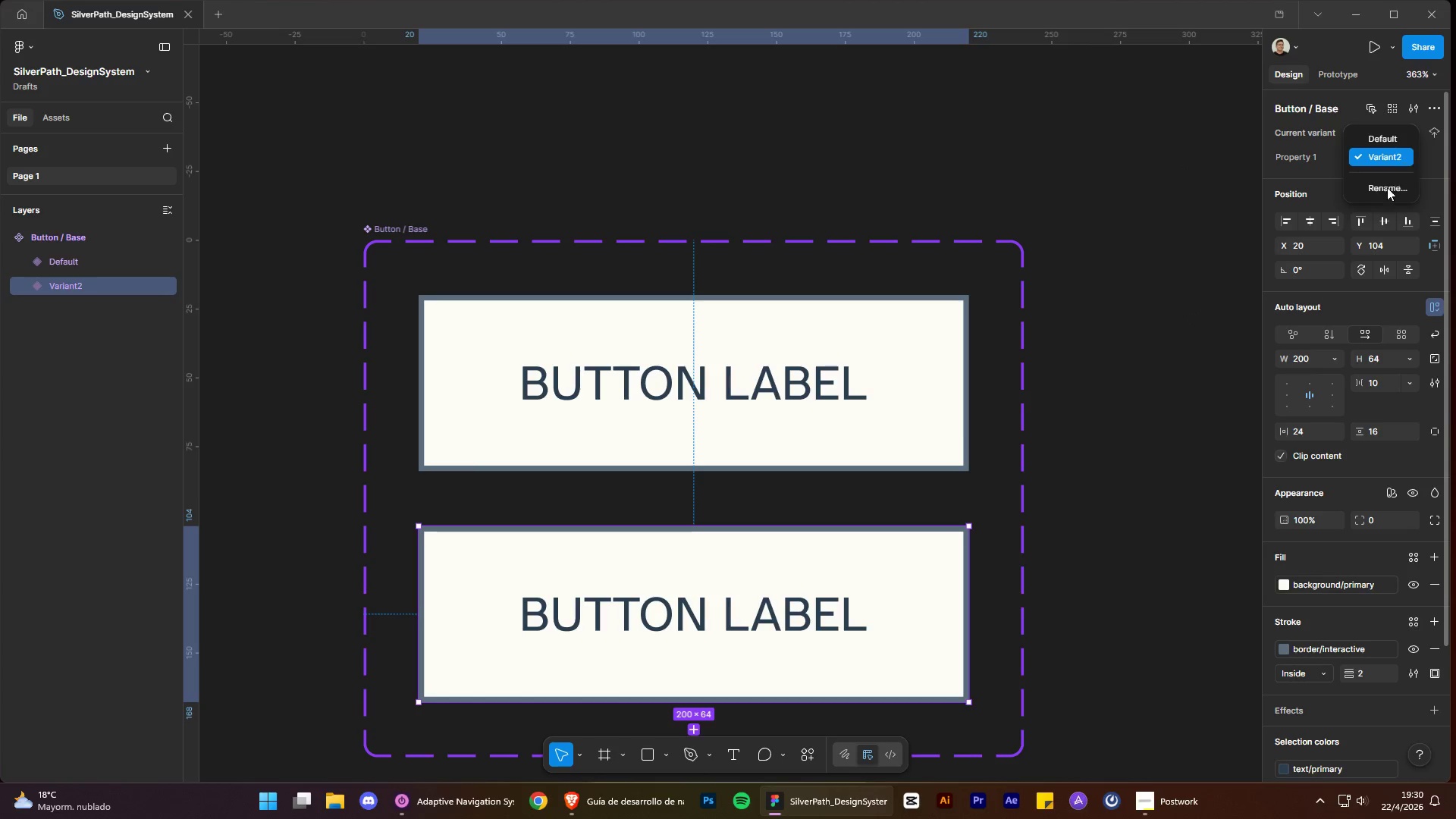 
left_click([1386, 191])
 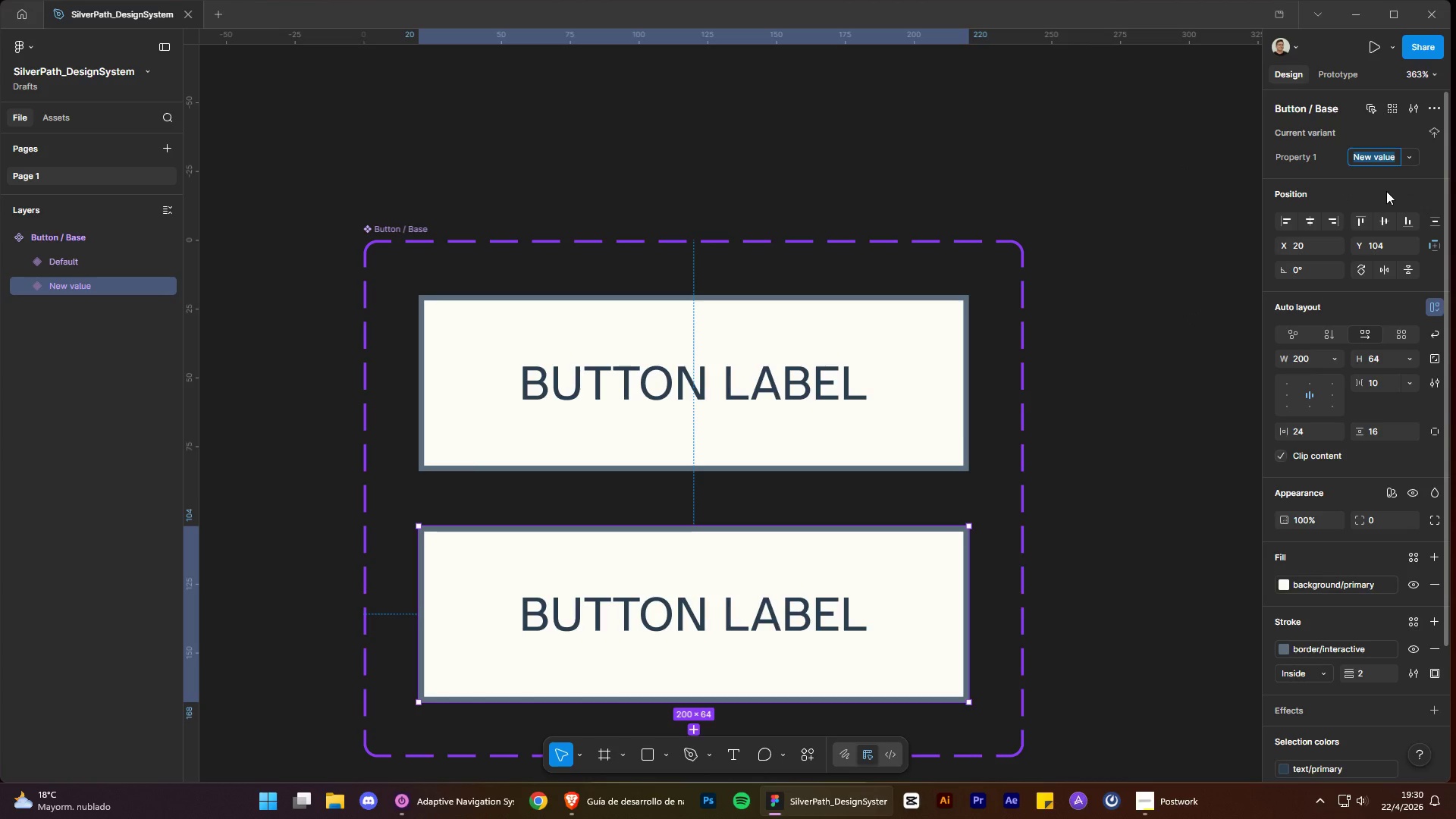 
key(Control+V)
 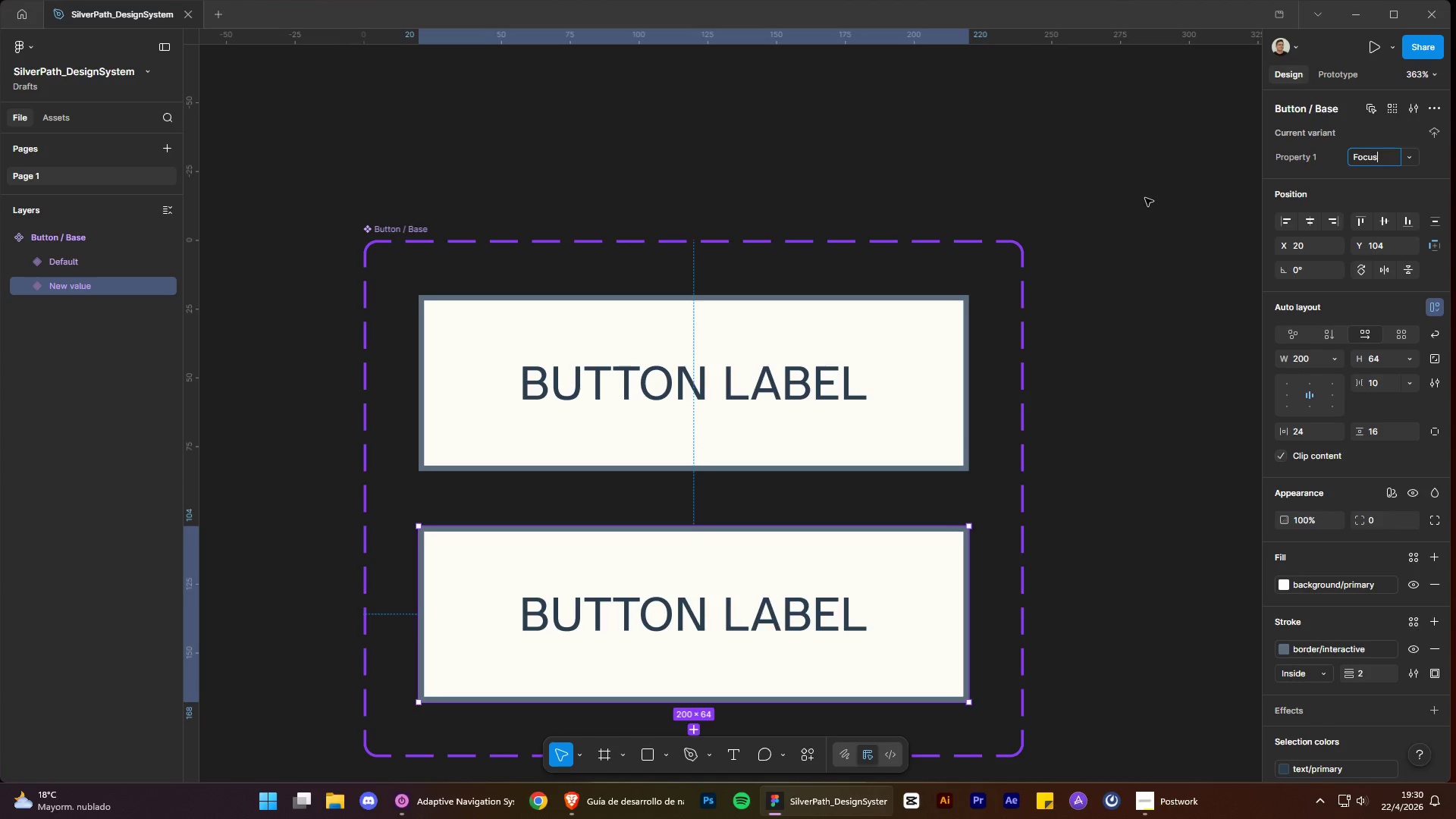 
left_click([1145, 198])
 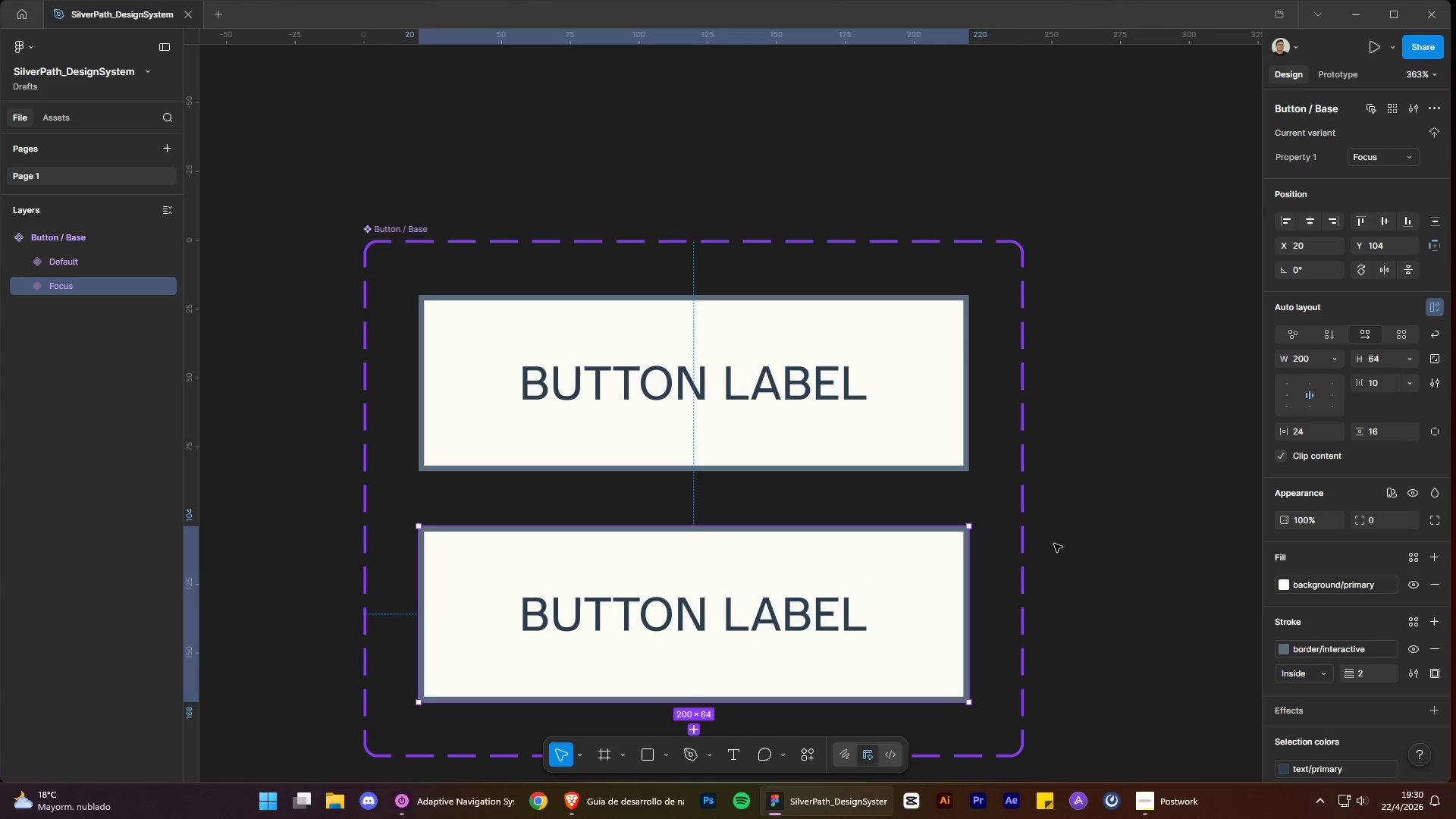 
left_click([834, 418])
 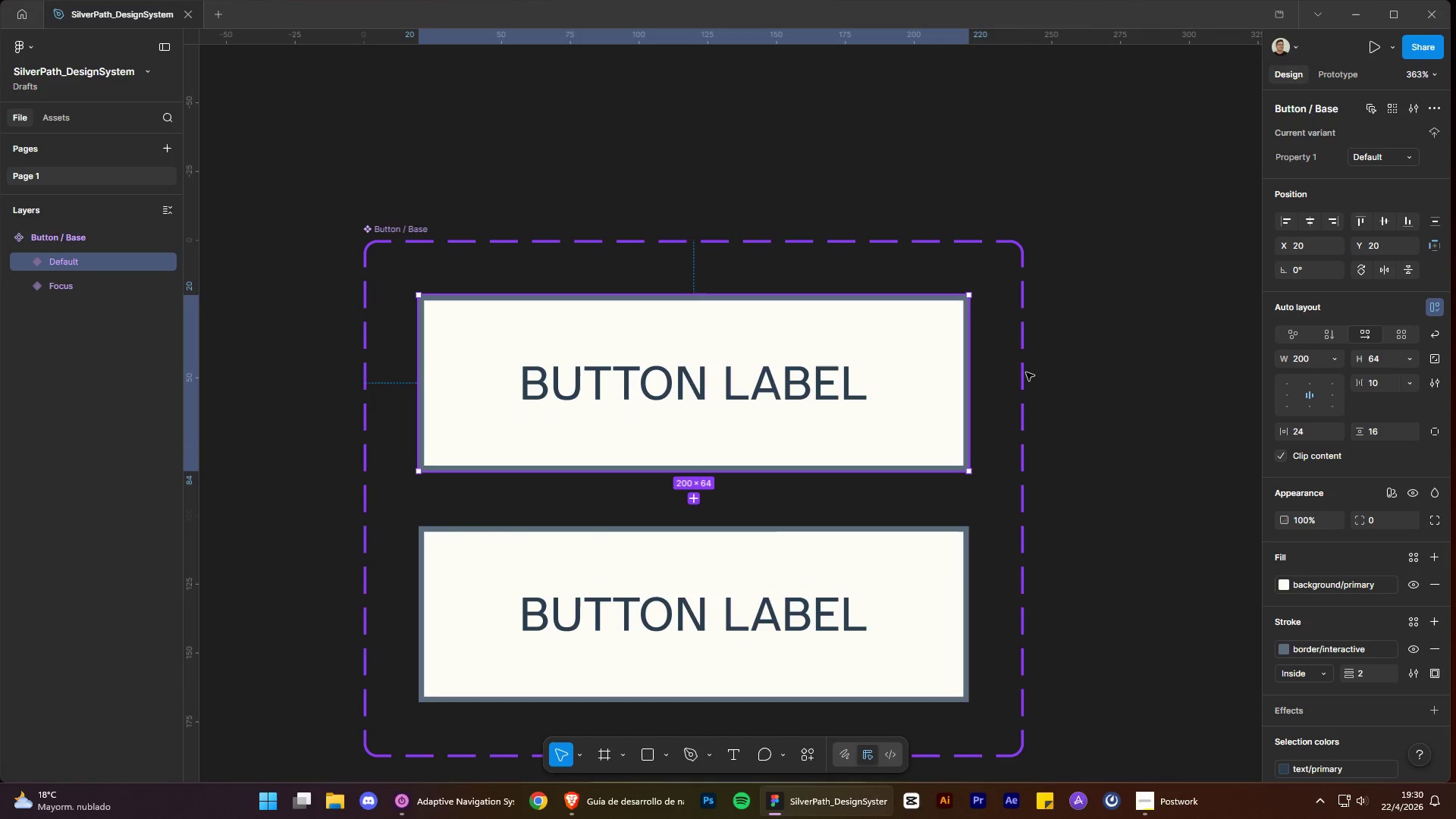 
double_click([1307, 149])
 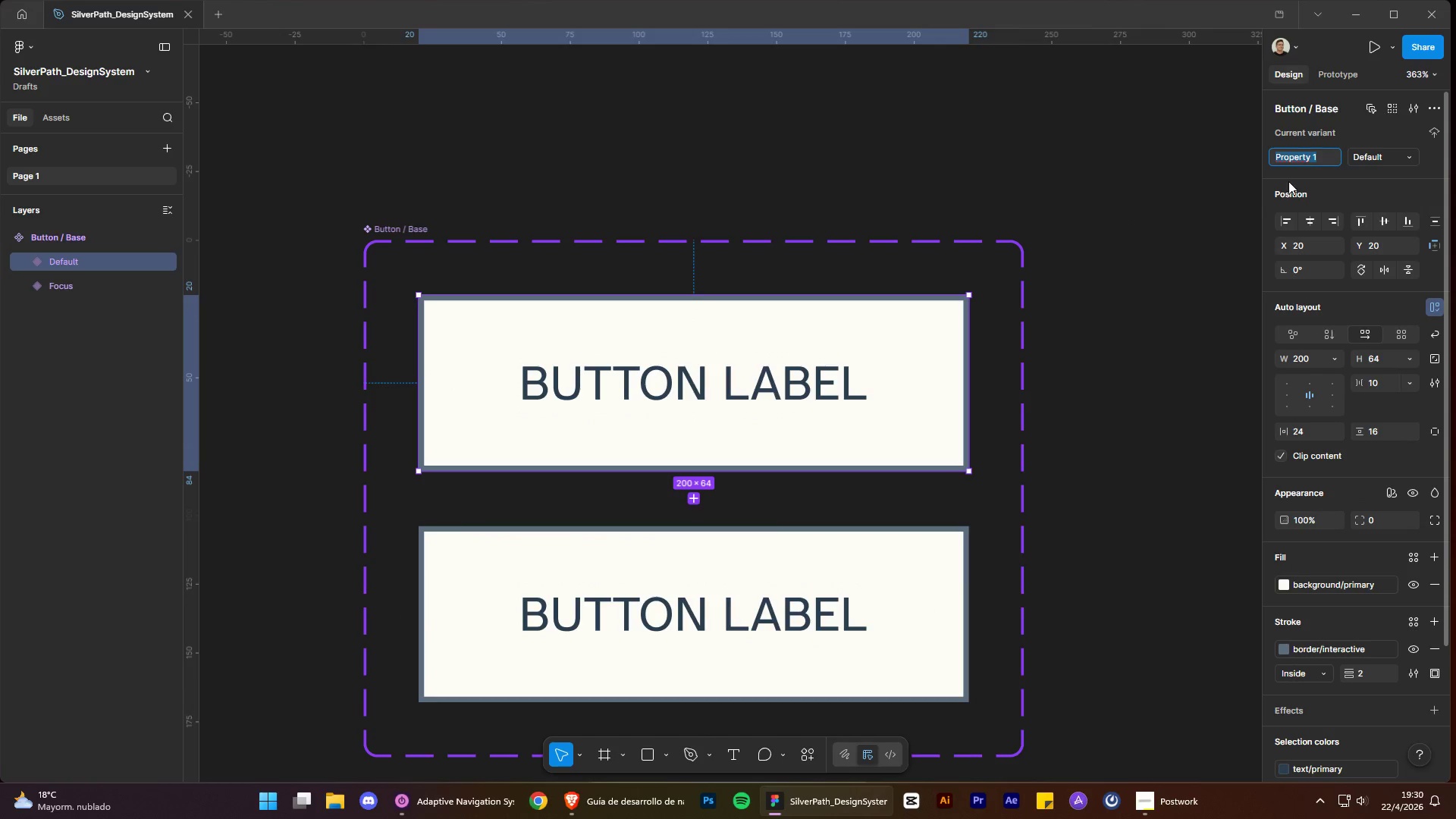 
type(State)
 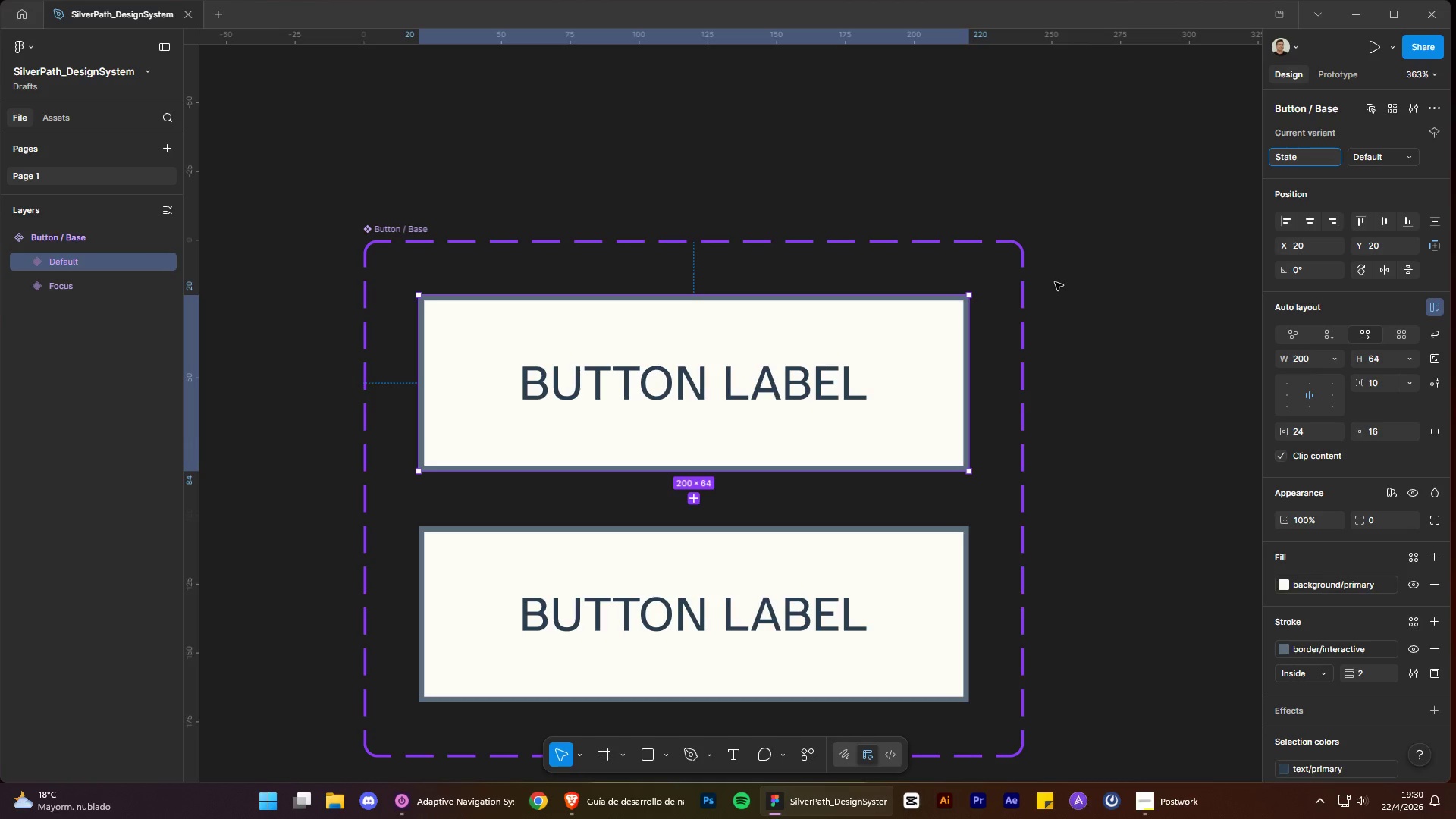 
left_click([1029, 310])
 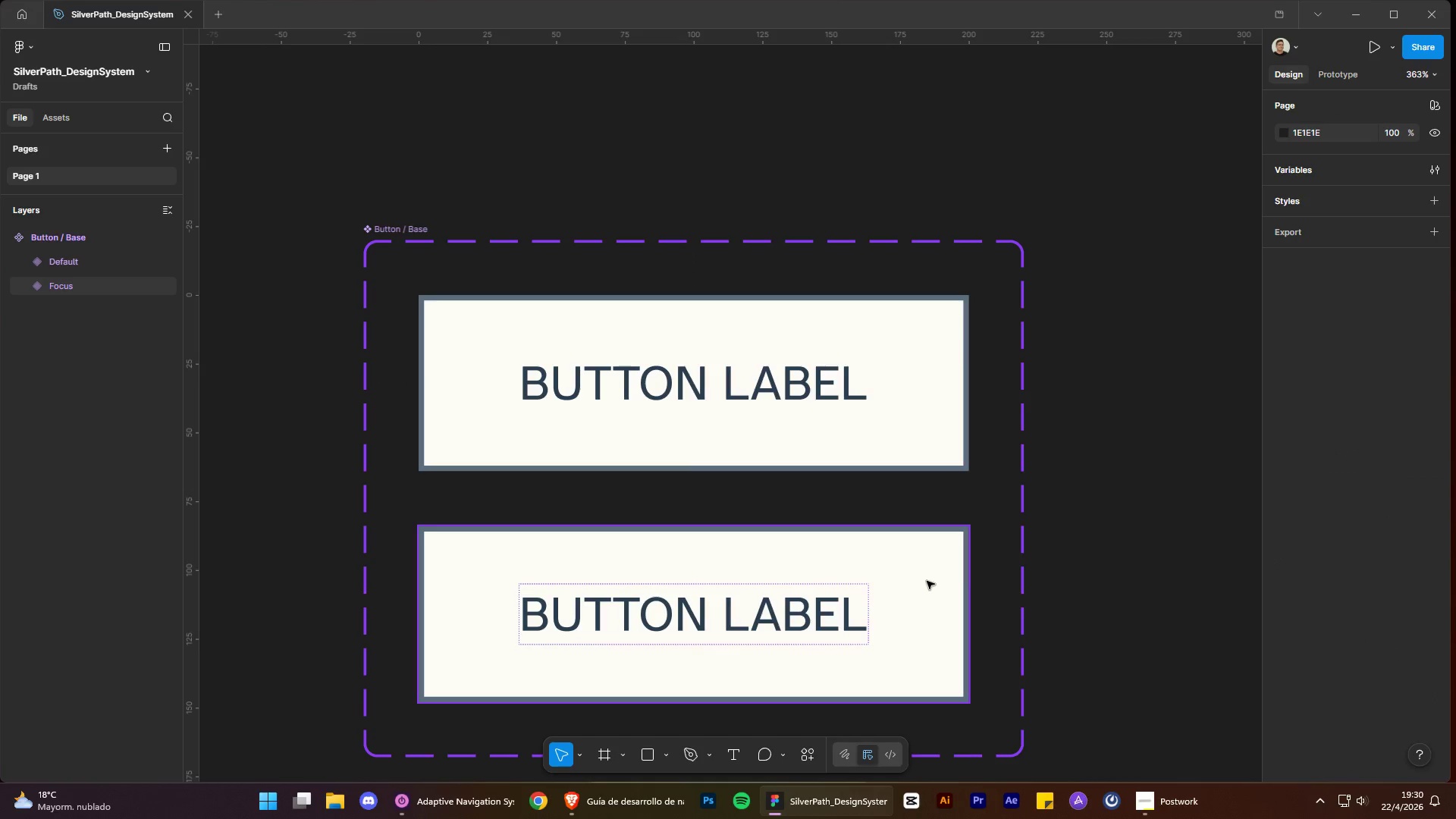 
double_click([927, 581])
 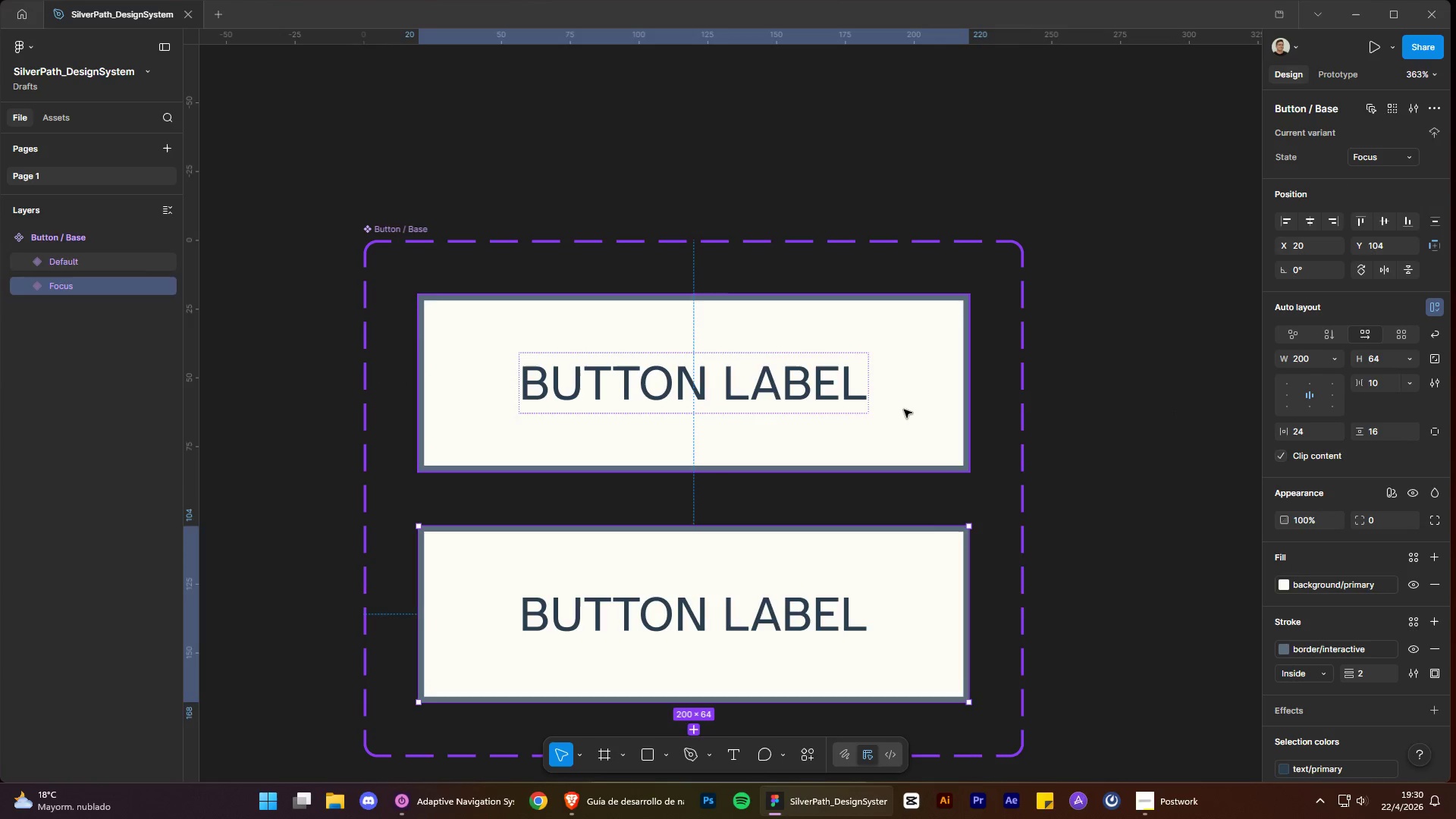 
left_click([917, 570])
 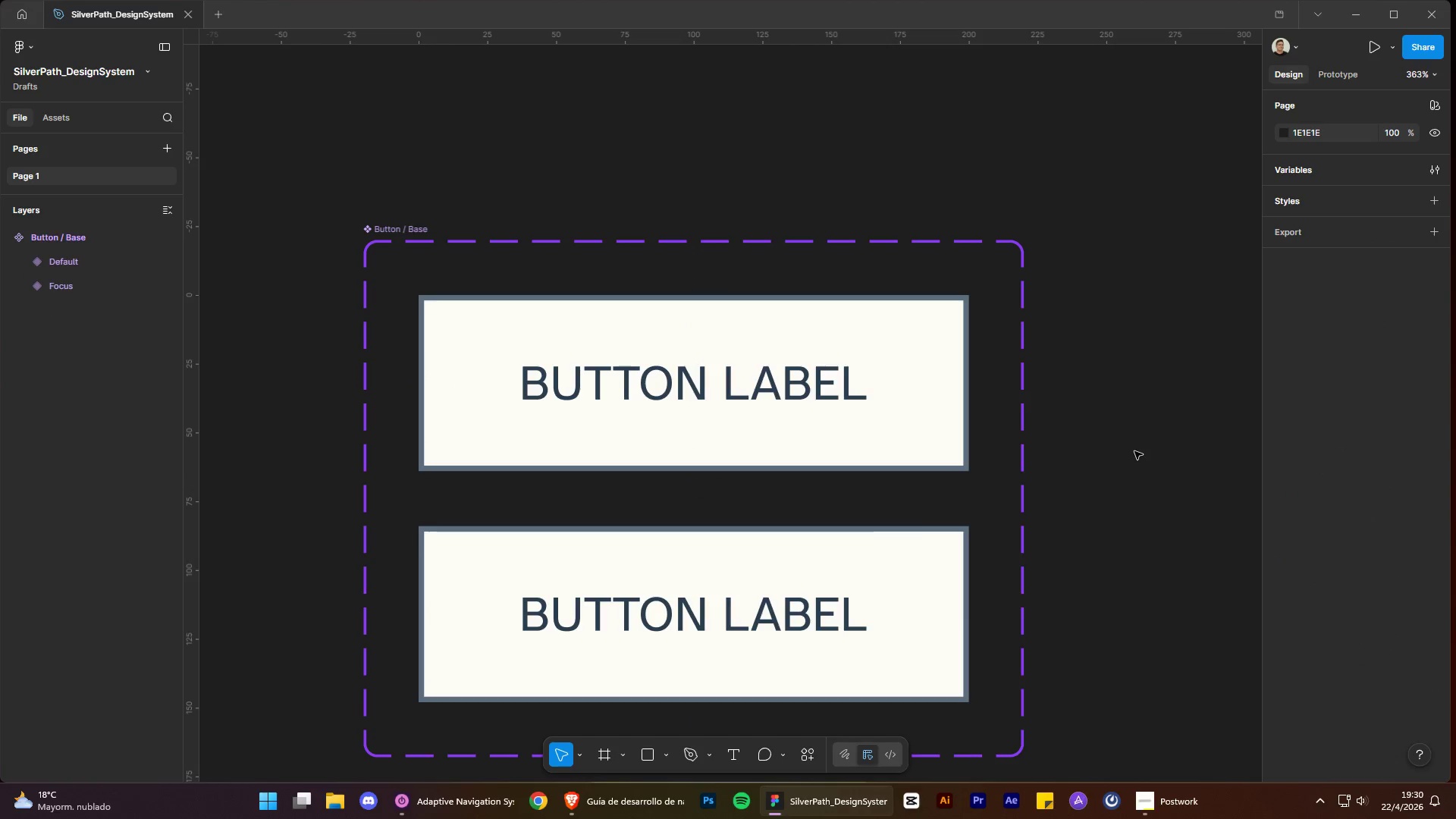 
left_click([968, 388])
 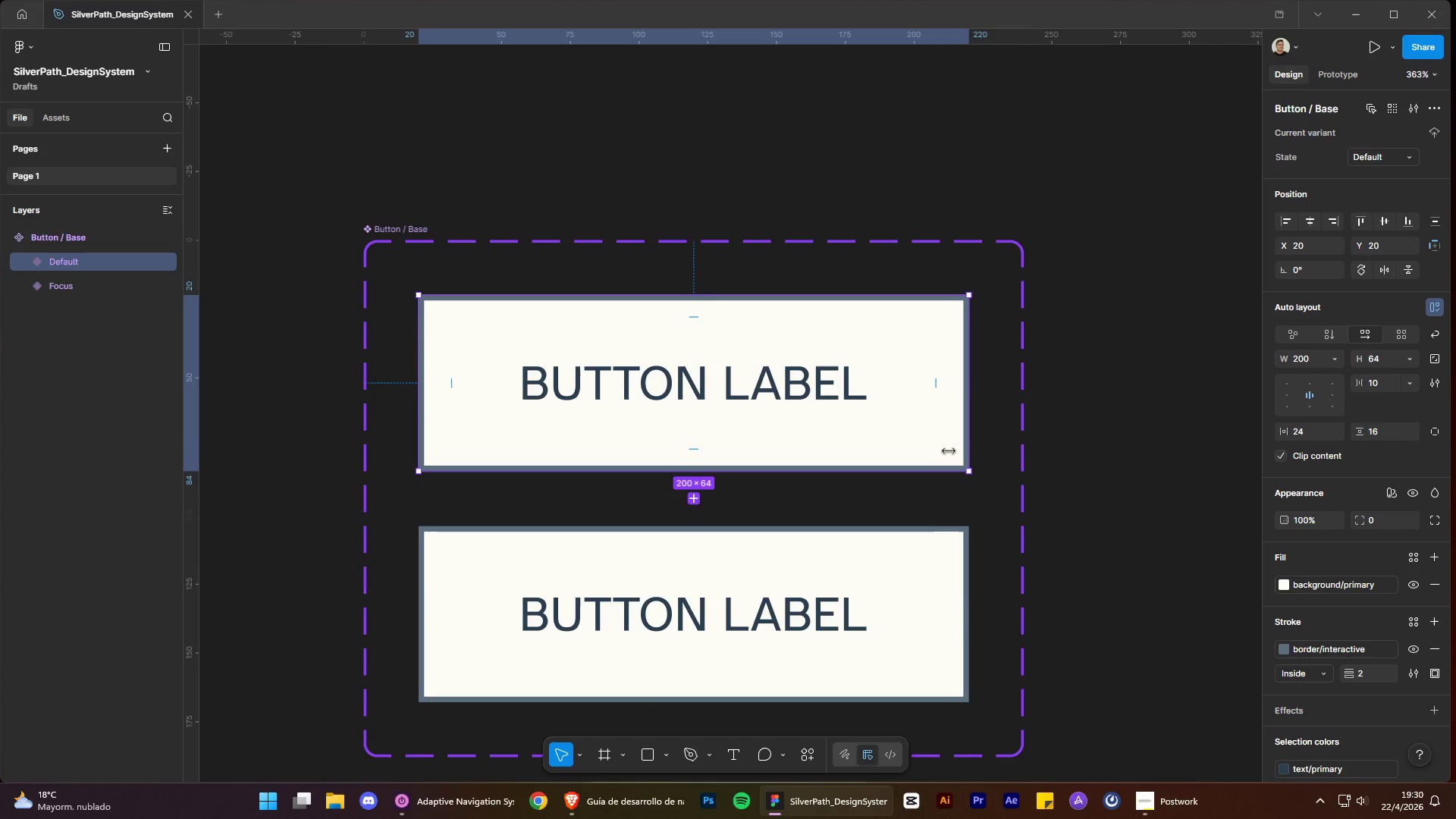 
left_click([920, 604])
 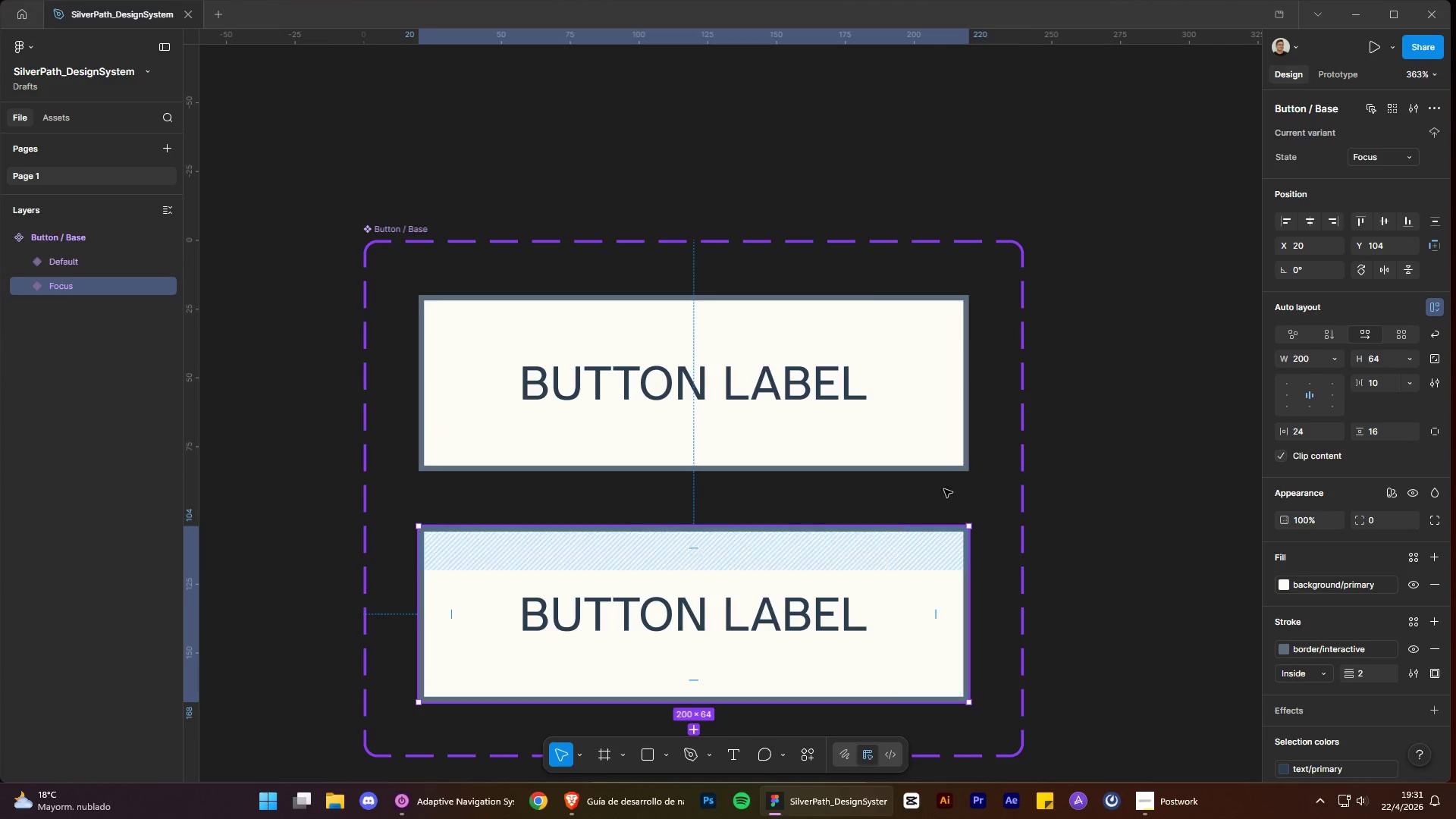 
left_click([957, 419])
 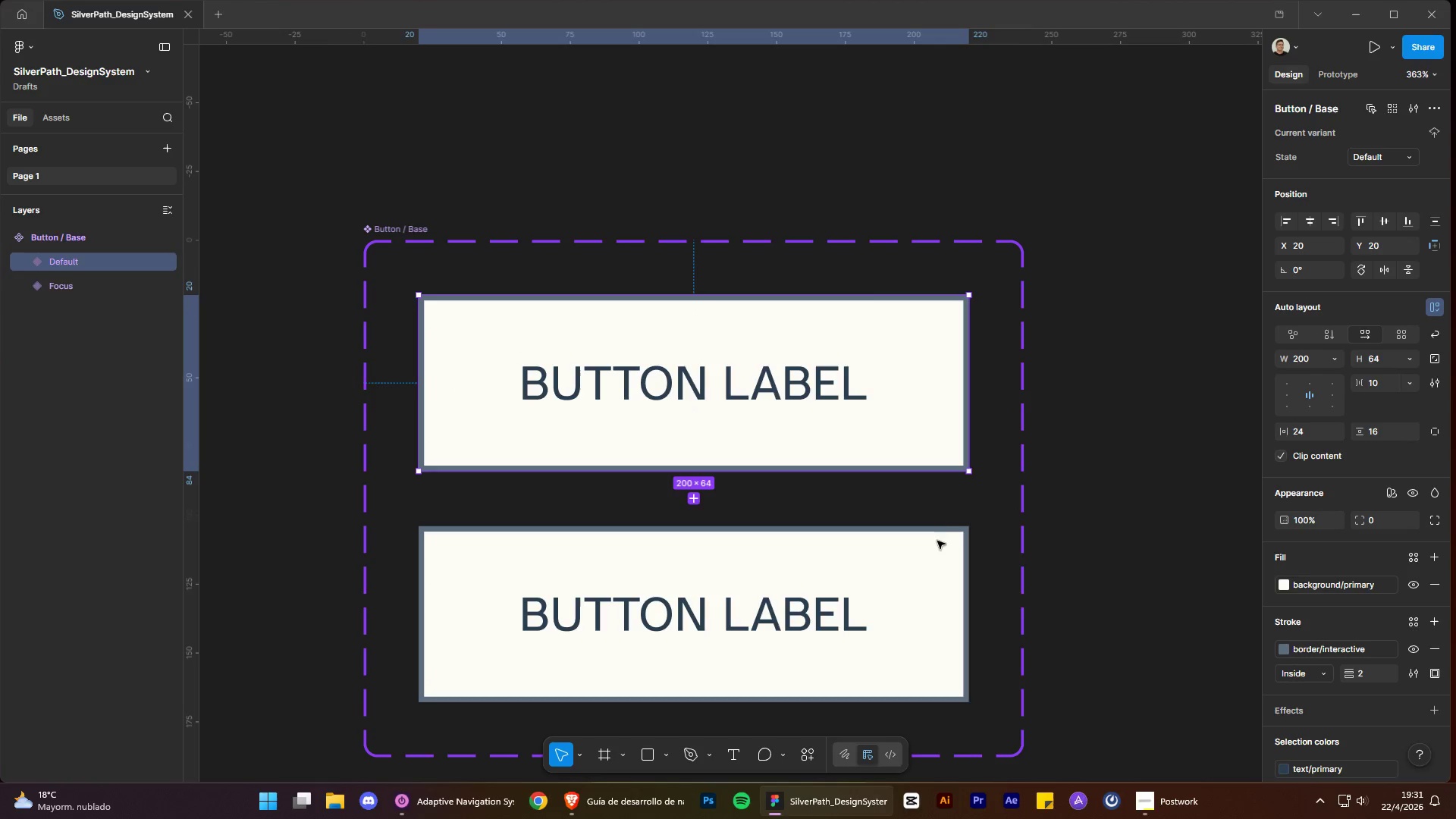 
left_click([933, 592])
 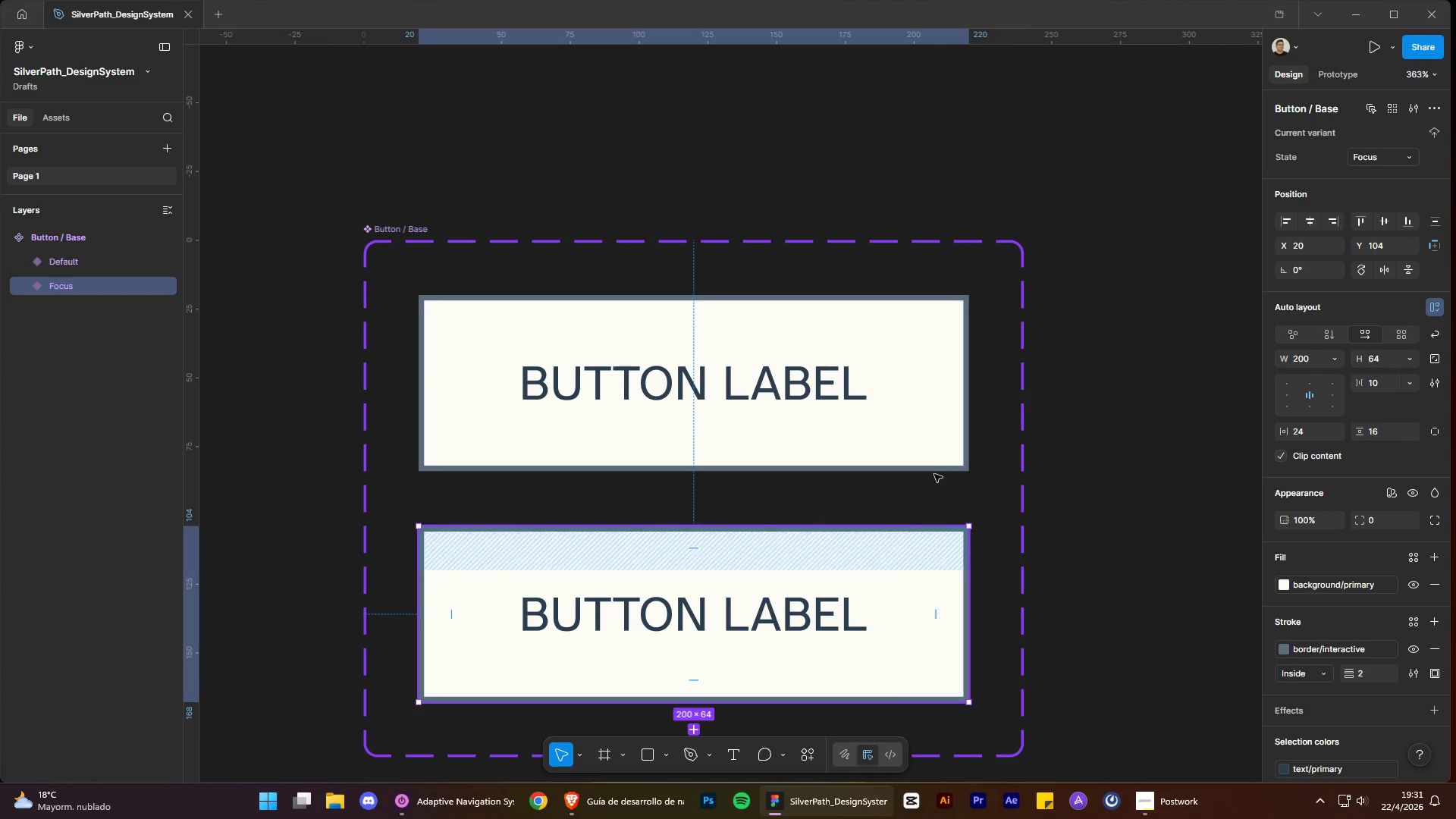 
left_click([926, 388])
 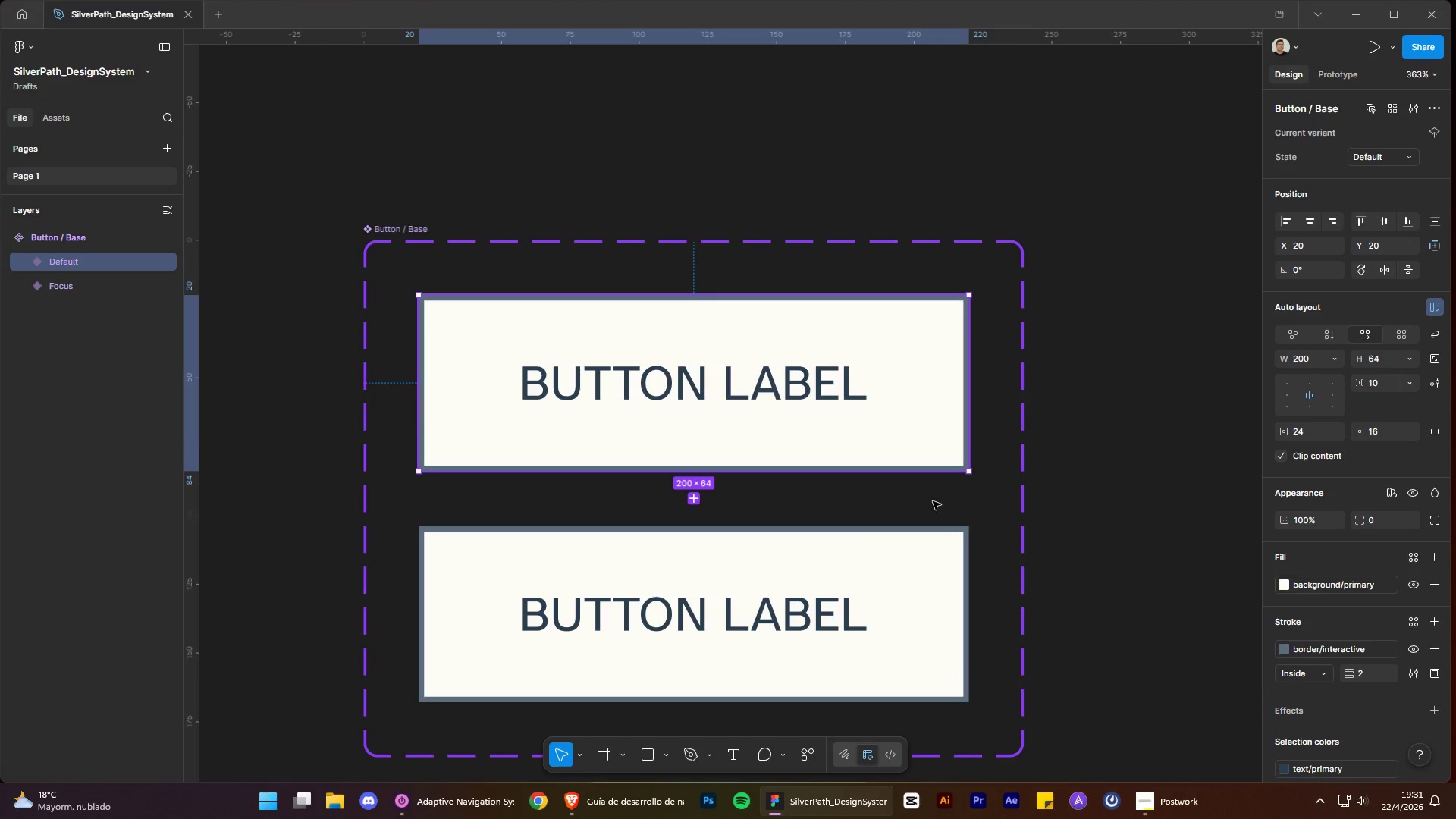 
left_click([946, 578])
 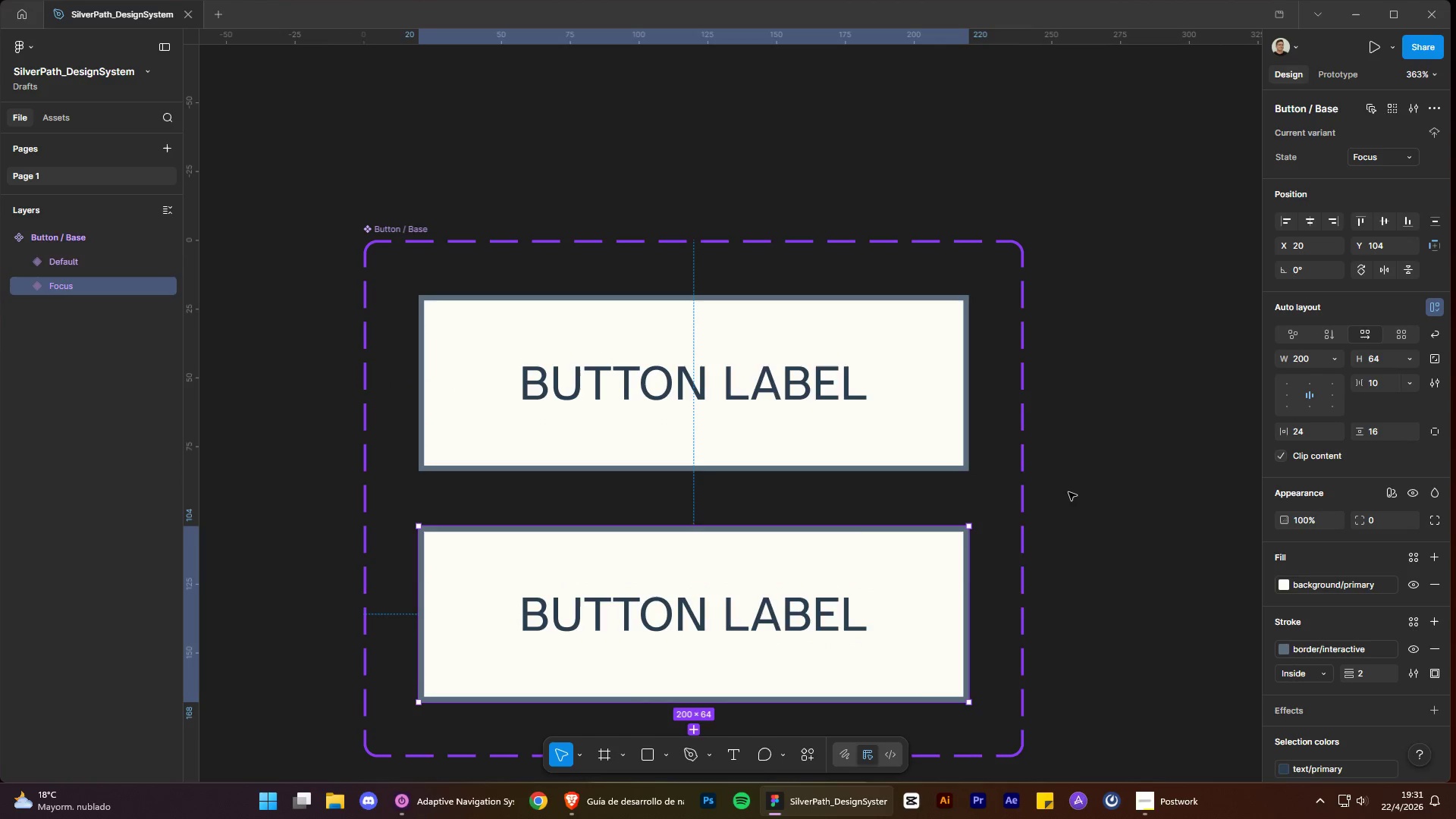 
left_click([1134, 438])
 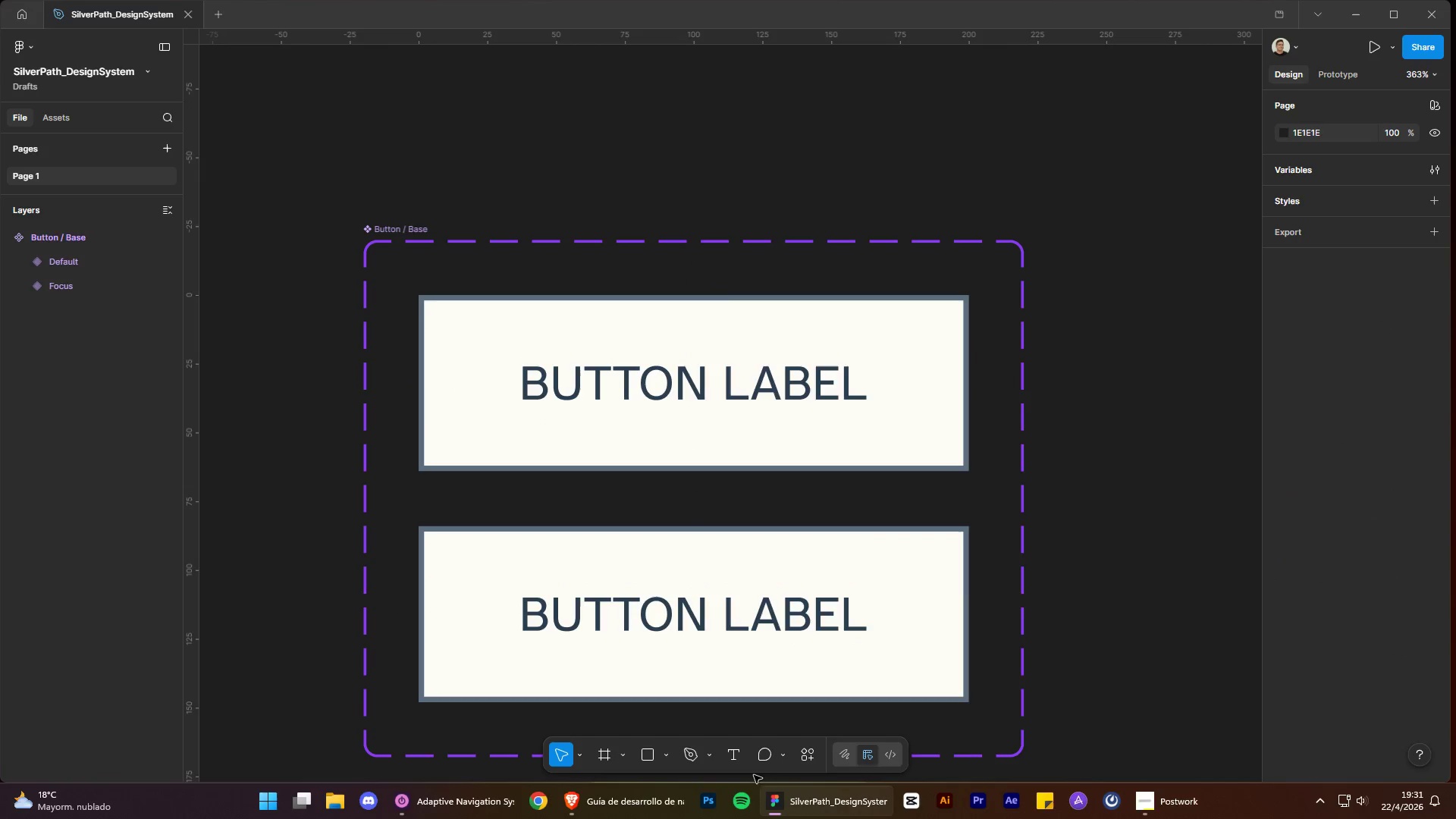 
mouse_move([644, 783])
 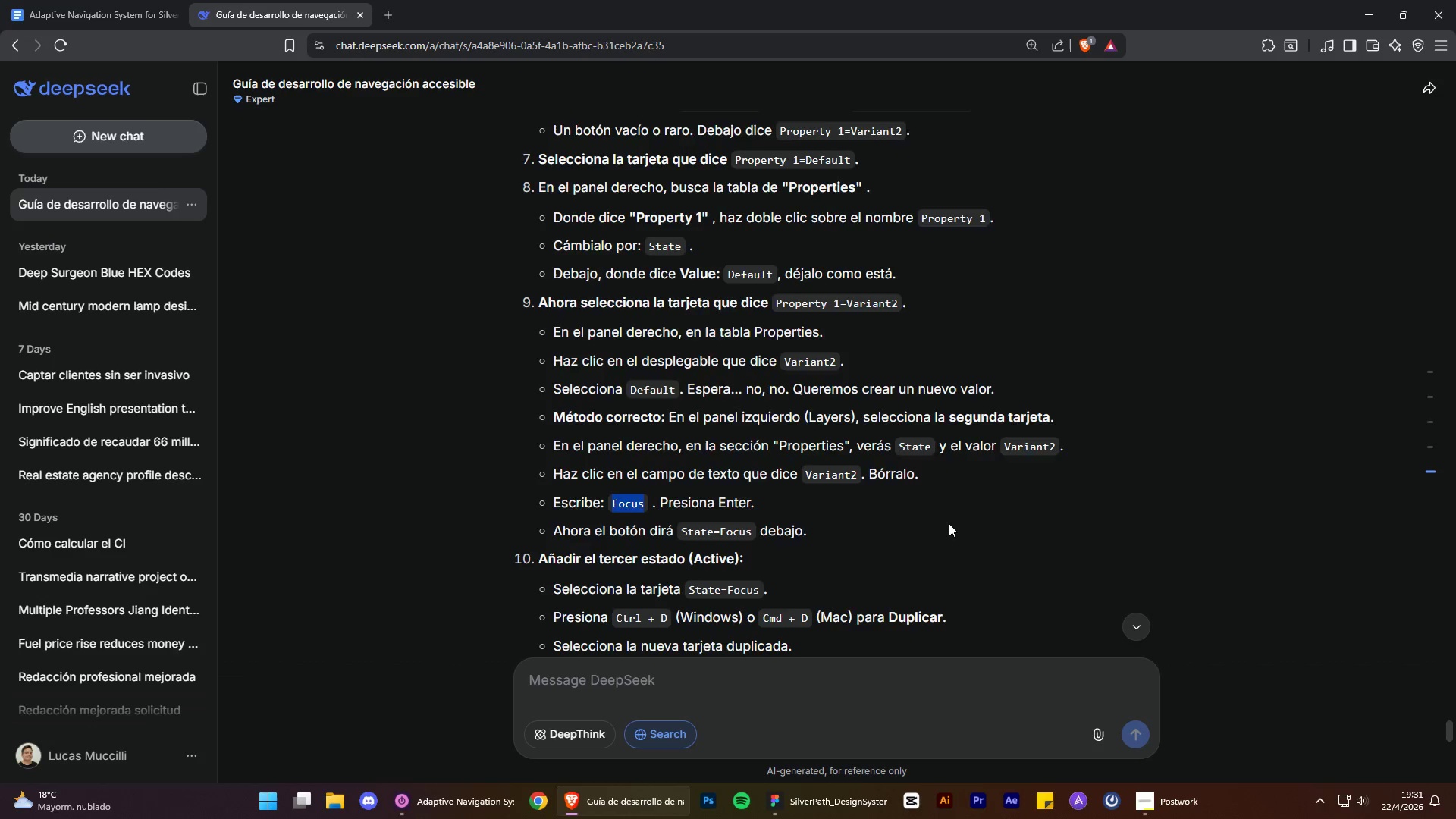 
scroll: coordinate [949, 522], scroll_direction: down, amount: 3.0
 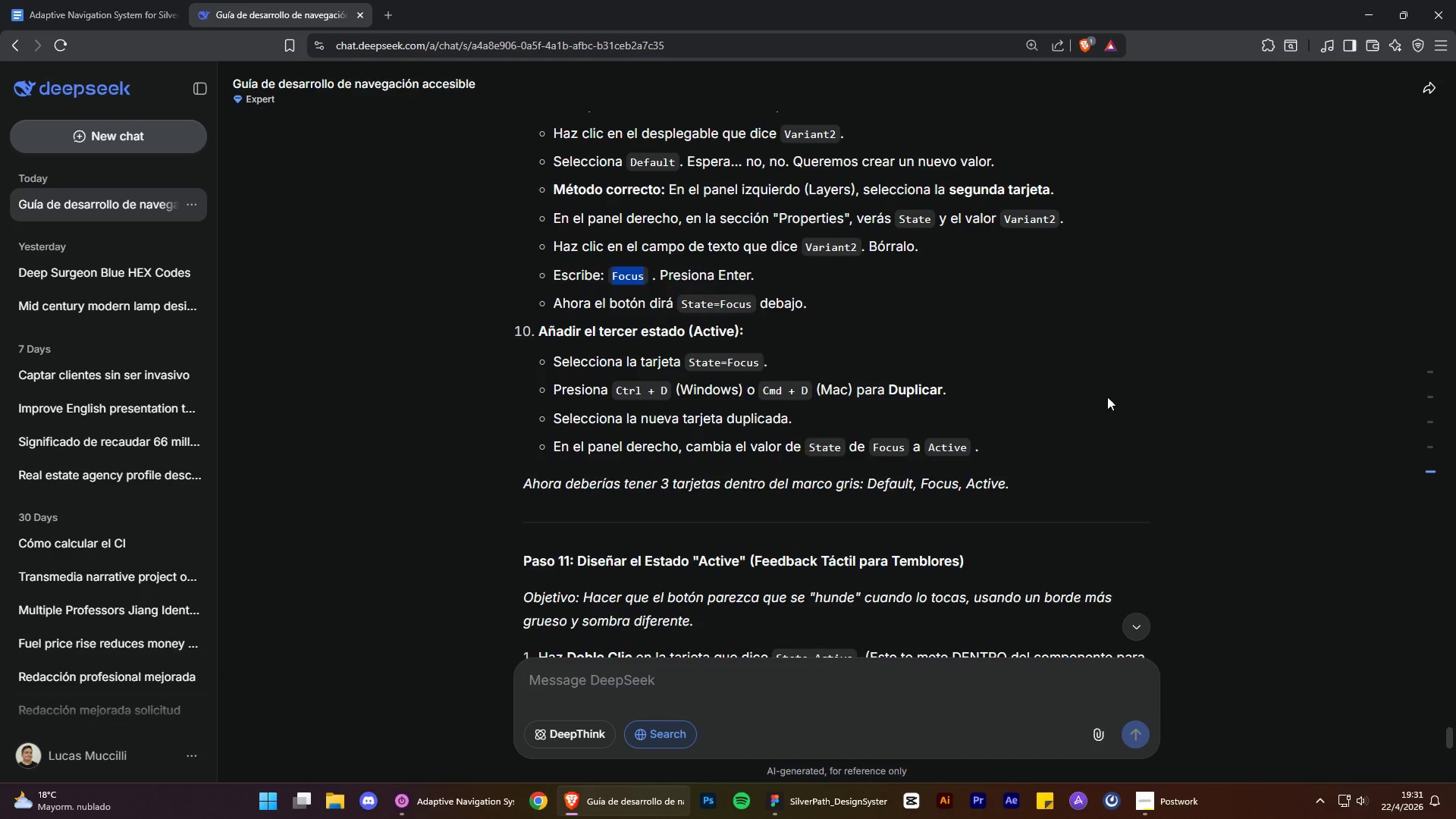 
left_click([1141, 392])
 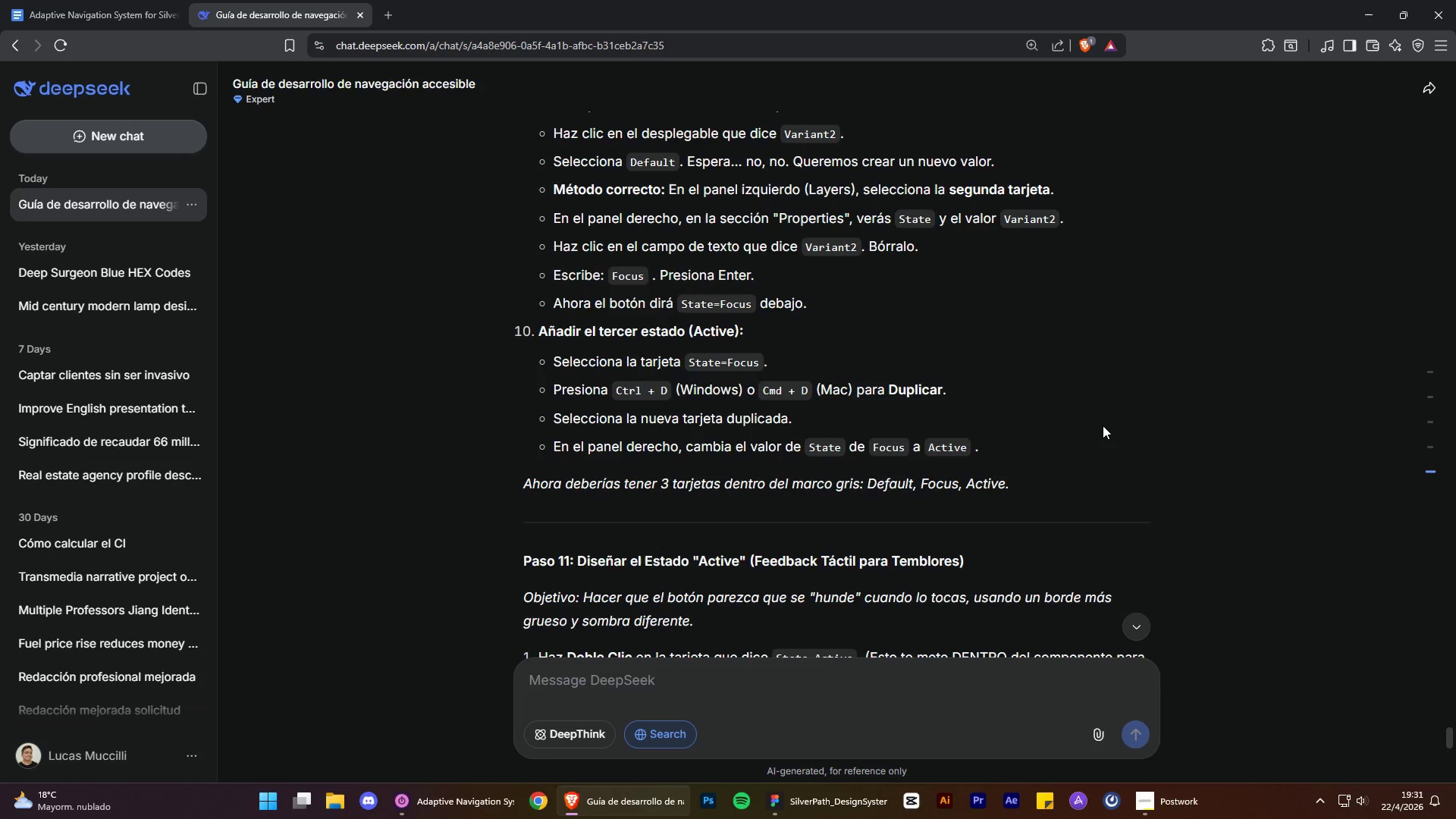 
wait(5.22)
 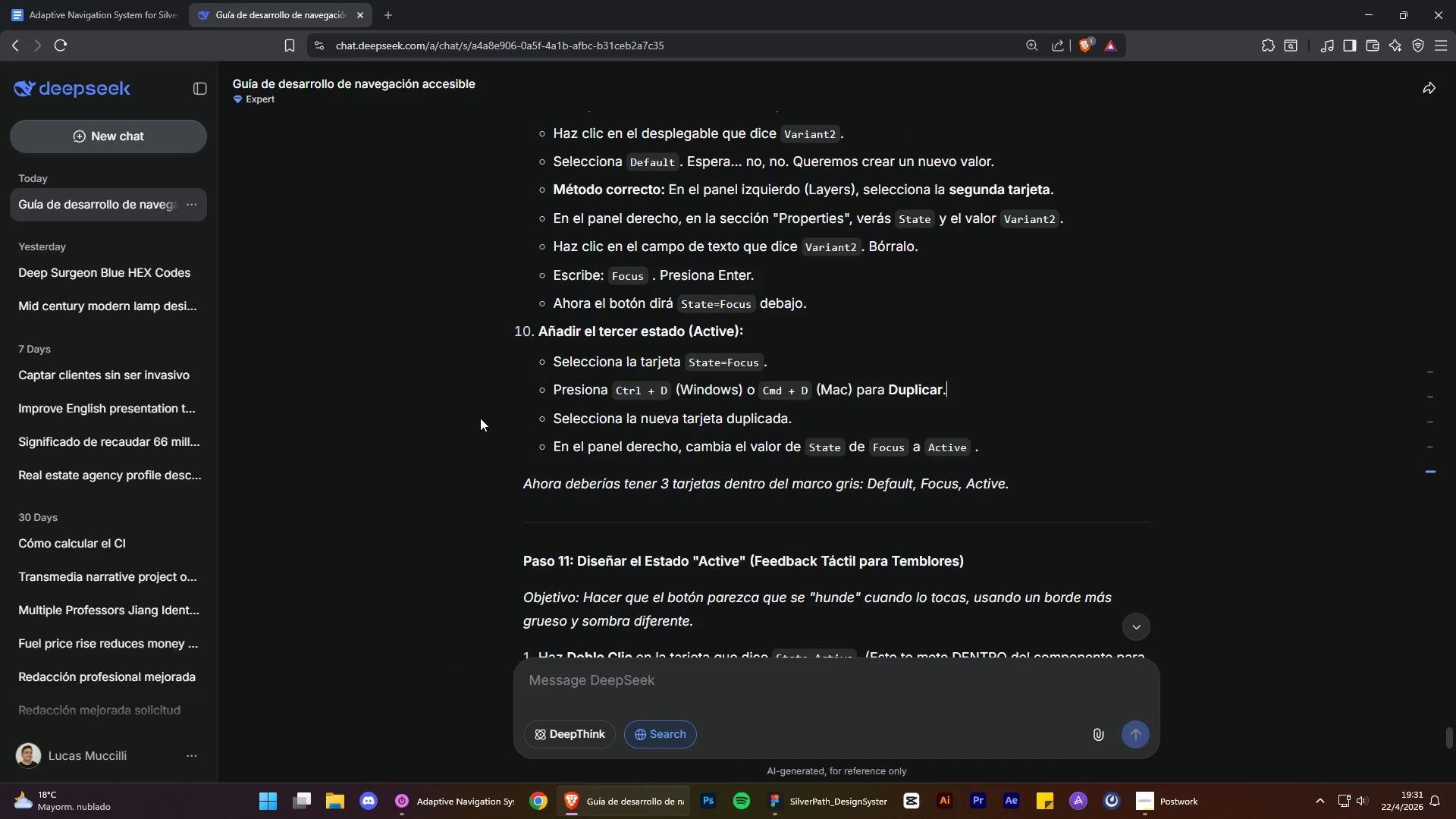 
left_click([1360, 2])
 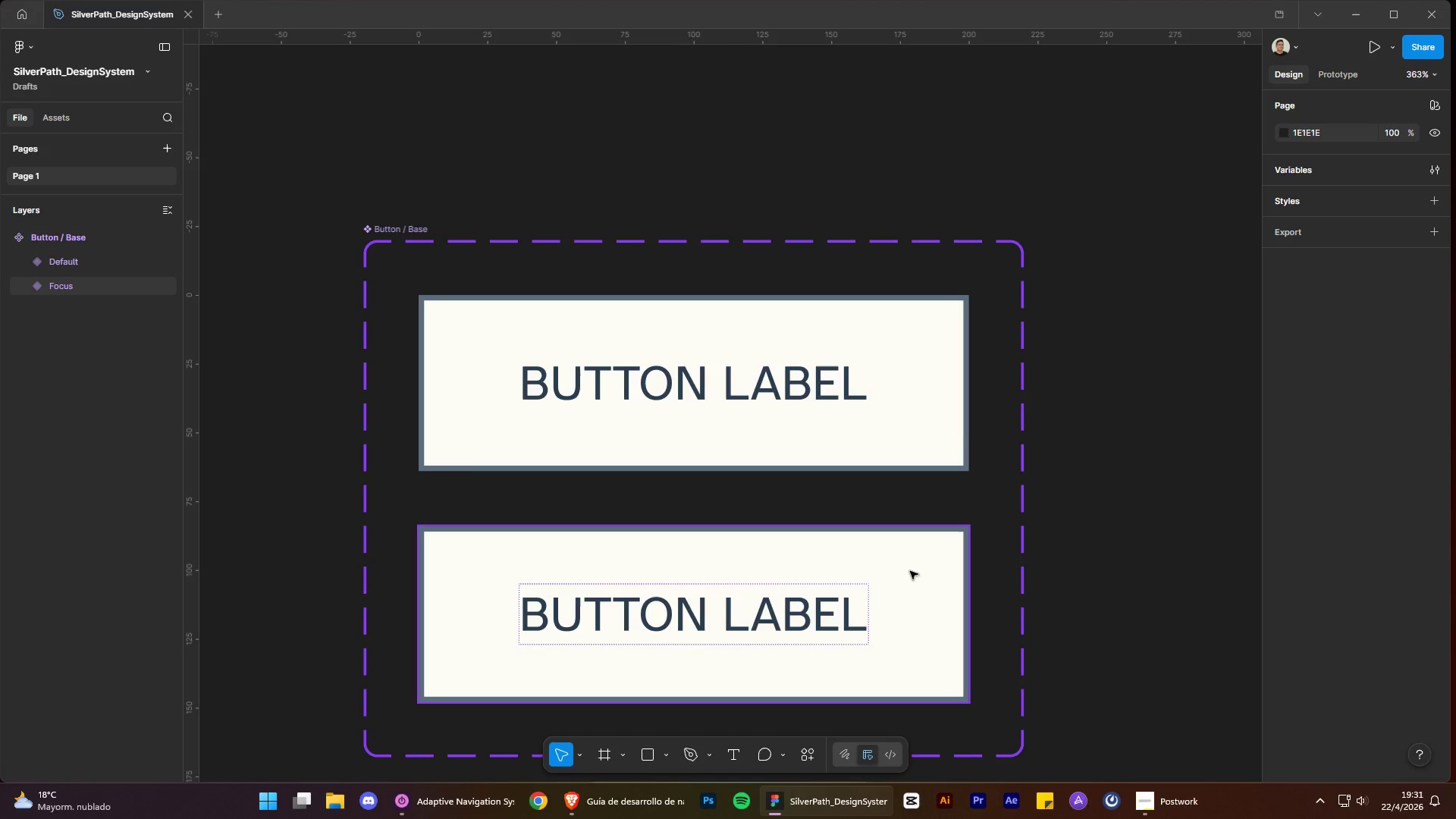 
left_click([898, 582])
 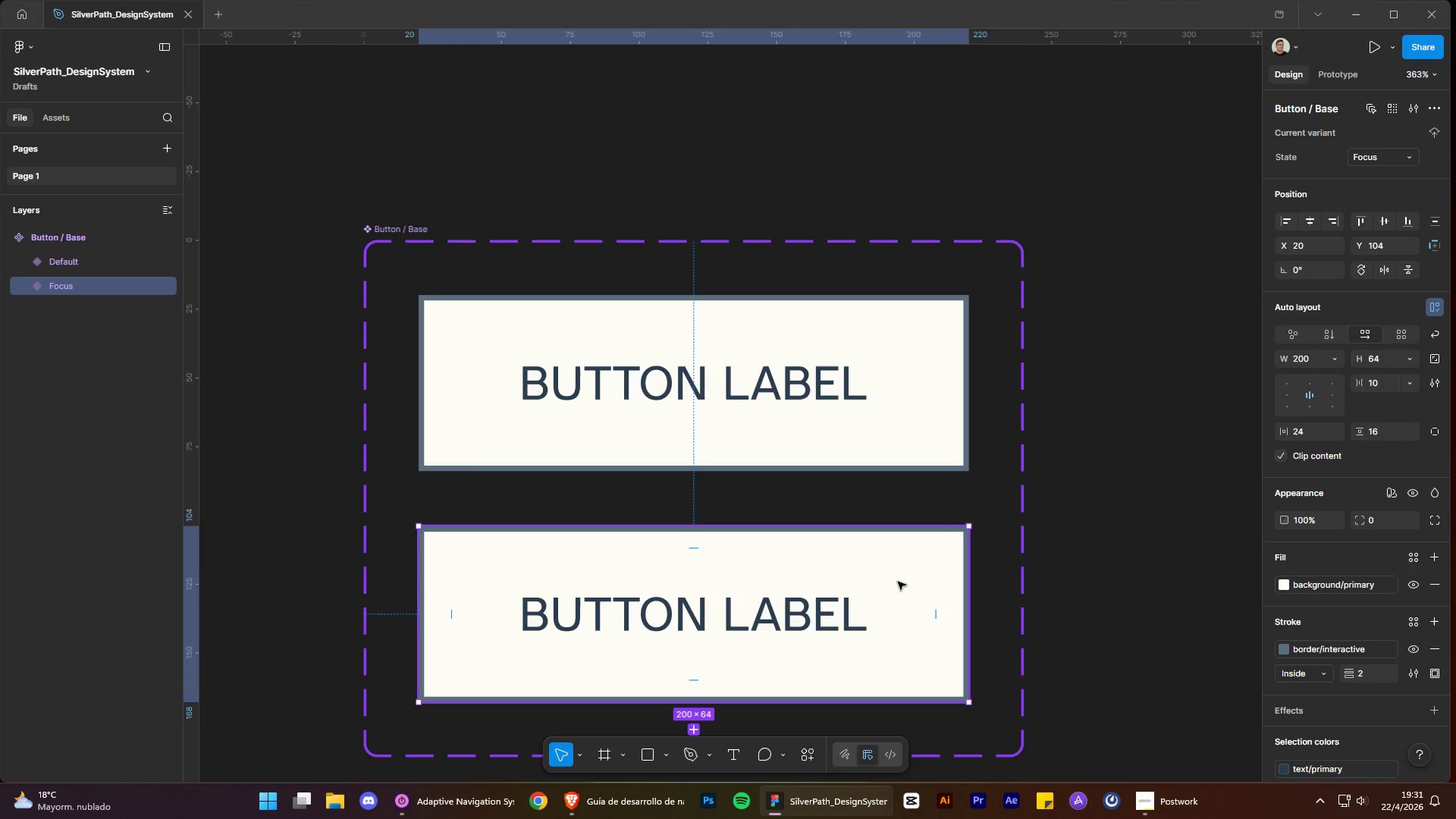 
key(Control+C)
 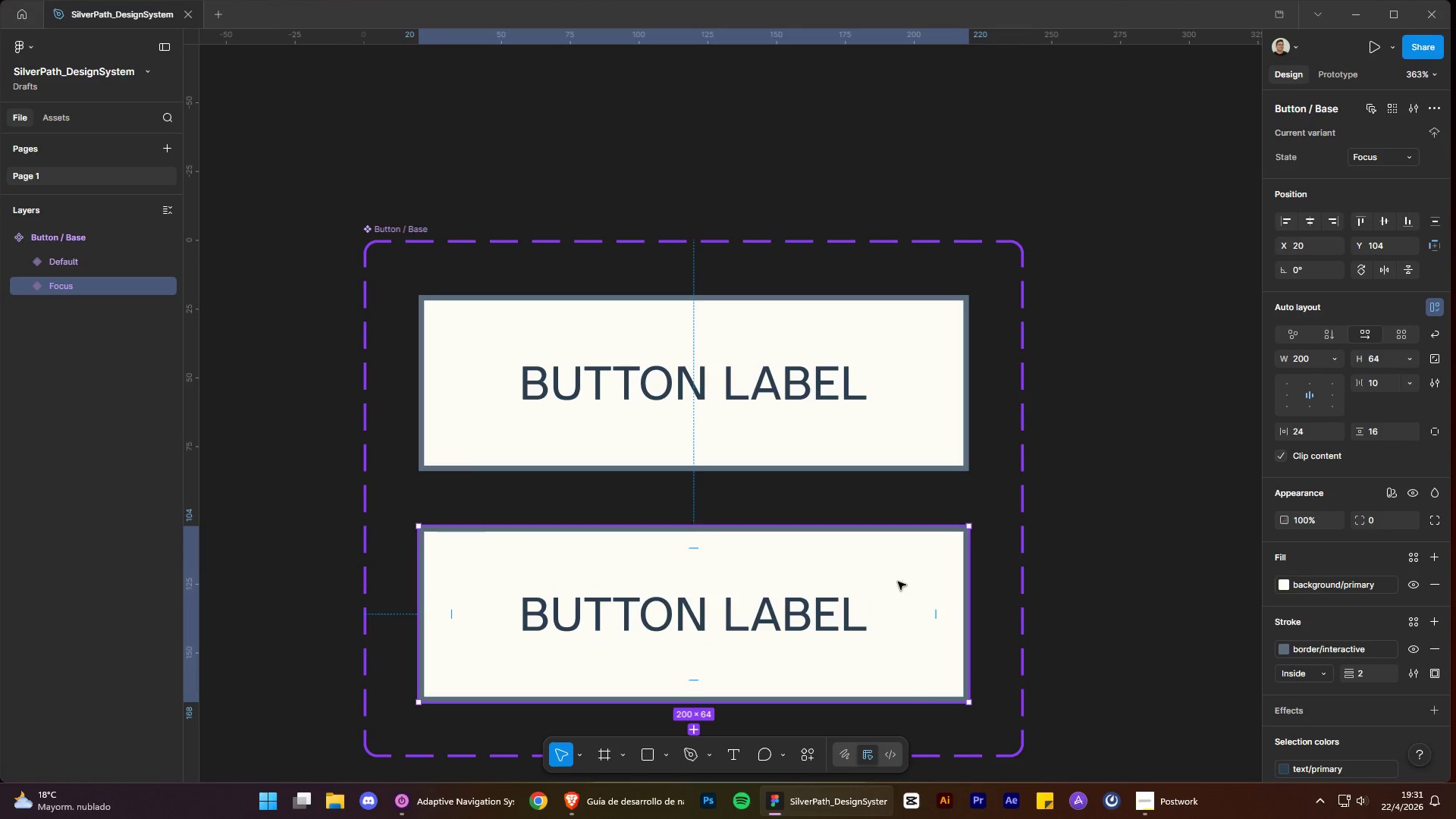 
key(Control+V)
 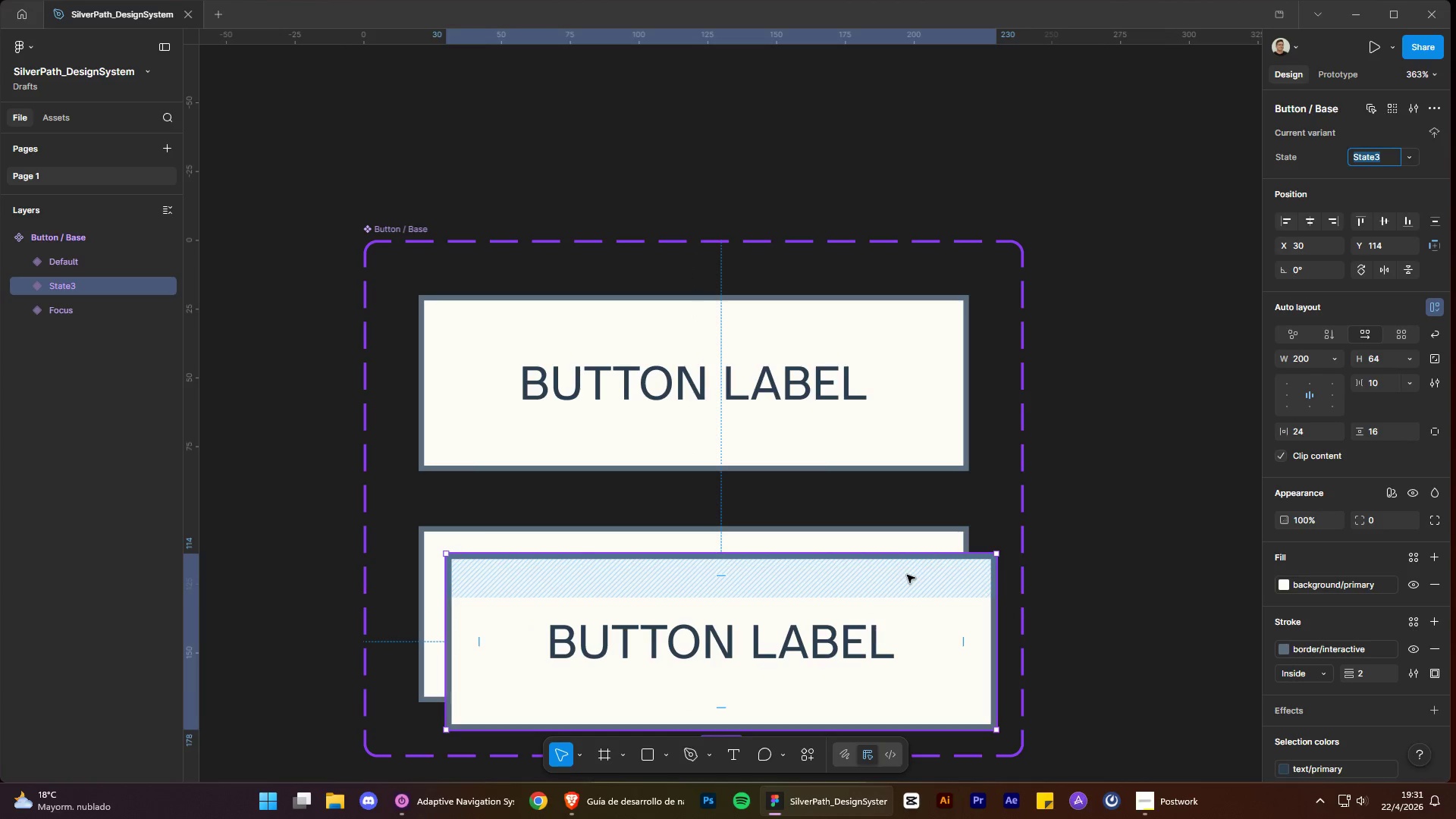 
key(Control+ControlLeft)
 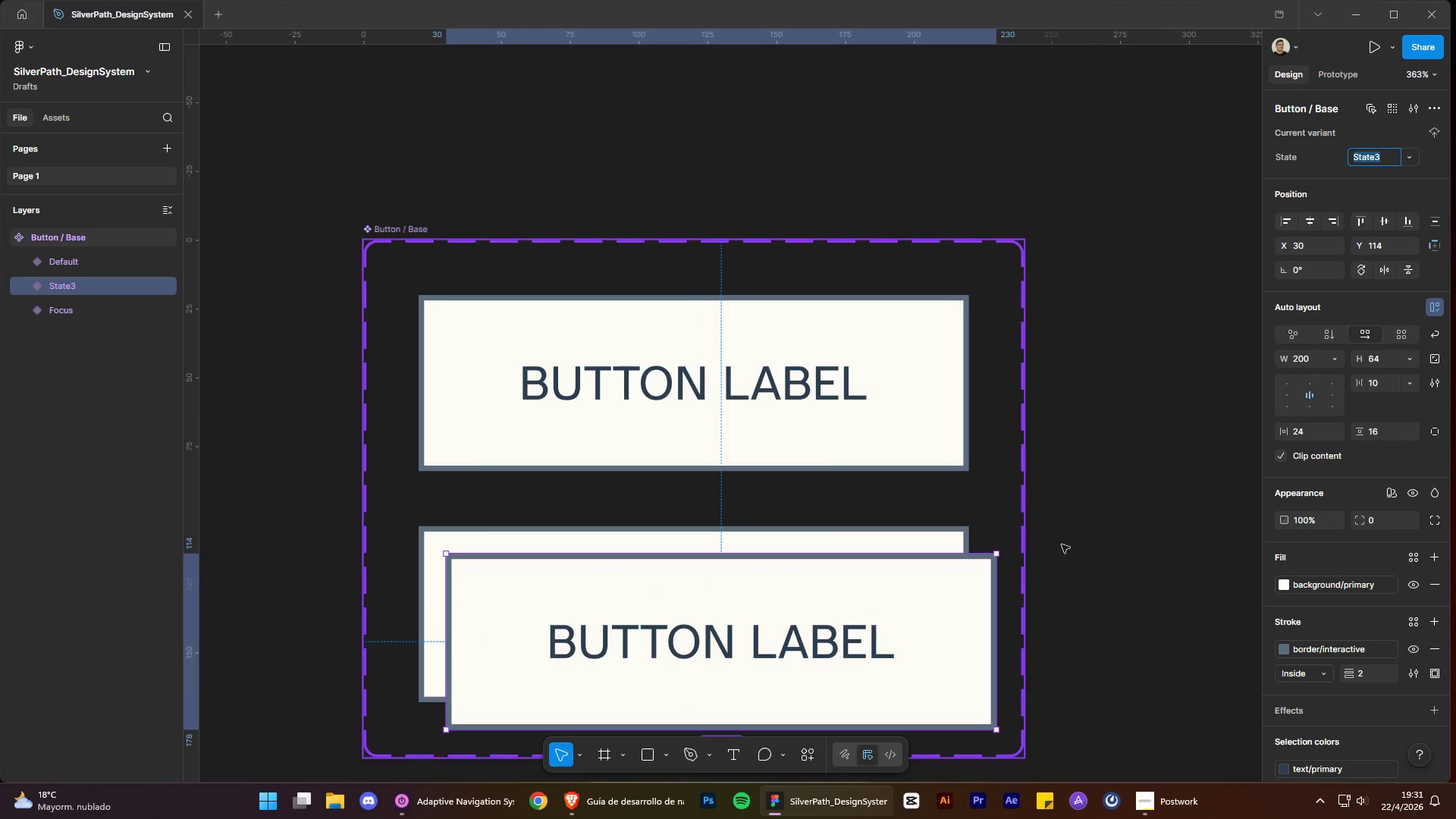 
key(Control+Z)
 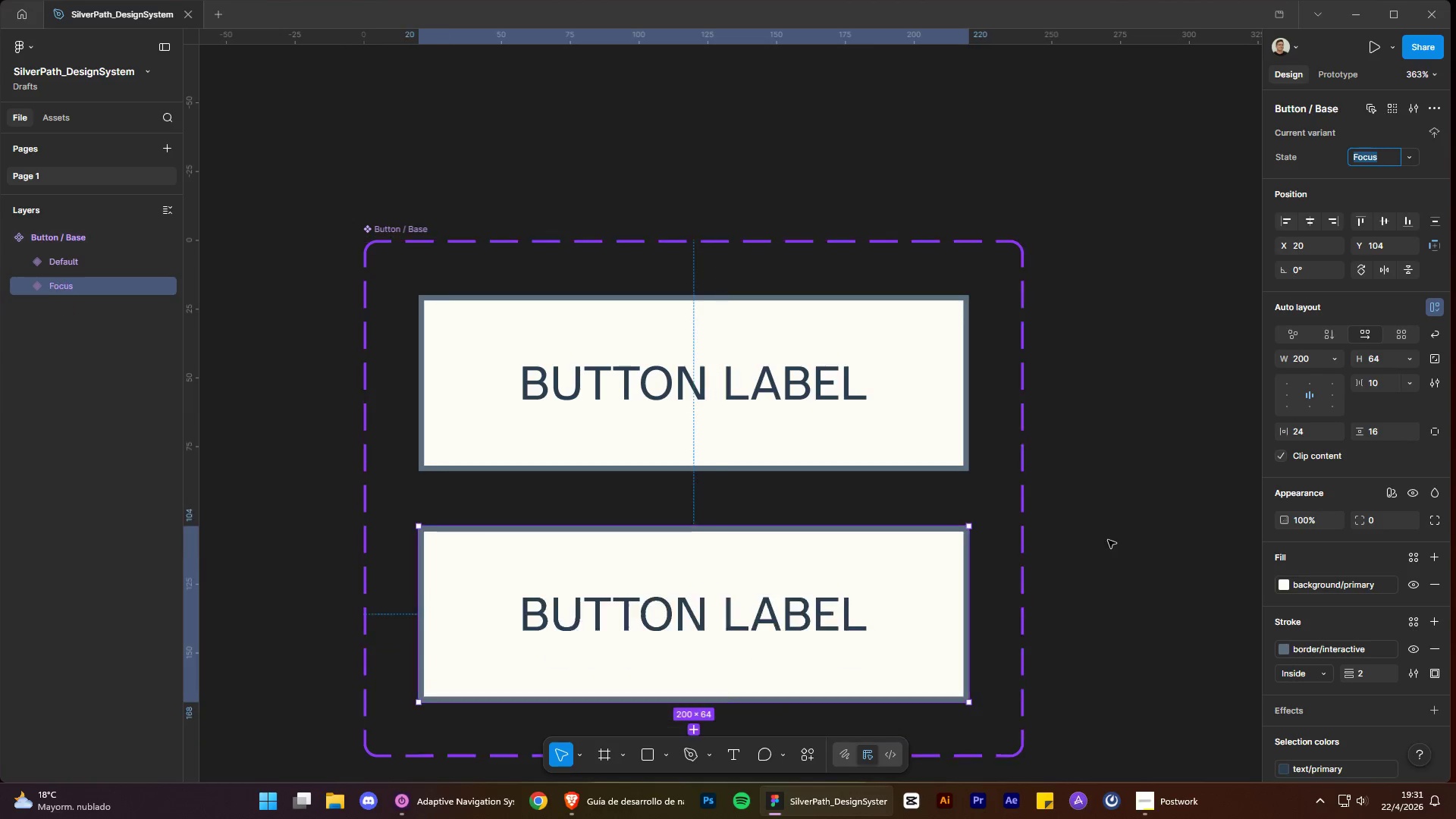 
left_click([1108, 540])
 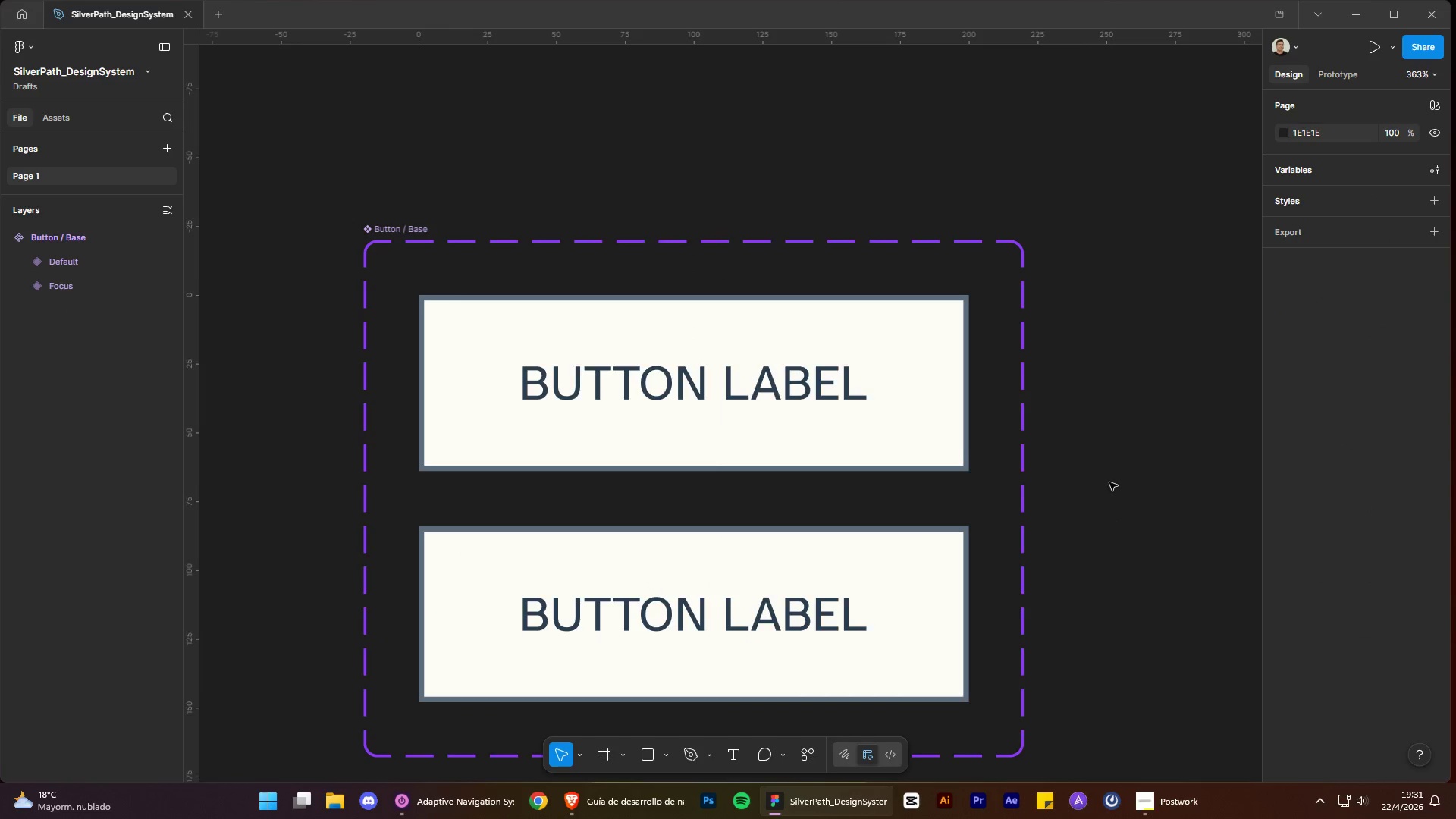 
scroll: coordinate [1108, 483], scroll_direction: down, amount: 3.0
 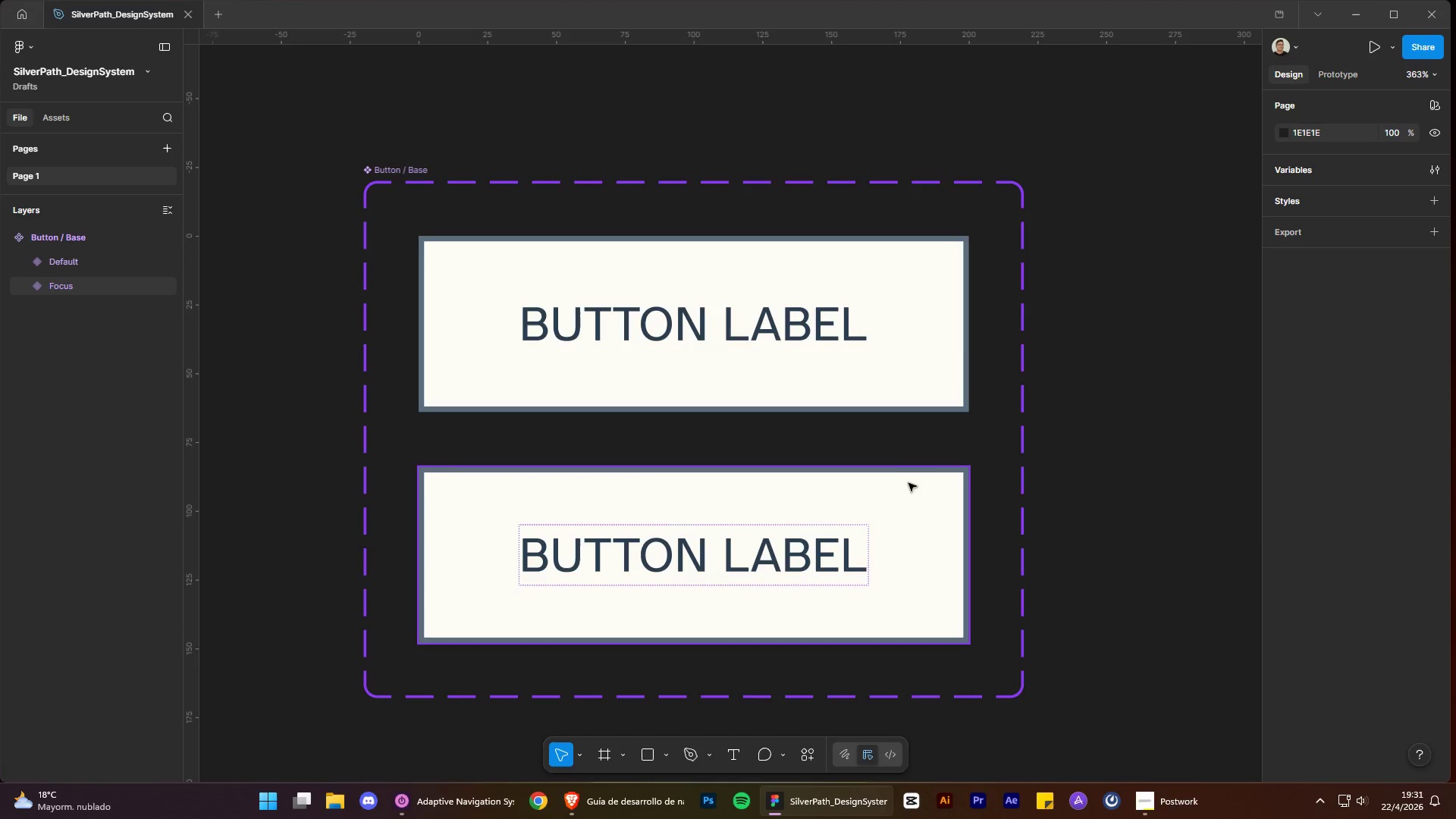 
left_click([905, 492])
 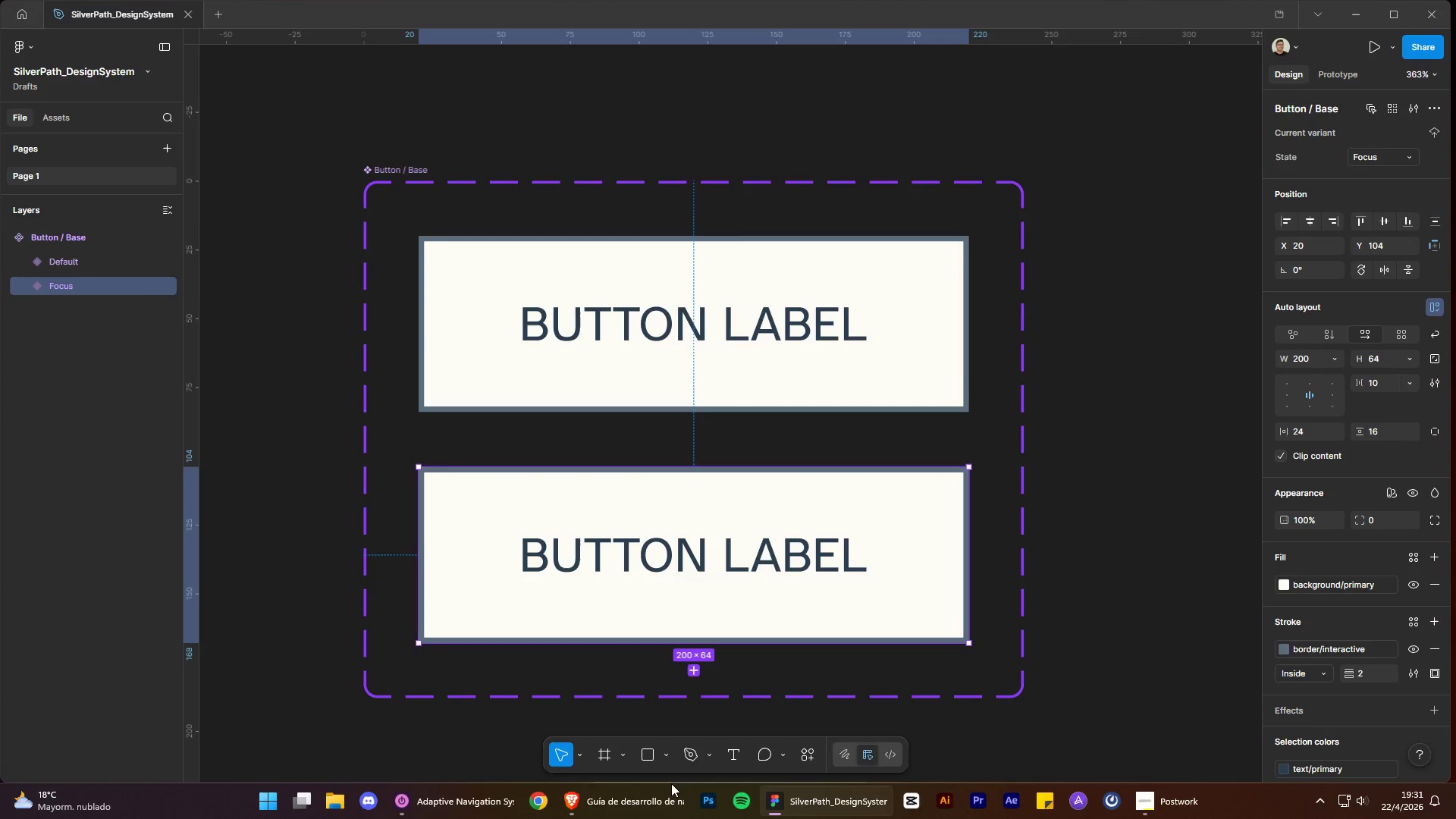 
left_click([648, 806])
 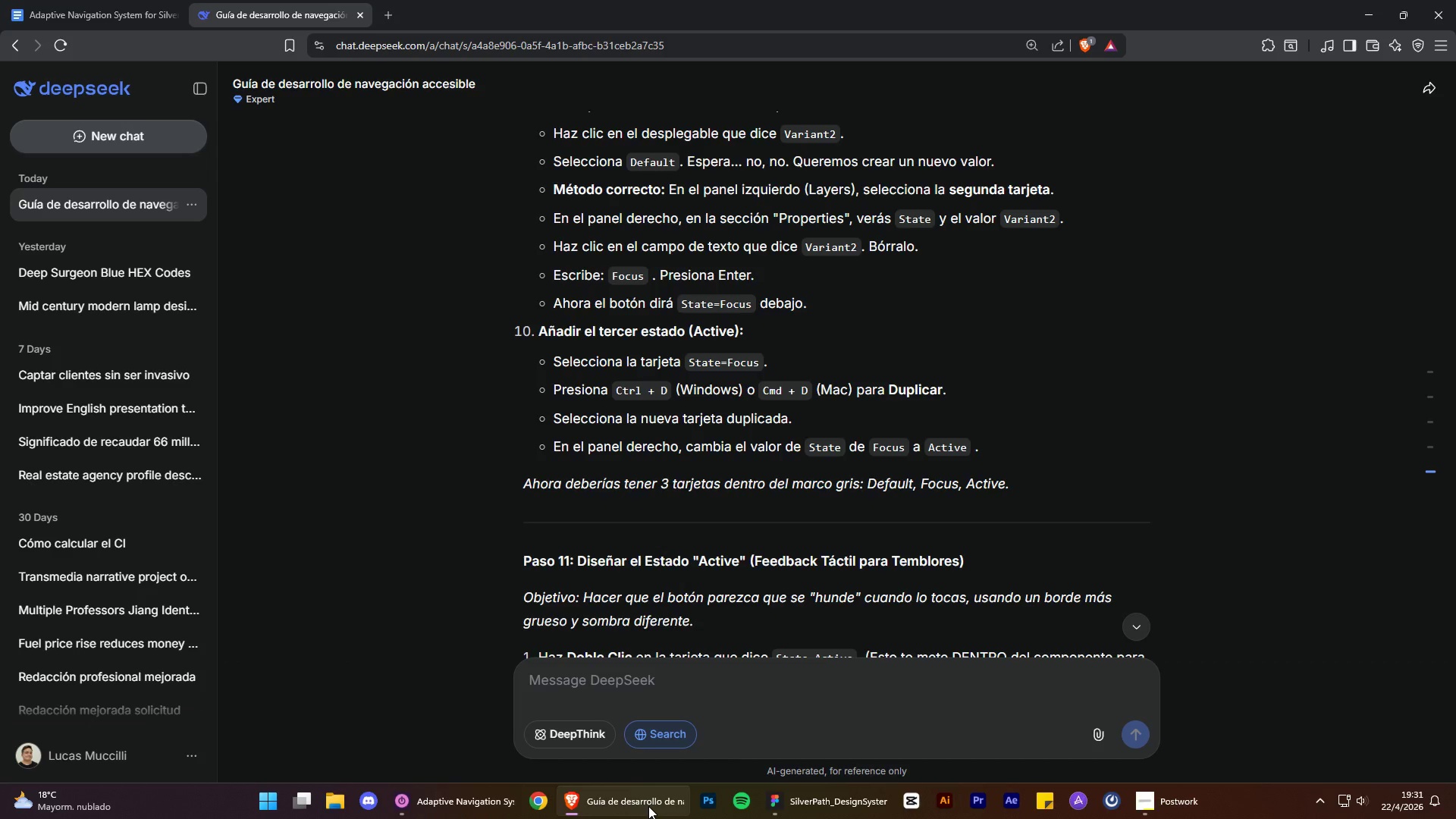 
left_click([648, 806])
 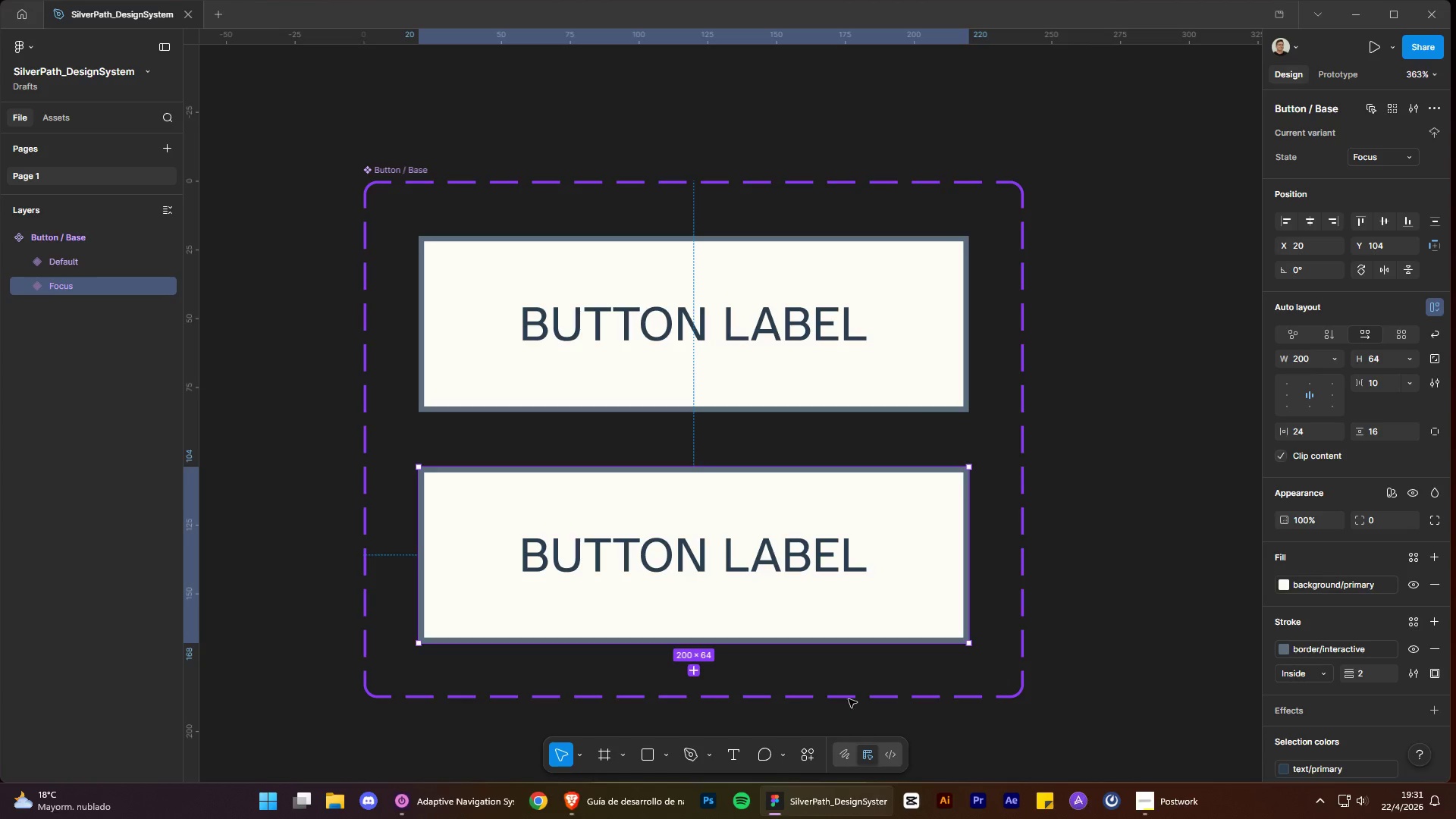 
key(Control+D)
 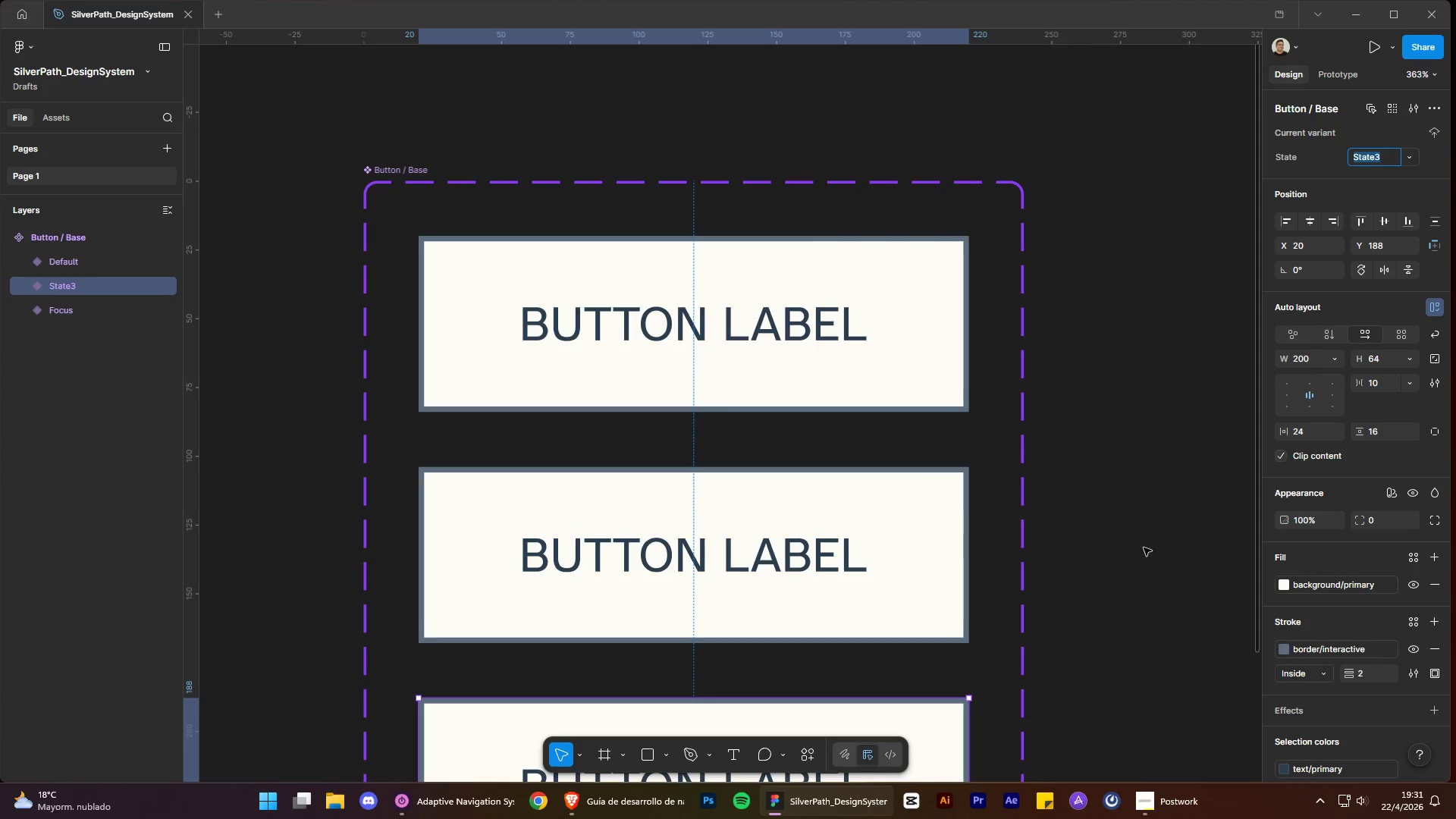 
scroll: coordinate [1141, 532], scroll_direction: down, amount: 5.0
 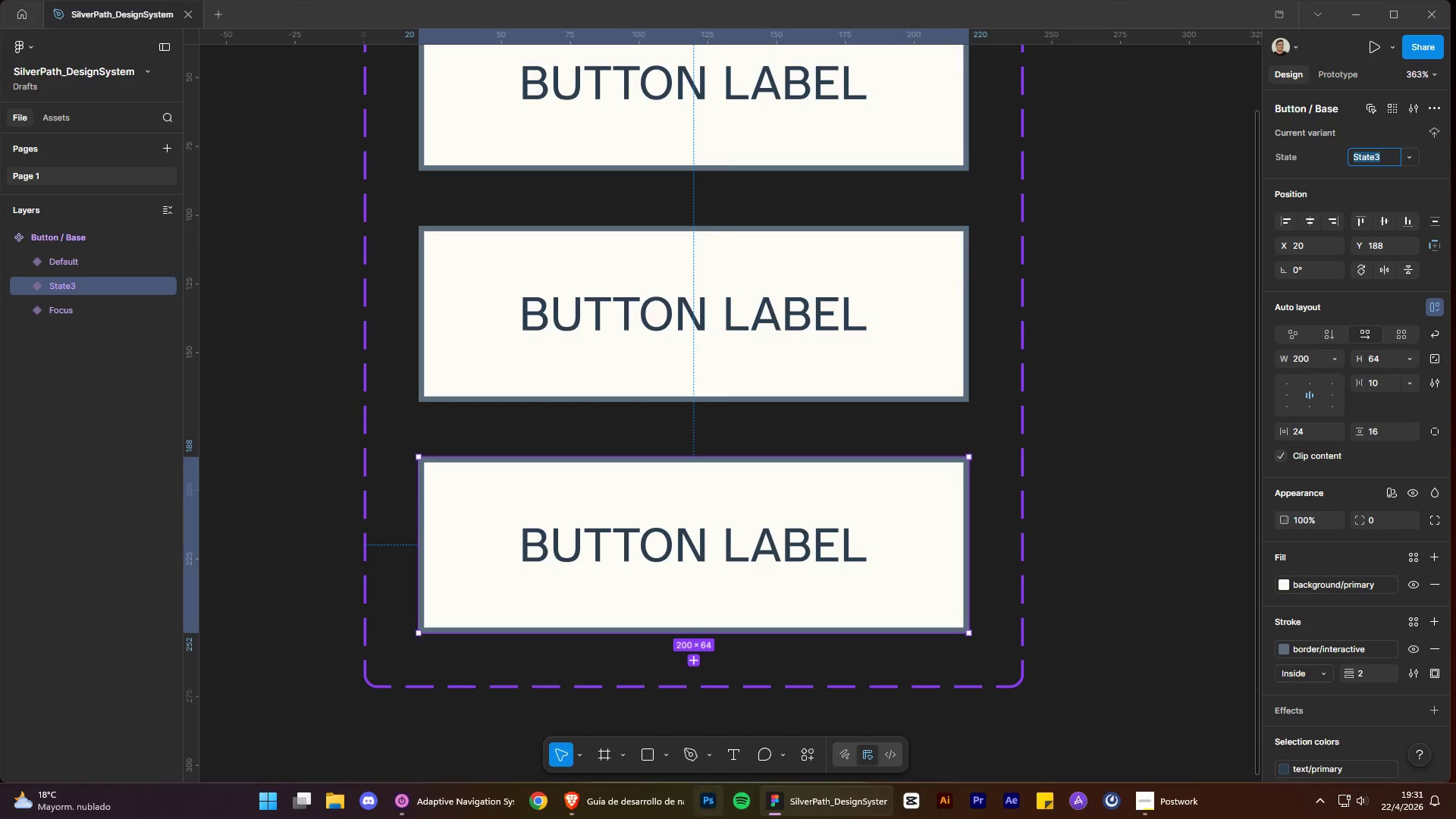 
left_click([664, 818])
 